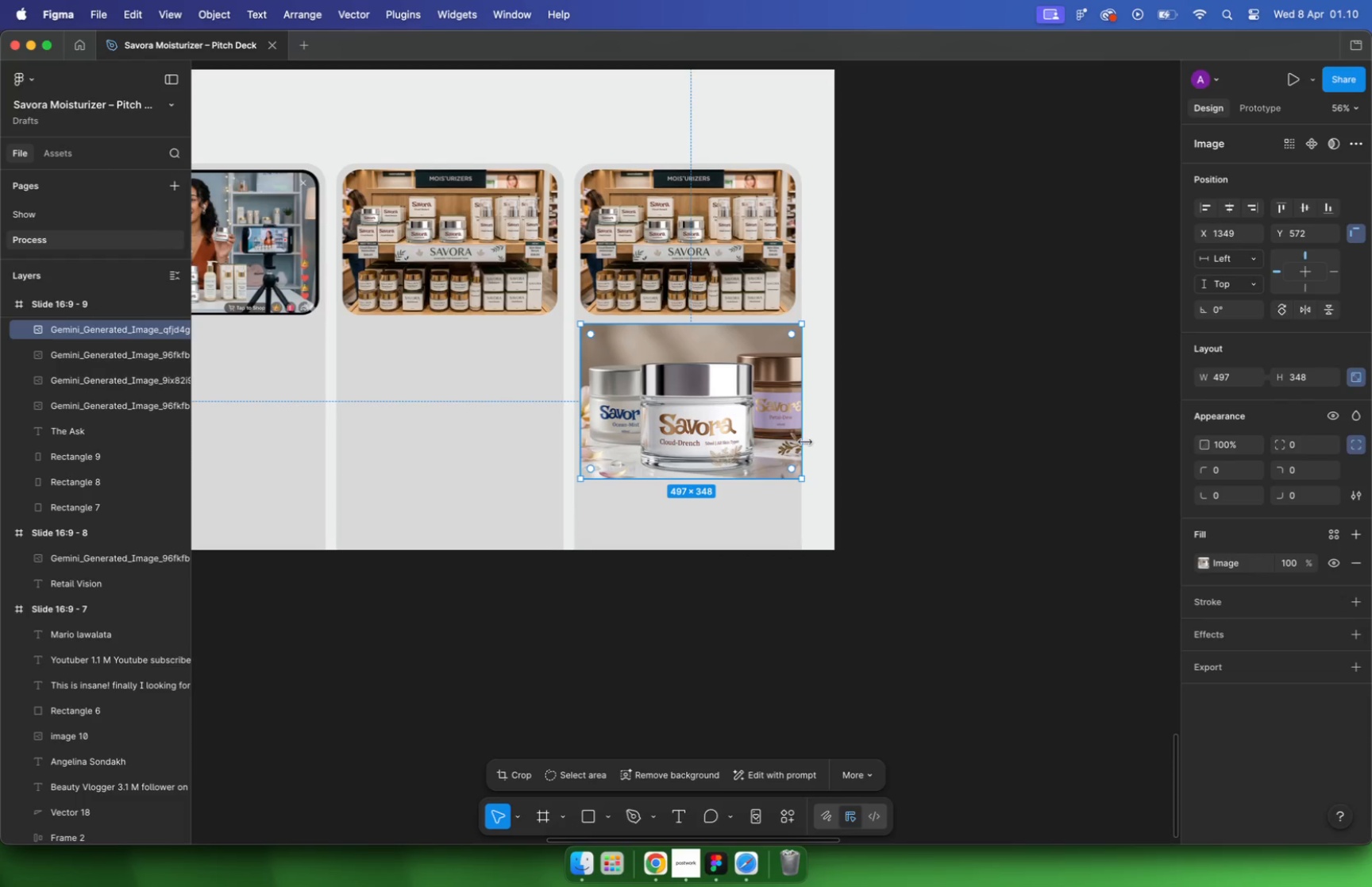 
left_click([703, 290])
 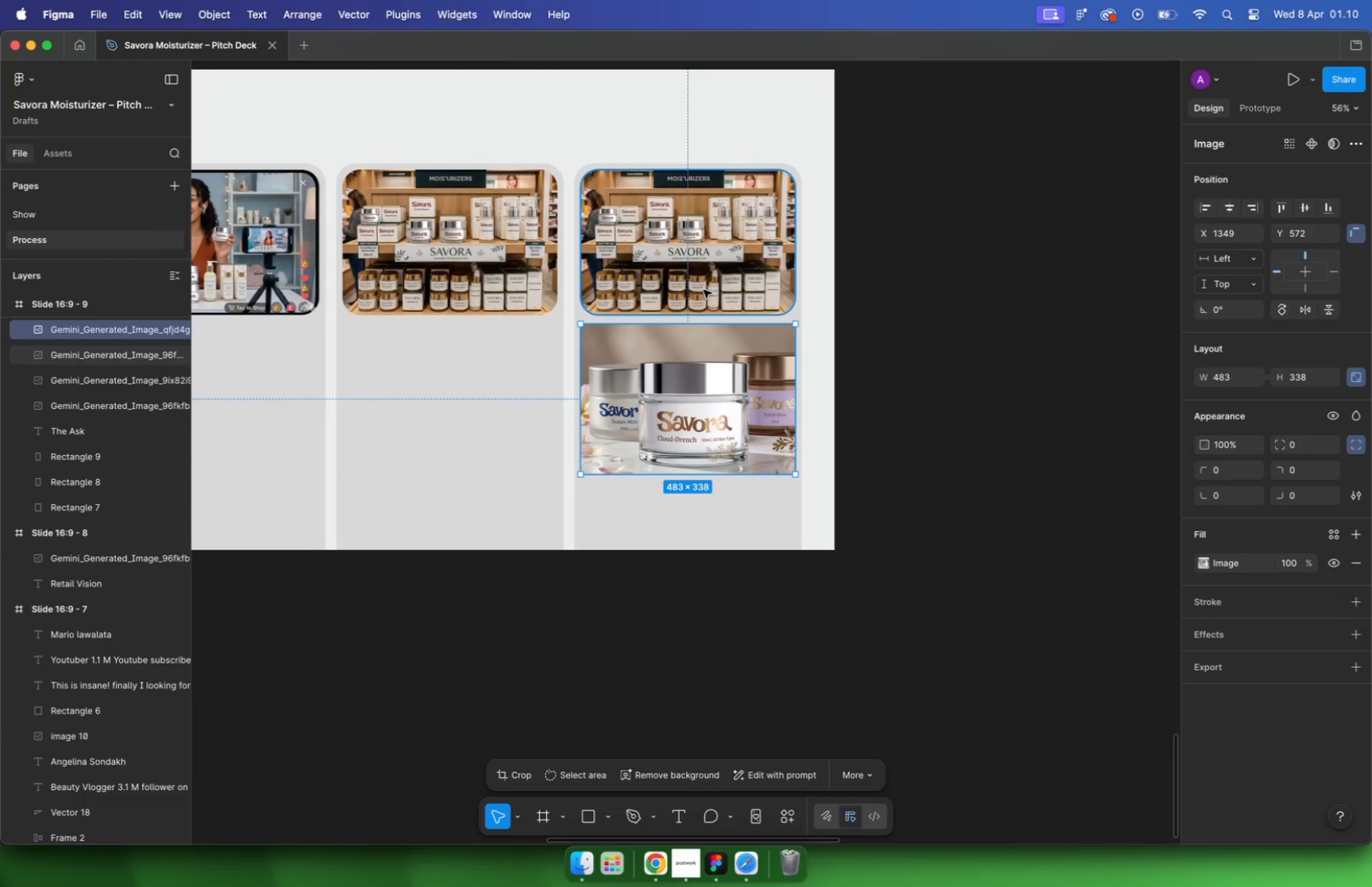 
hold_key(key=ShiftLeft, duration=0.45)
 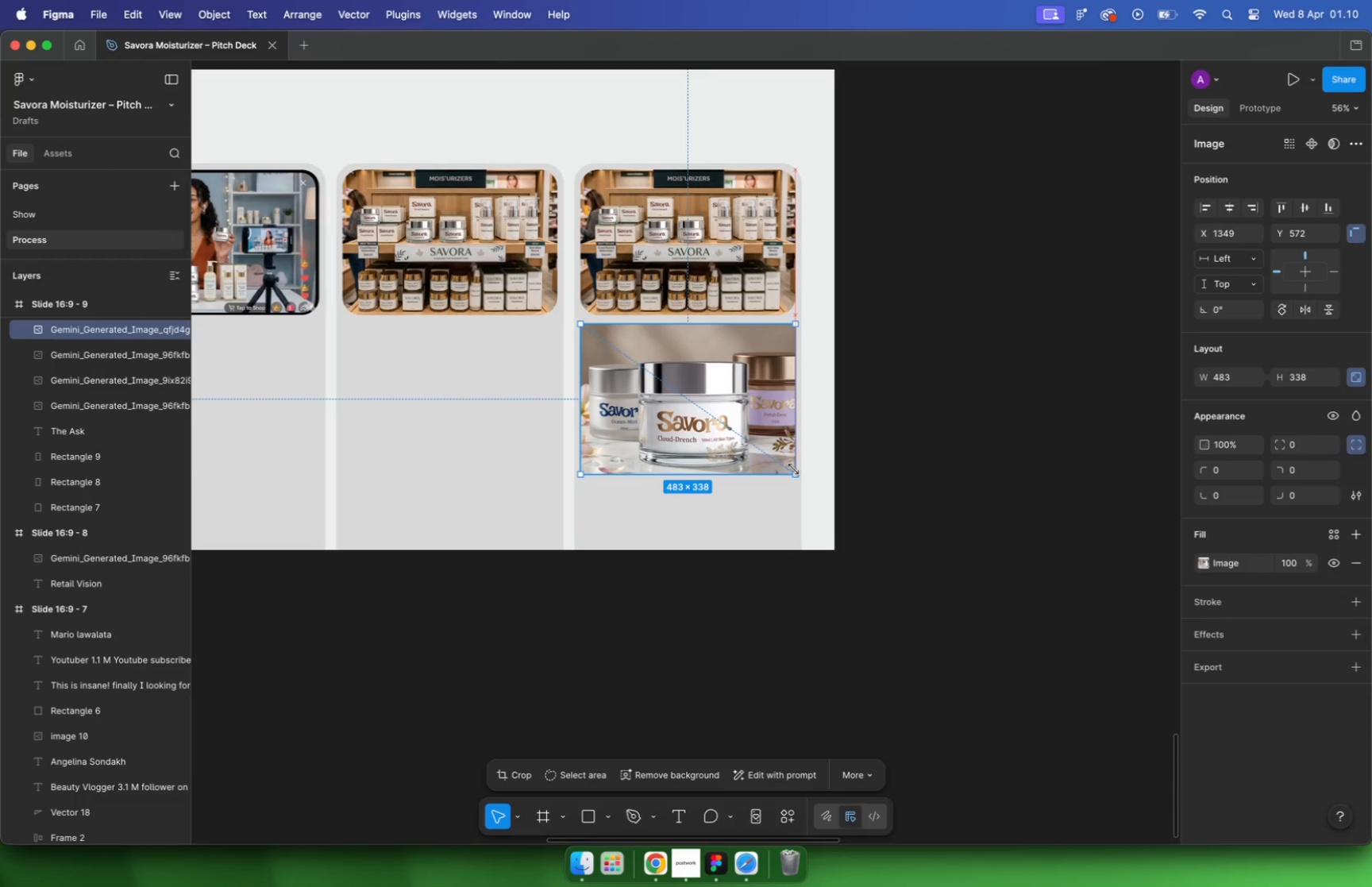 
hold_key(key=ShiftLeft, duration=0.31)
left_click([705, 389])
 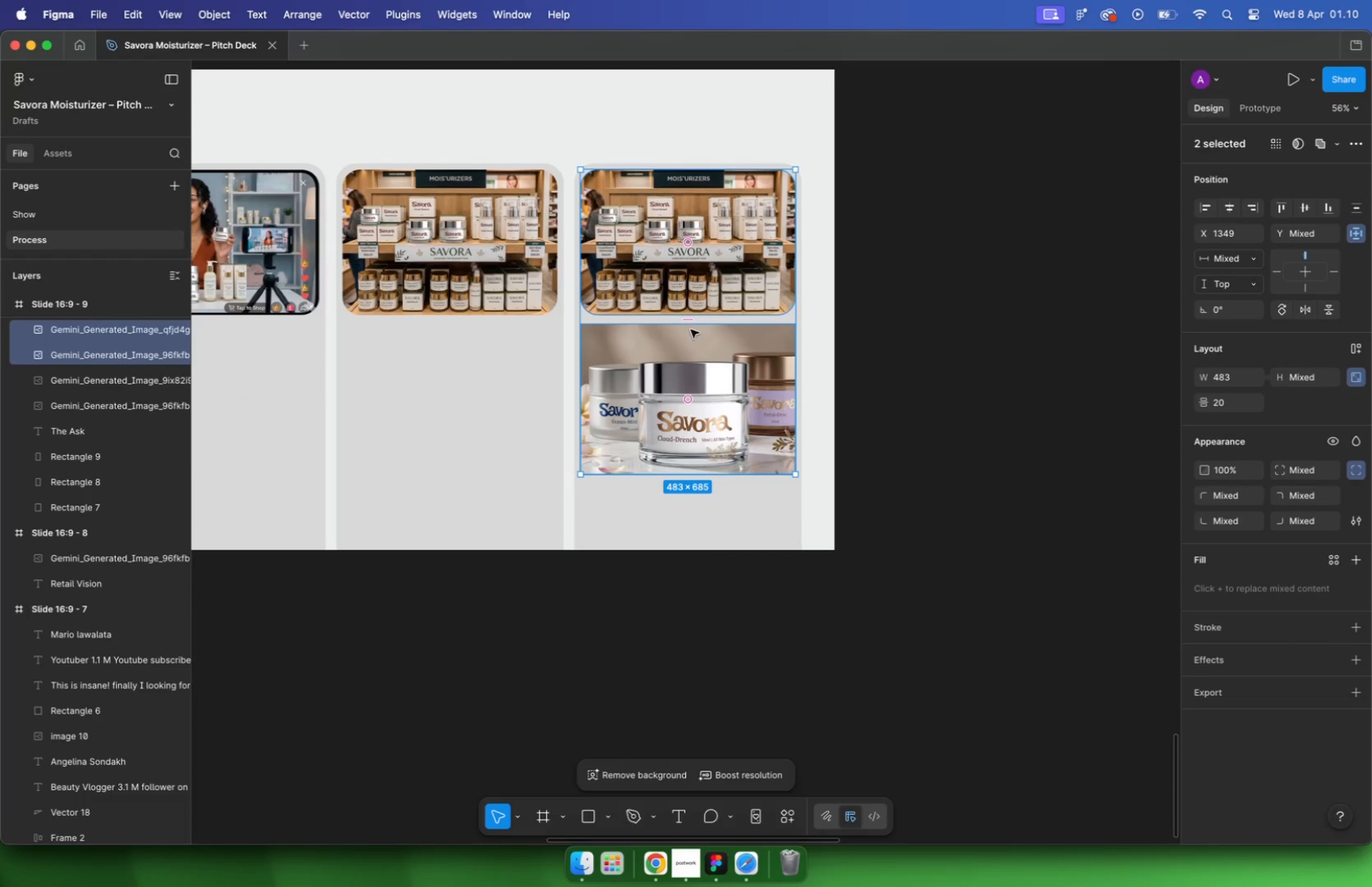 
key(Meta+CommandLeft)
 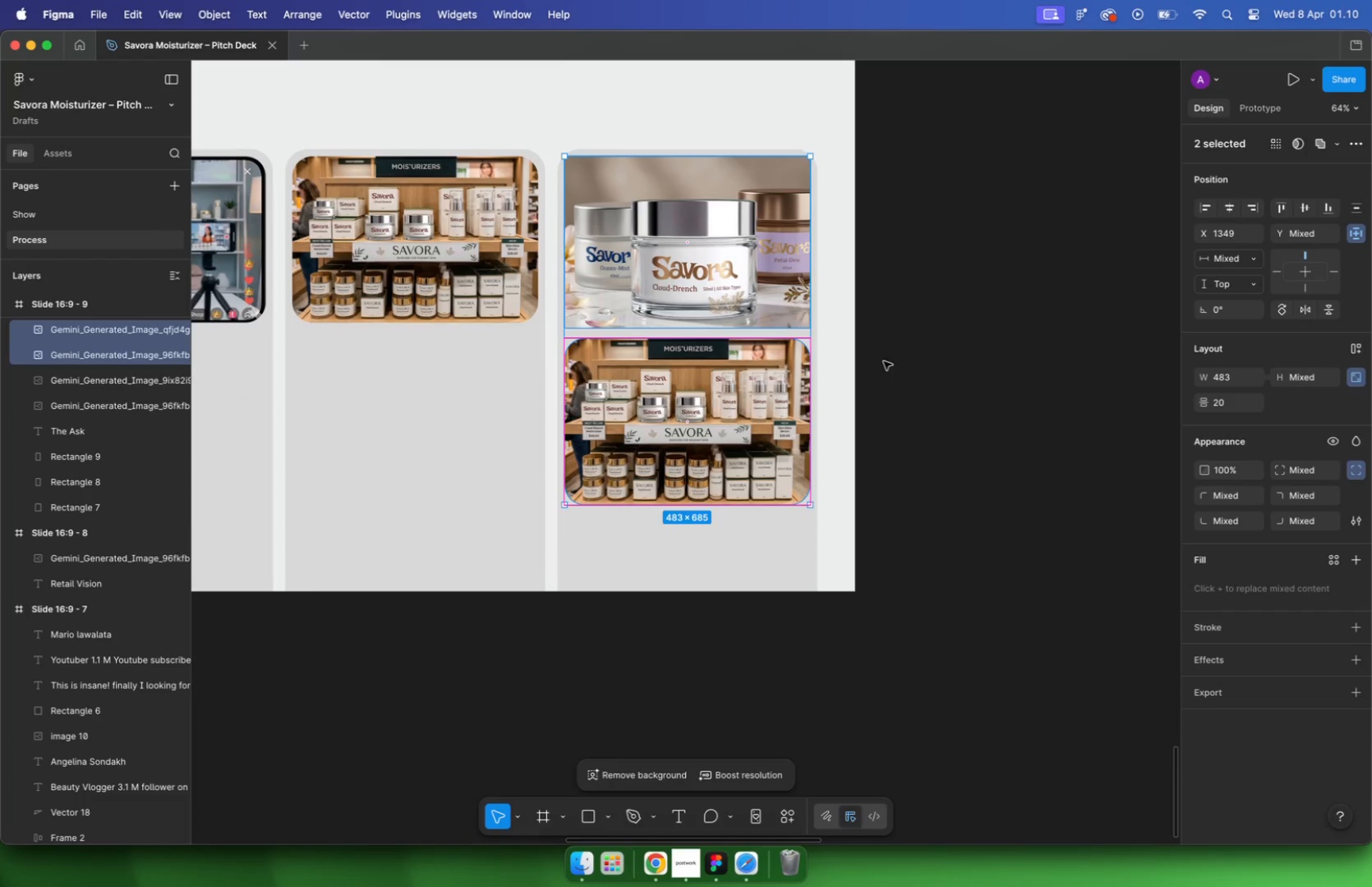 
scroll: coordinate [689, 267], scroll_direction: up, amount: 2.0
 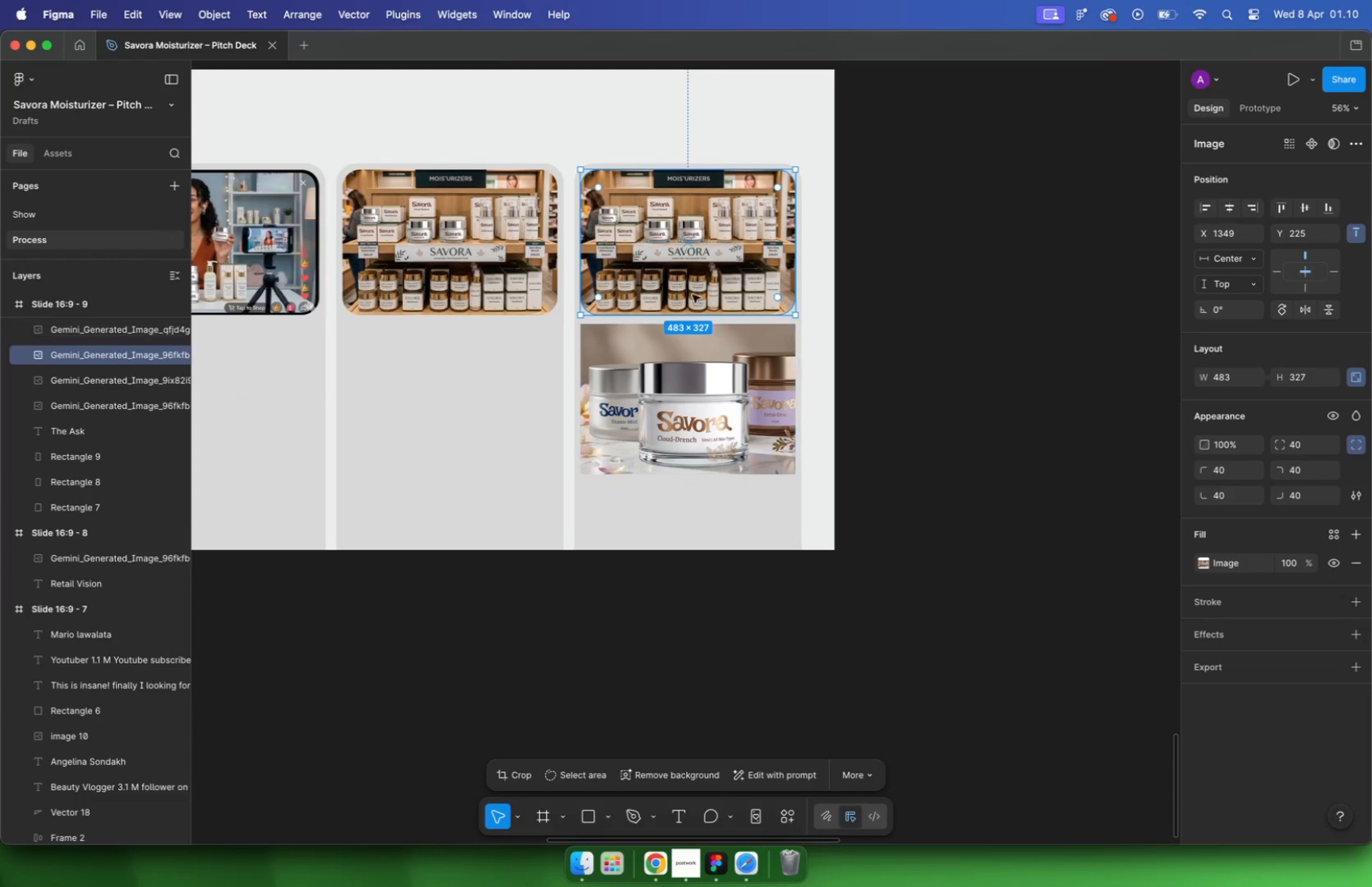 
left_click_drag(start_coordinate=[688, 237], to_coordinate=[693, 416])
 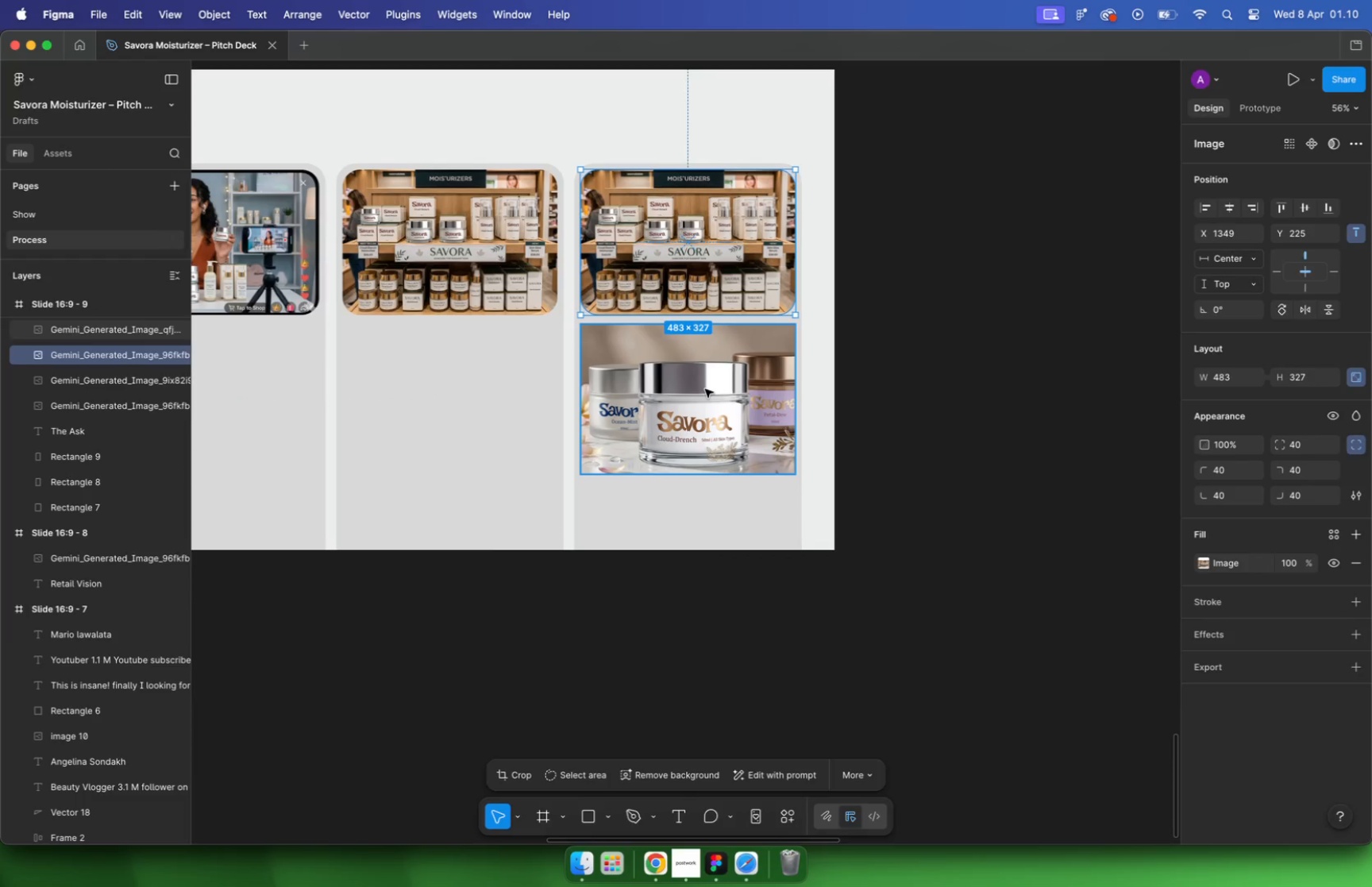 
double_click([731, 393])
 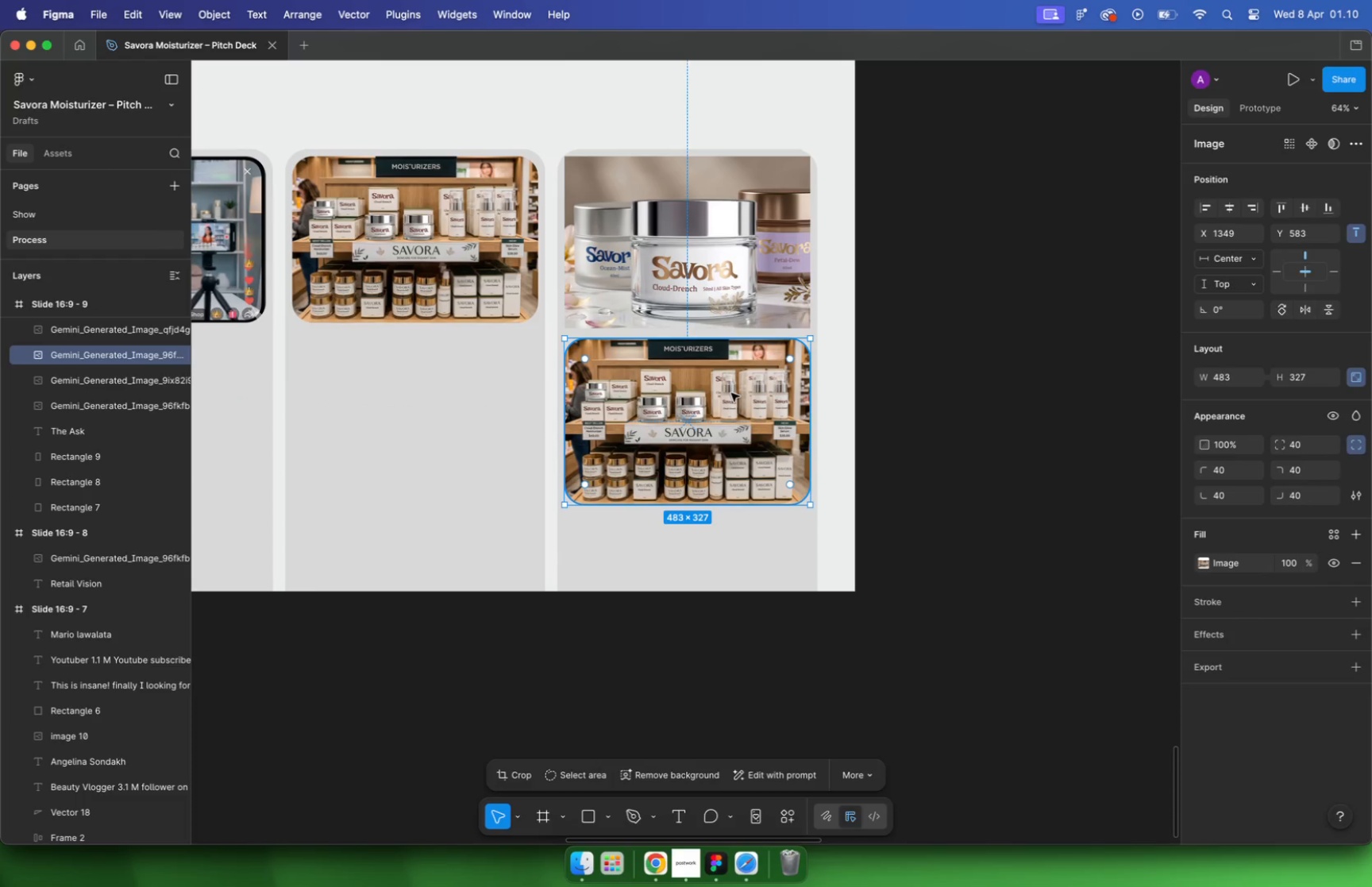 
key(Backspace)
 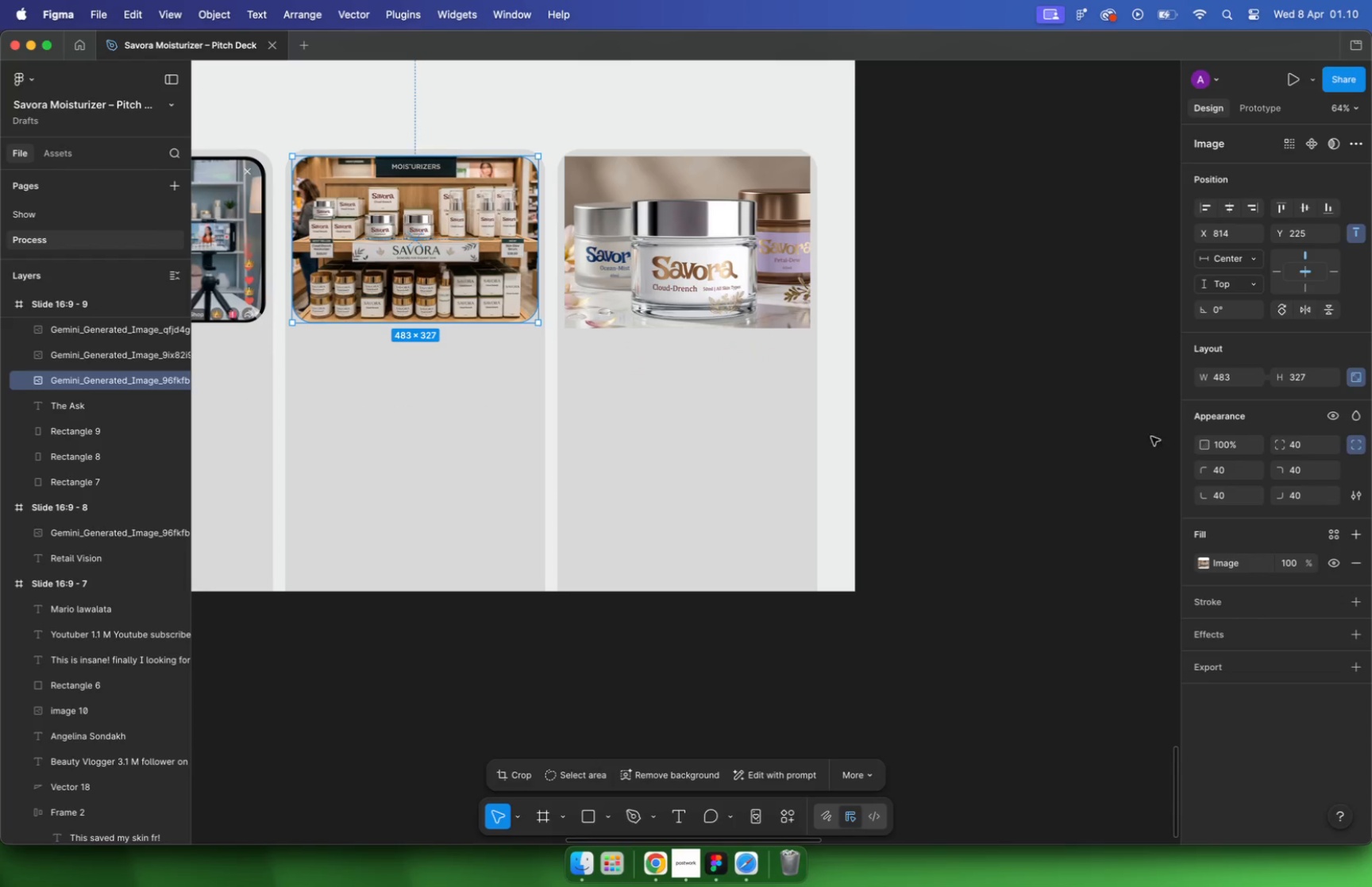 
left_click([730, 273])
 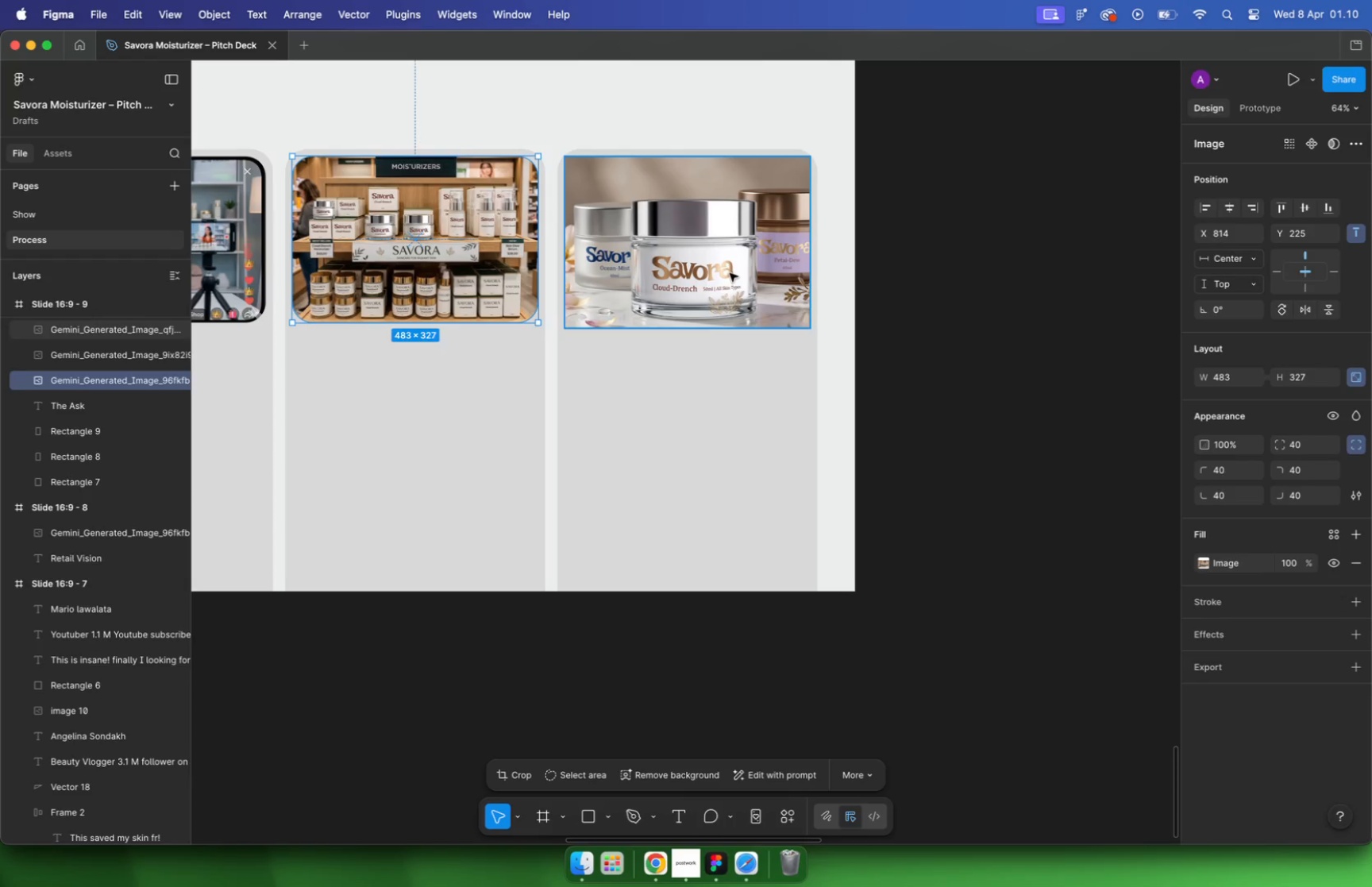 
type(40)
 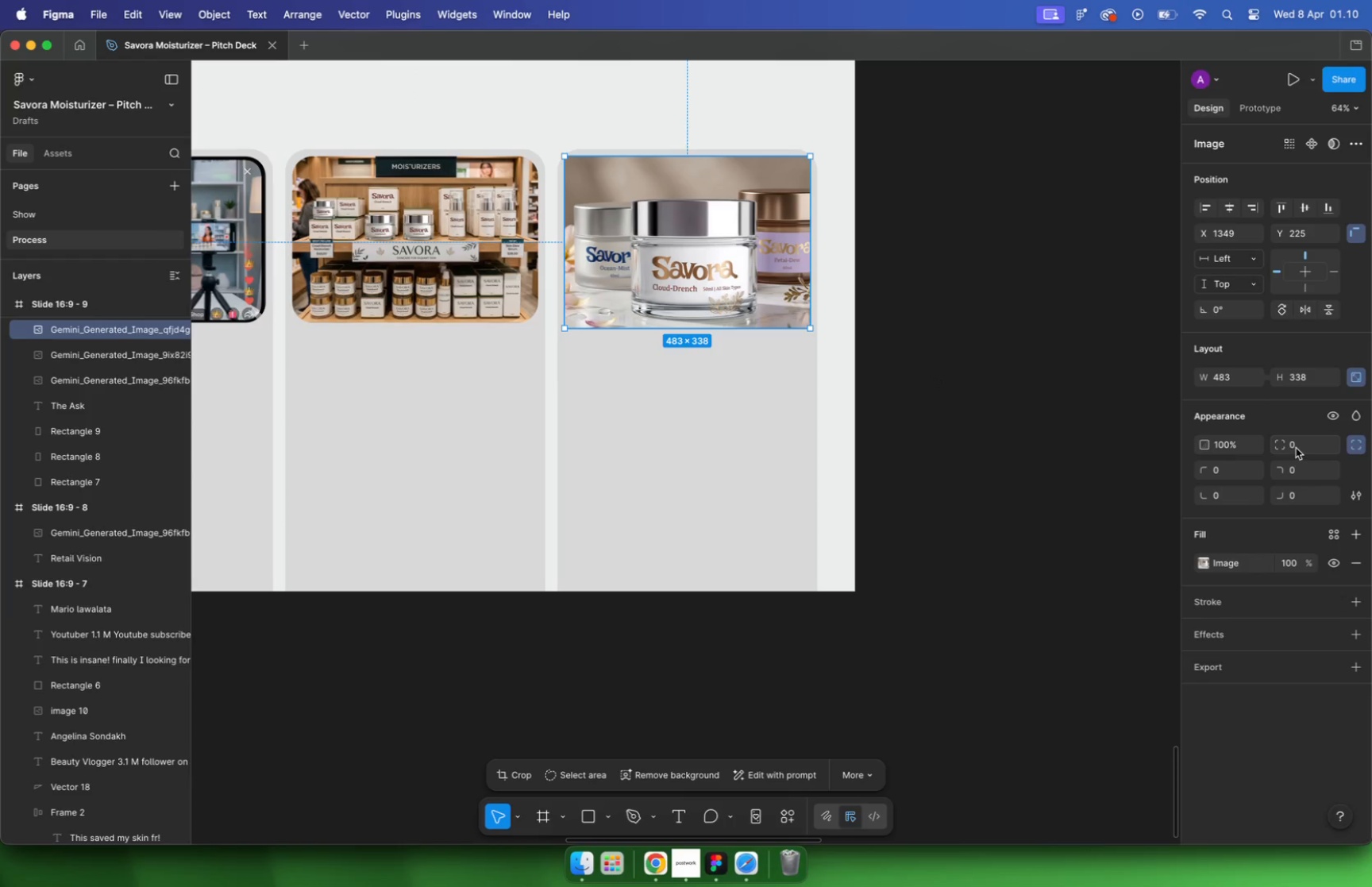 
key(Enter)
 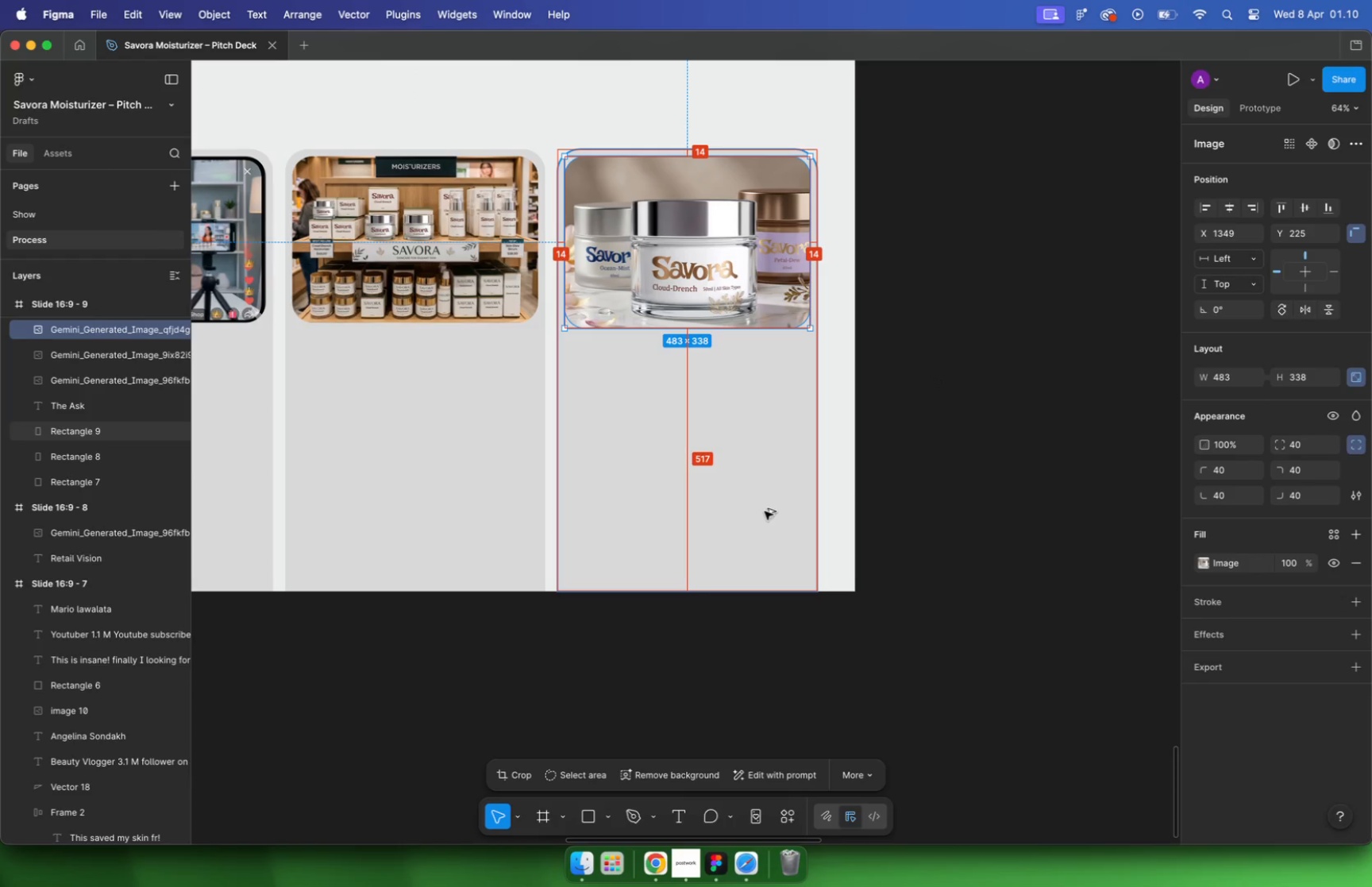 
hold_key(key=OptionLeft, duration=2.14)
 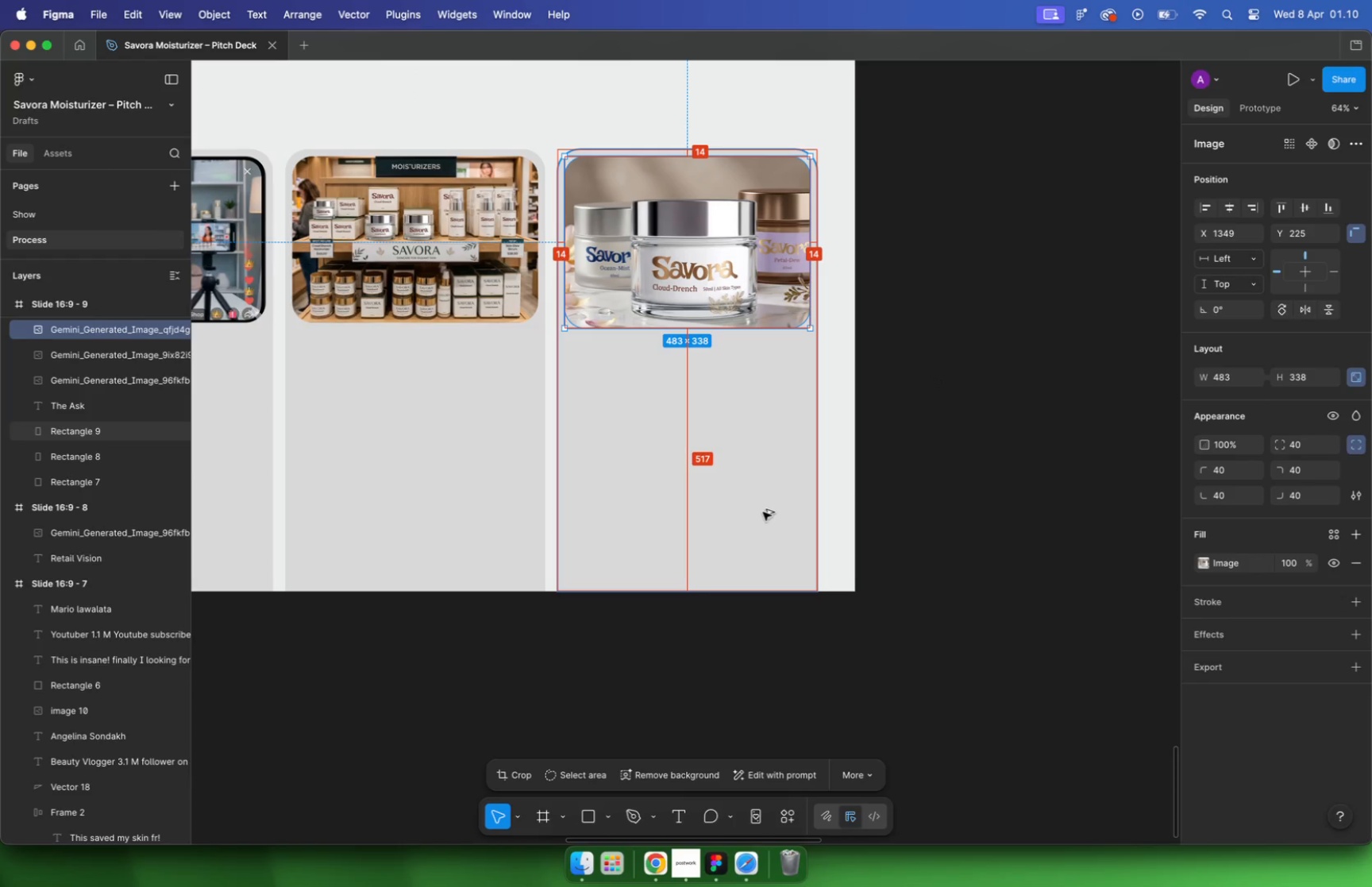 
left_click([930, 341])
 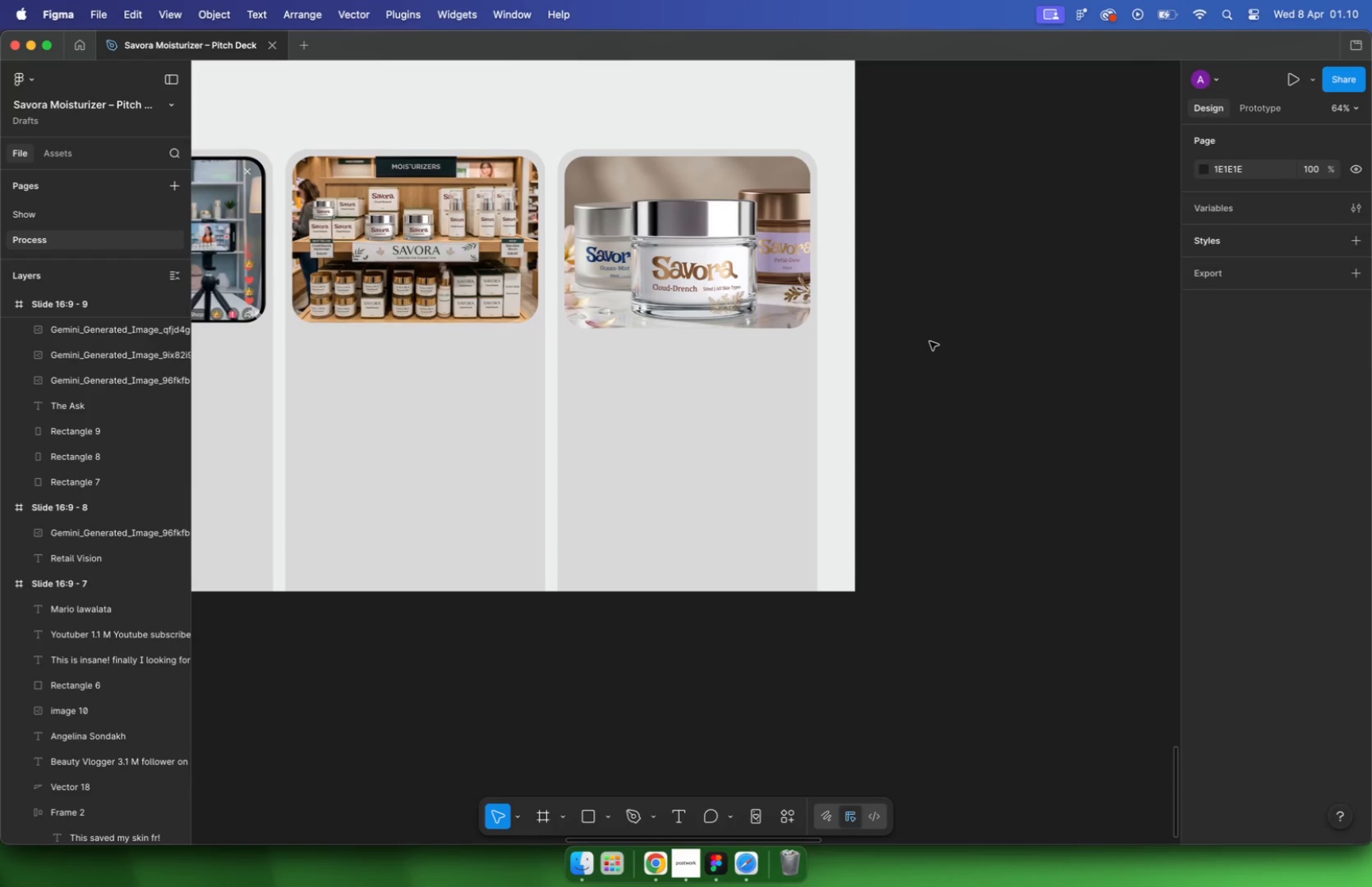 
left_click([430, 285])
 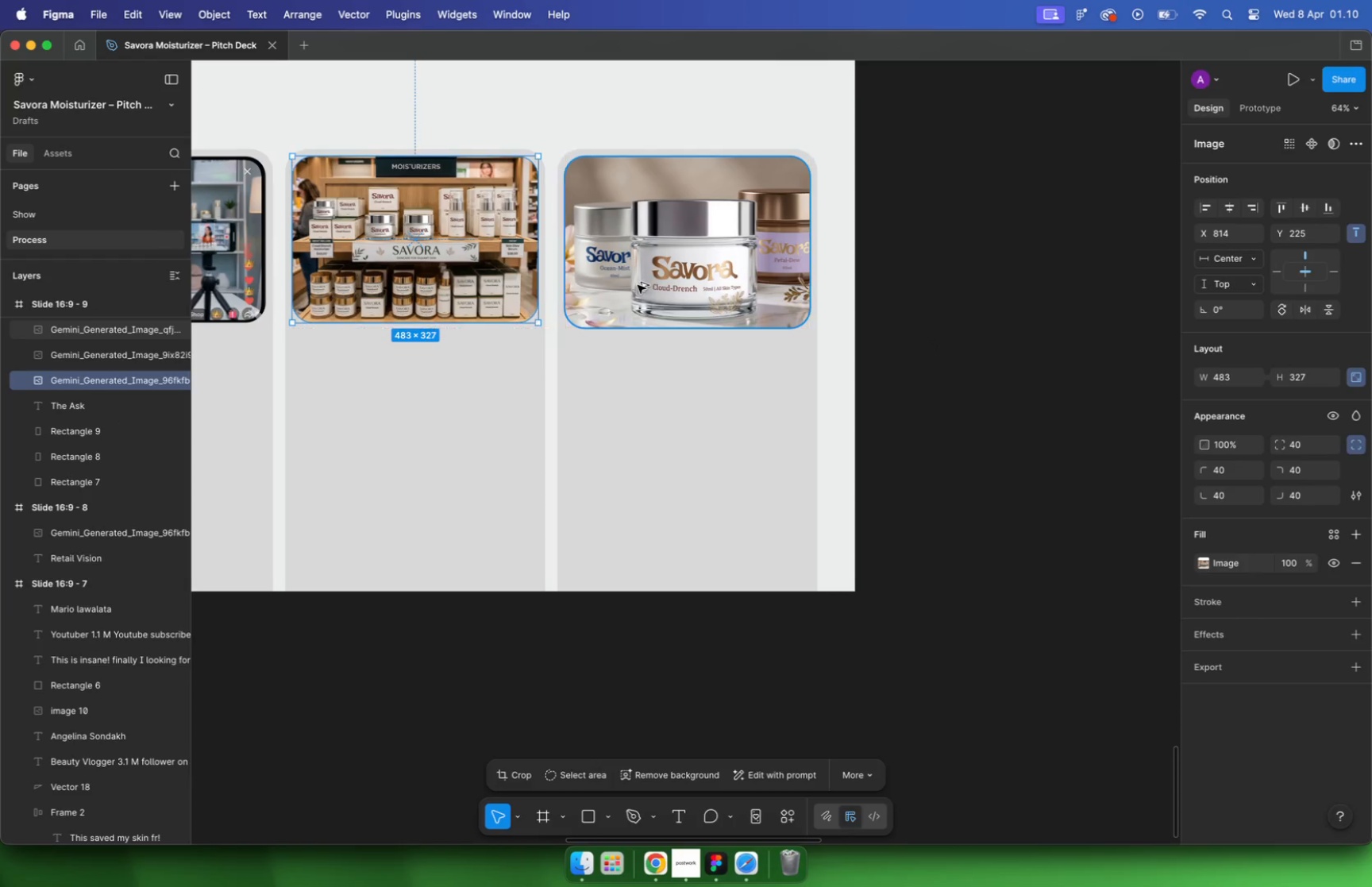 
hold_key(key=OptionLeft, duration=0.61)
 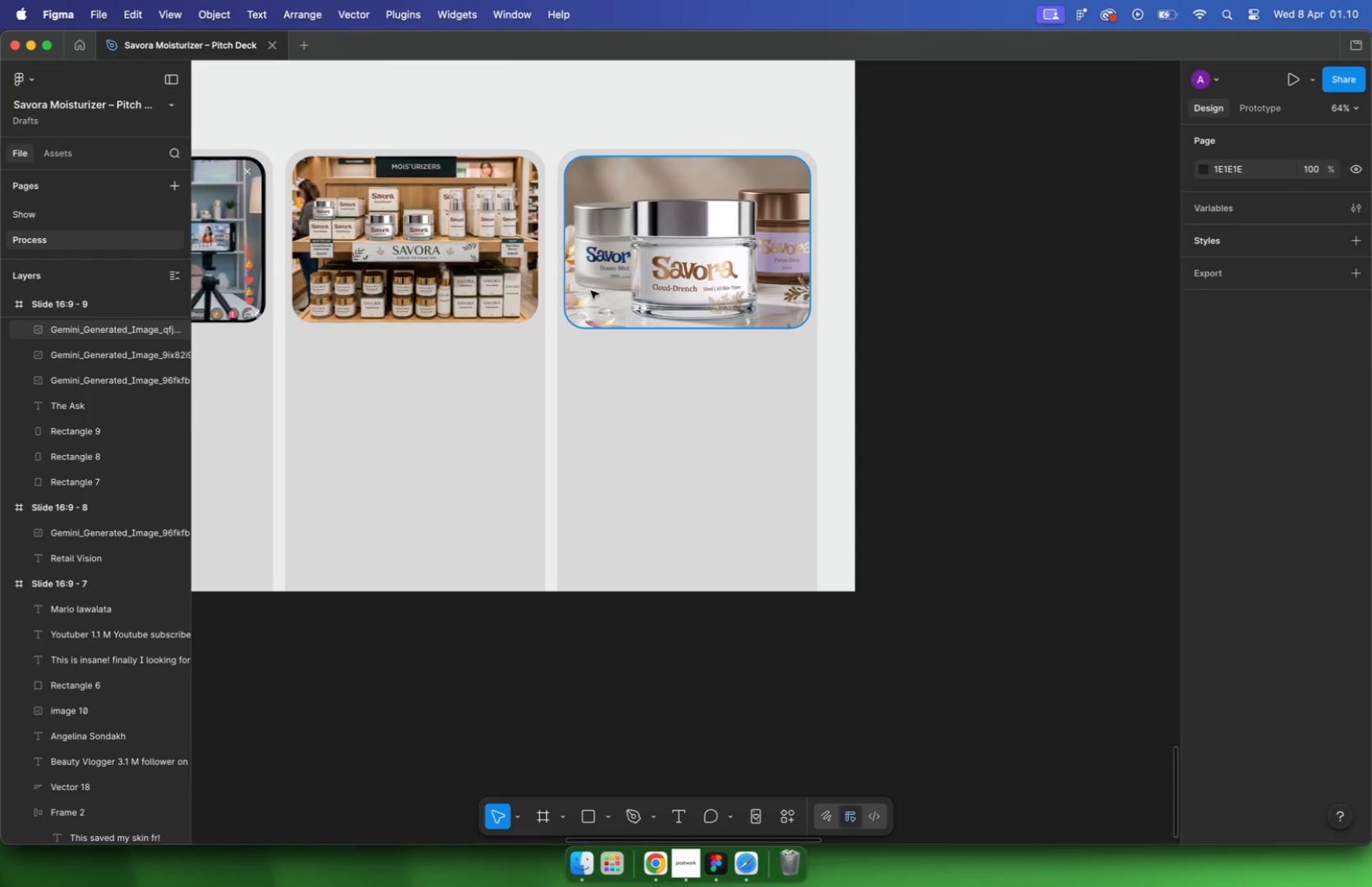 
left_click([638, 284])
 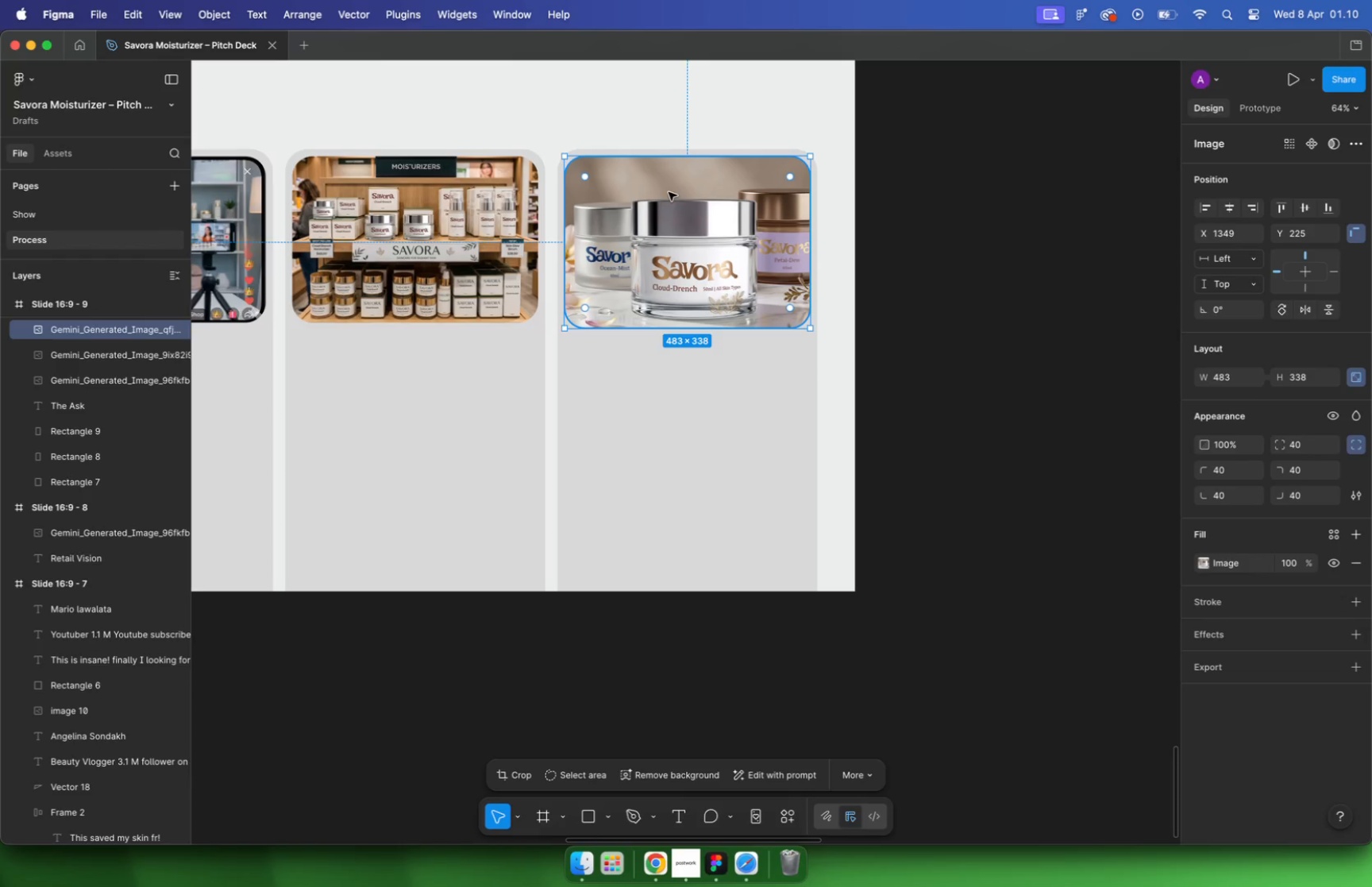 
left_click_drag(start_coordinate=[700, 263], to_coordinate=[699, 257])
 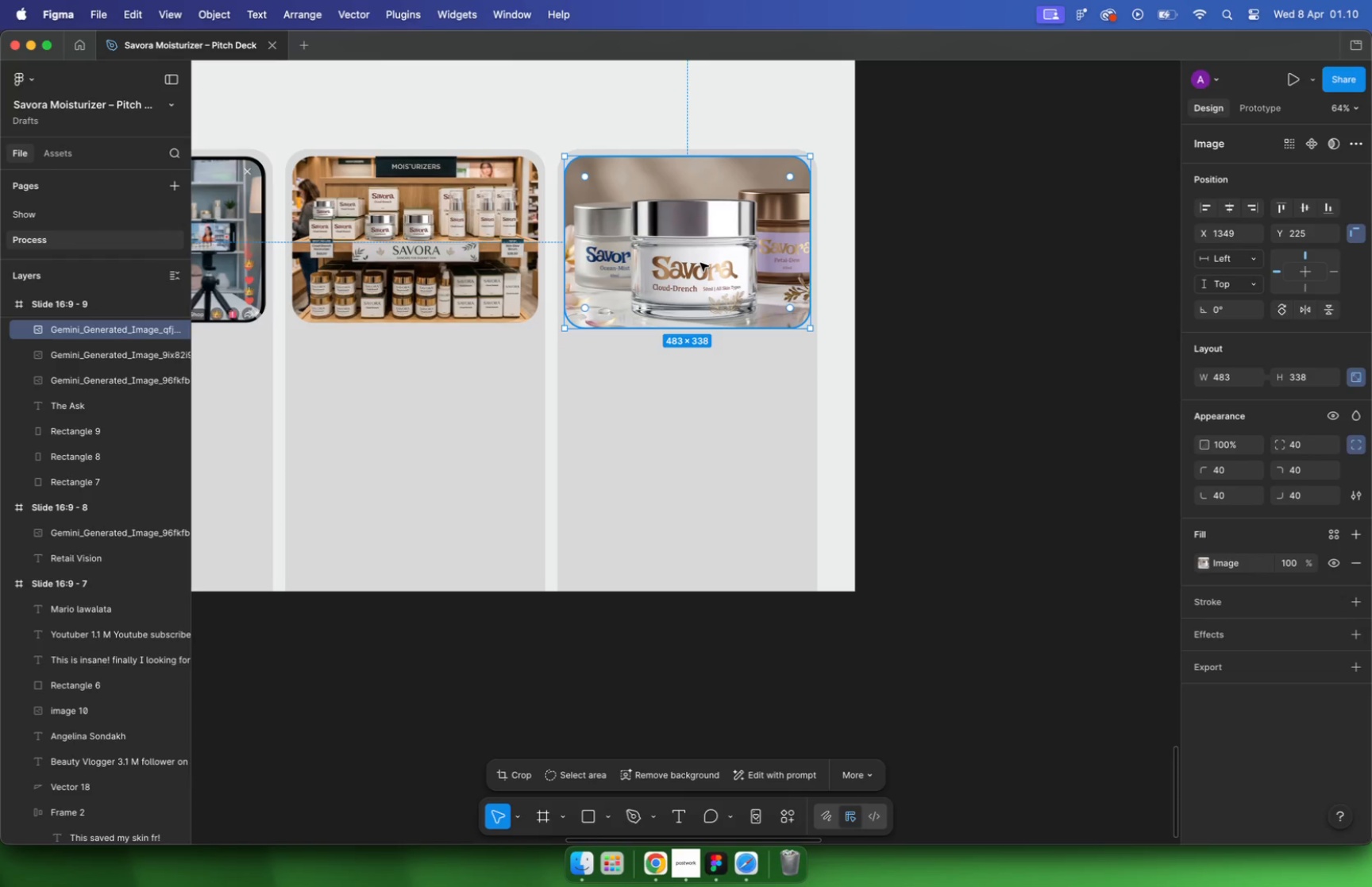 
hold_key(key=ShiftLeft, duration=1.33)
 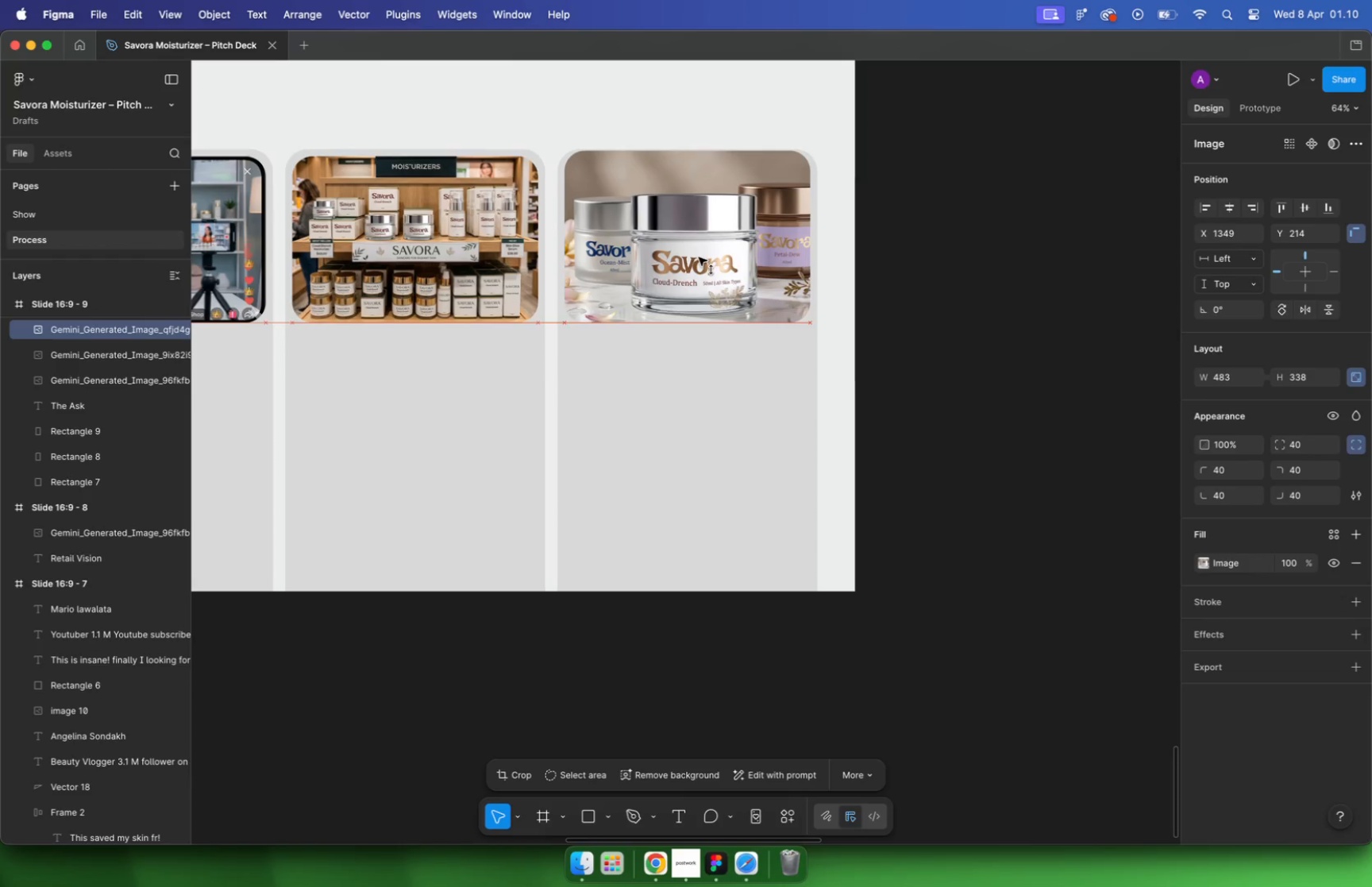 
hold_key(key=CommandLeft, duration=1.9)
 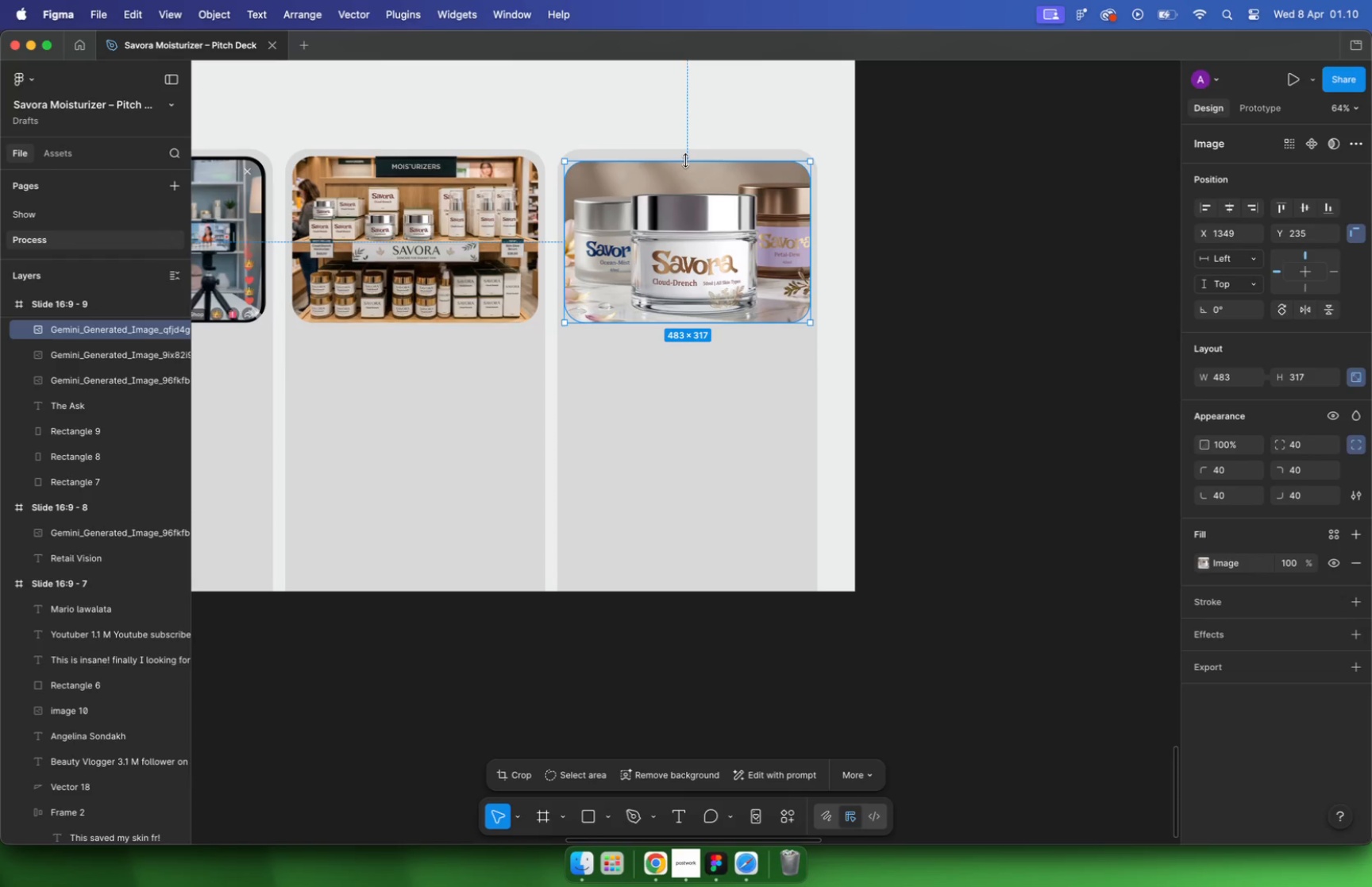 
left_click([944, 281])
 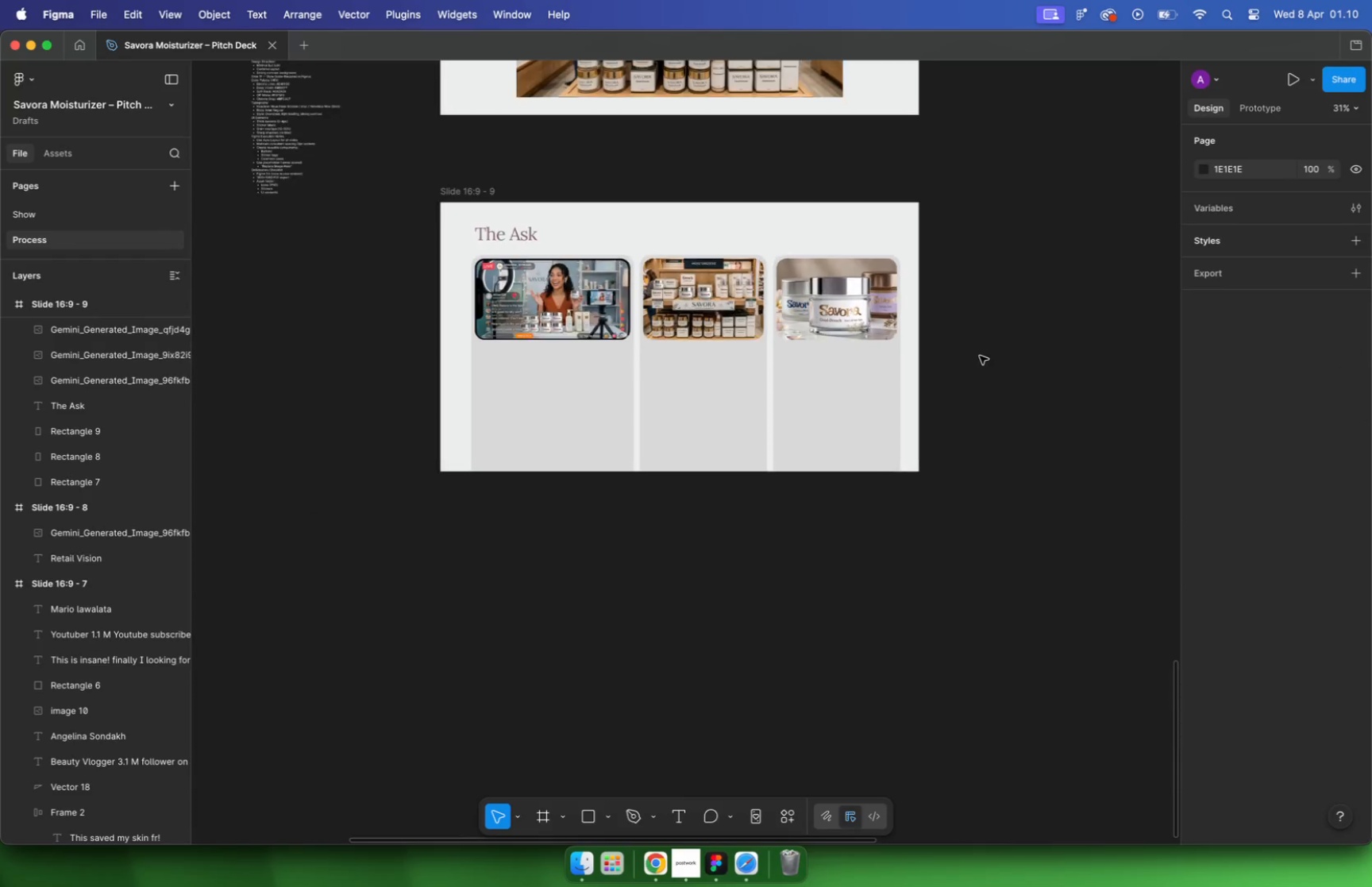 
hold_key(key=CommandLeft, duration=1.68)
scroll: coordinate [777, 395], scroll_direction: none, amount: 0.0
 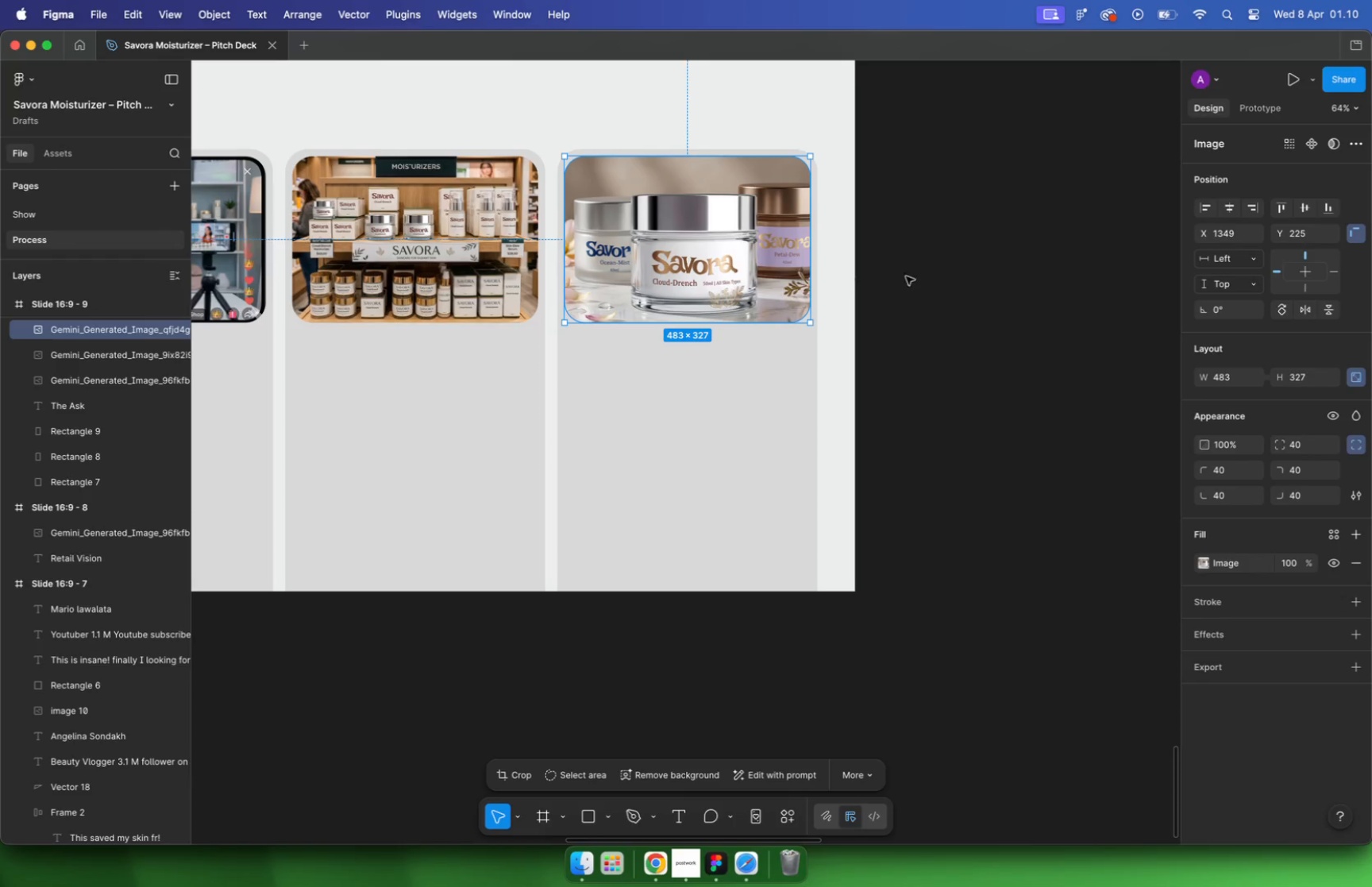 
hold_key(key=CommandLeft, duration=2.27)
scroll: coordinate [940, 391], scroll_direction: down, amount: 17.0
 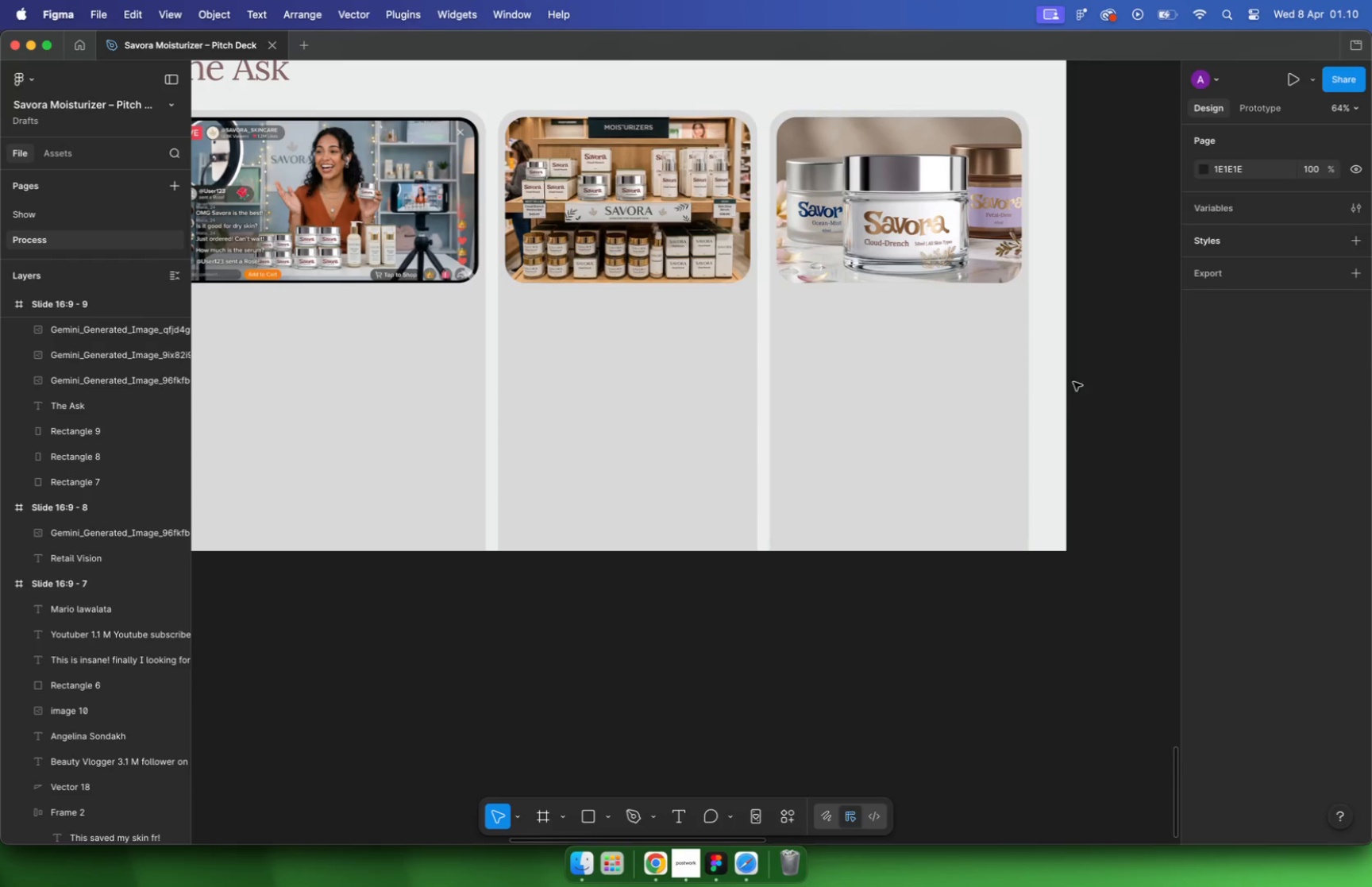 
scroll: coordinate [767, 253], scroll_direction: none, amount: 0.0
 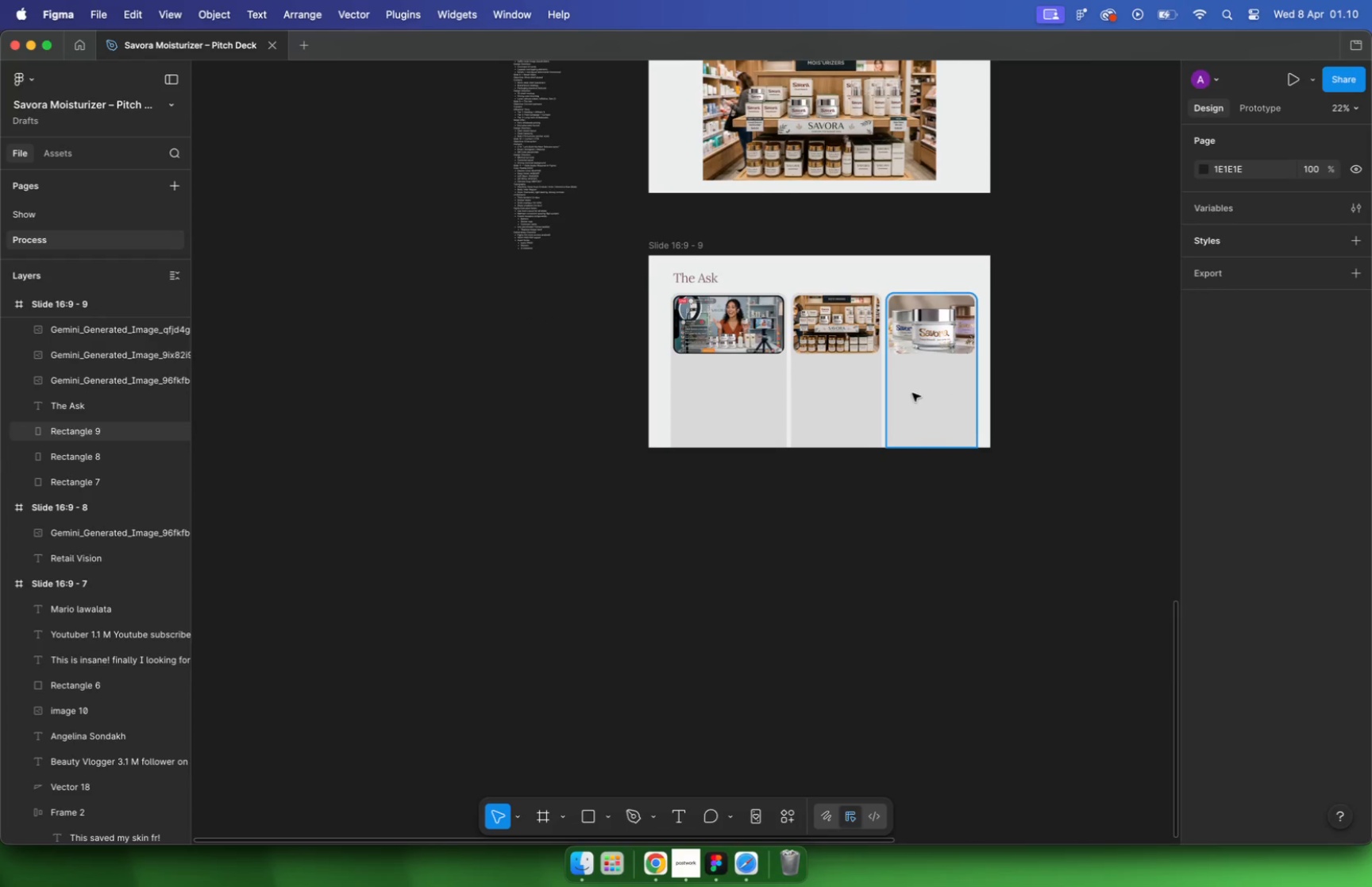 
left_click_drag(start_coordinate=[687, 102], to_coordinate=[695, 459])
 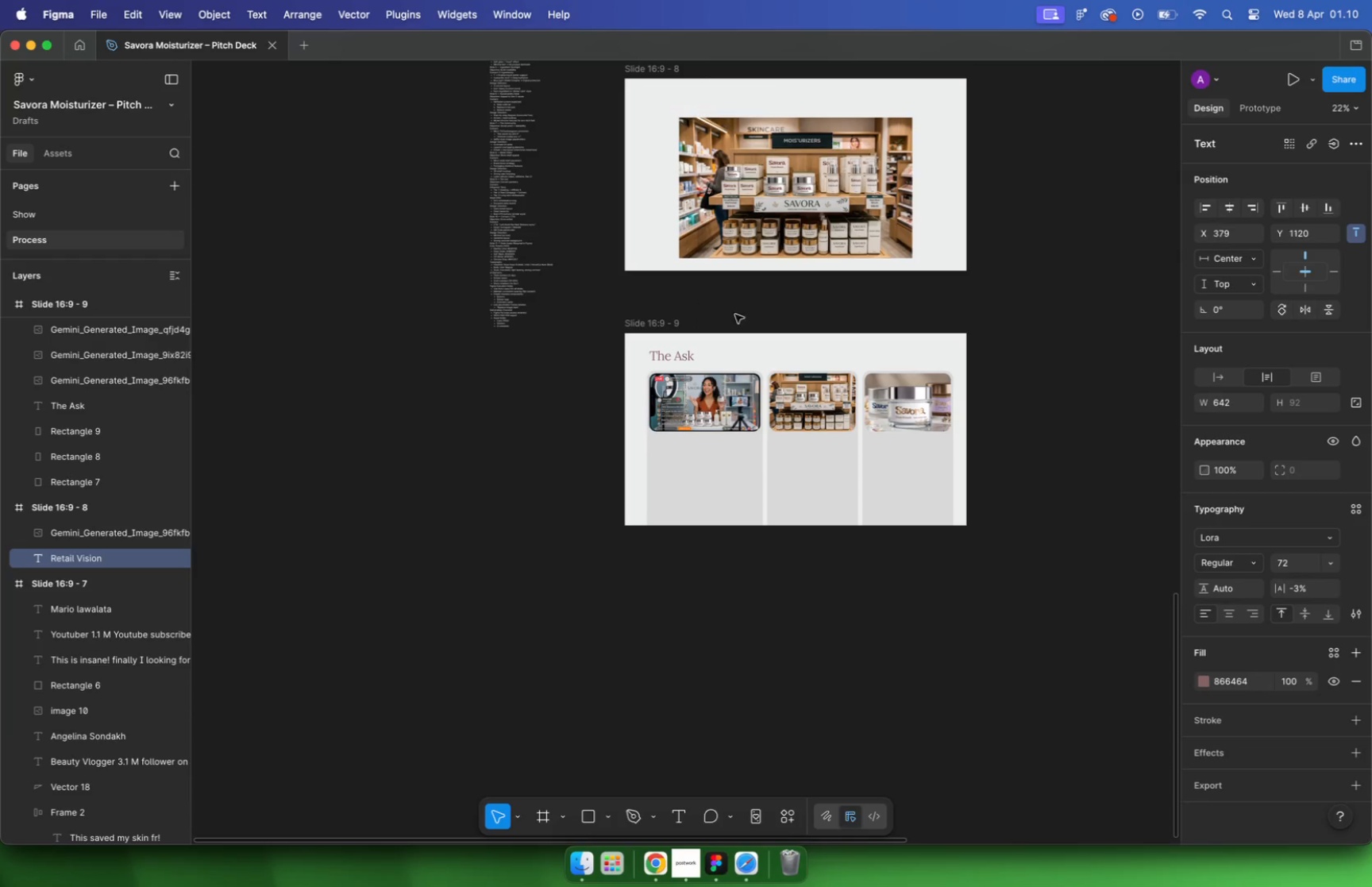 
hold_key(key=OptionLeft, duration=1.35)
 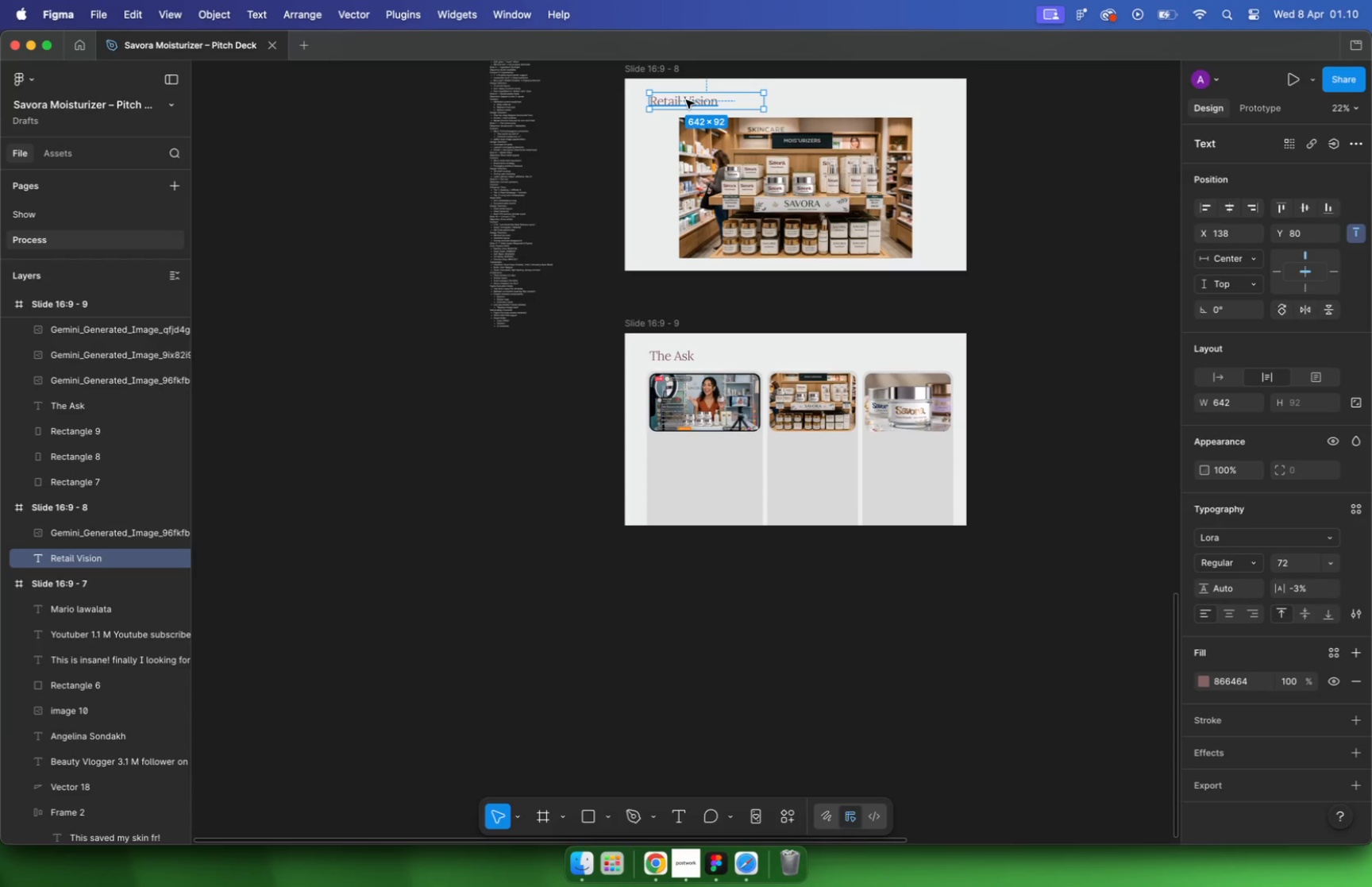 
hold_key(key=CommandLeft, duration=0.72)
scroll: coordinate [705, 467], scroll_direction: up, amount: 7.0
 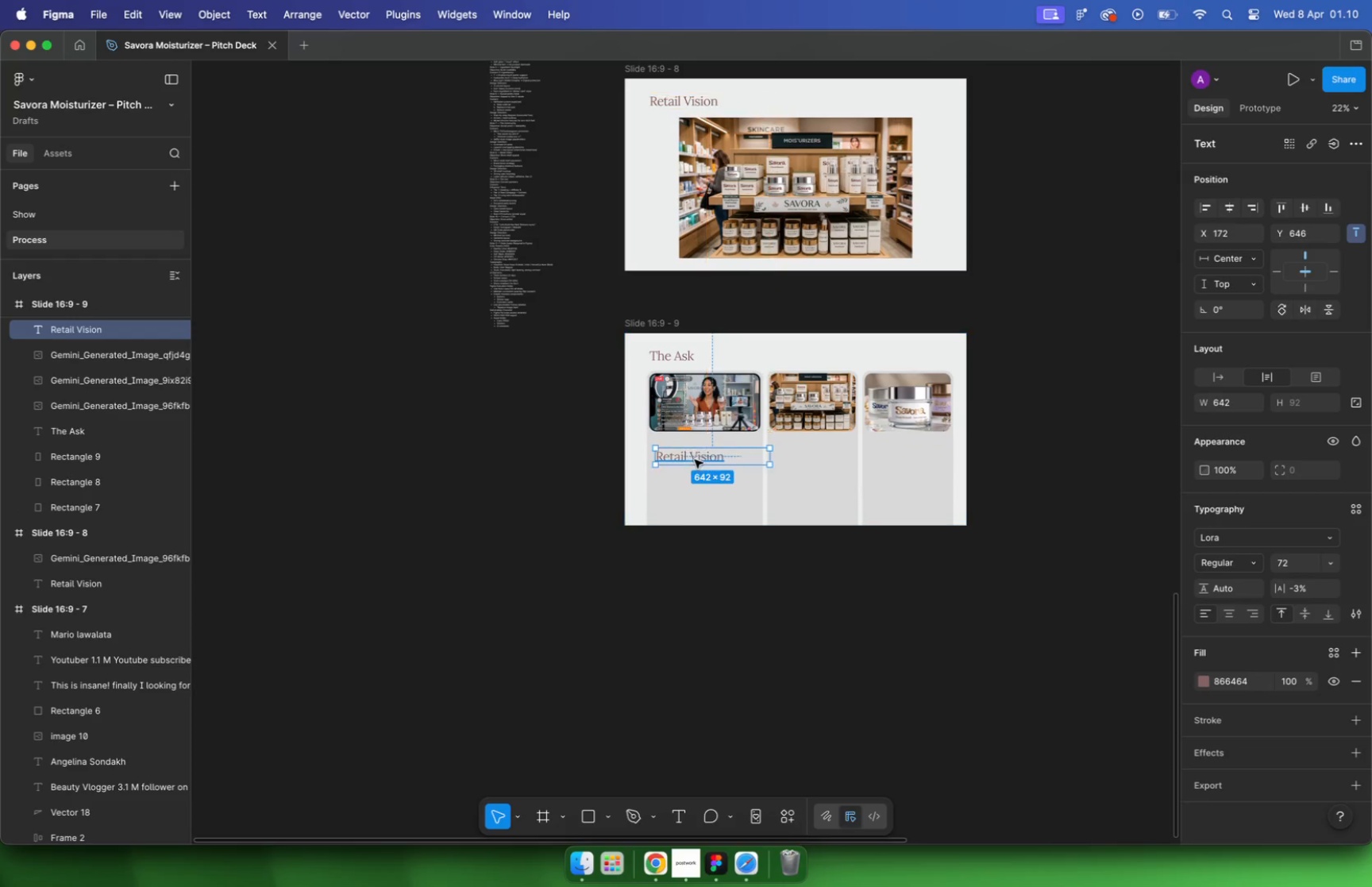 
key(Backspace)
 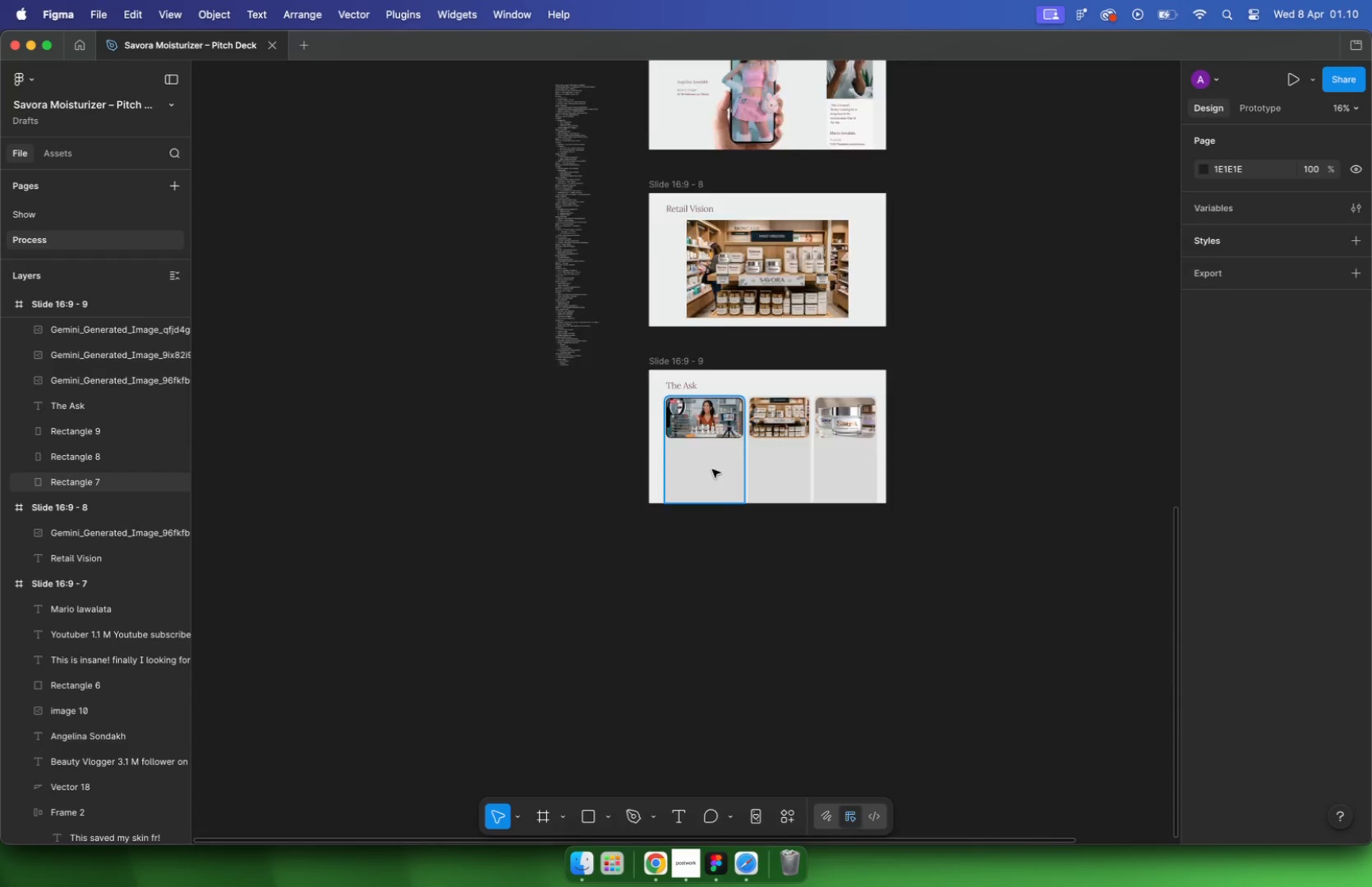 
hold_key(key=CommandLeft, duration=1.68)
scroll: coordinate [711, 469], scroll_direction: down, amount: 22.0
 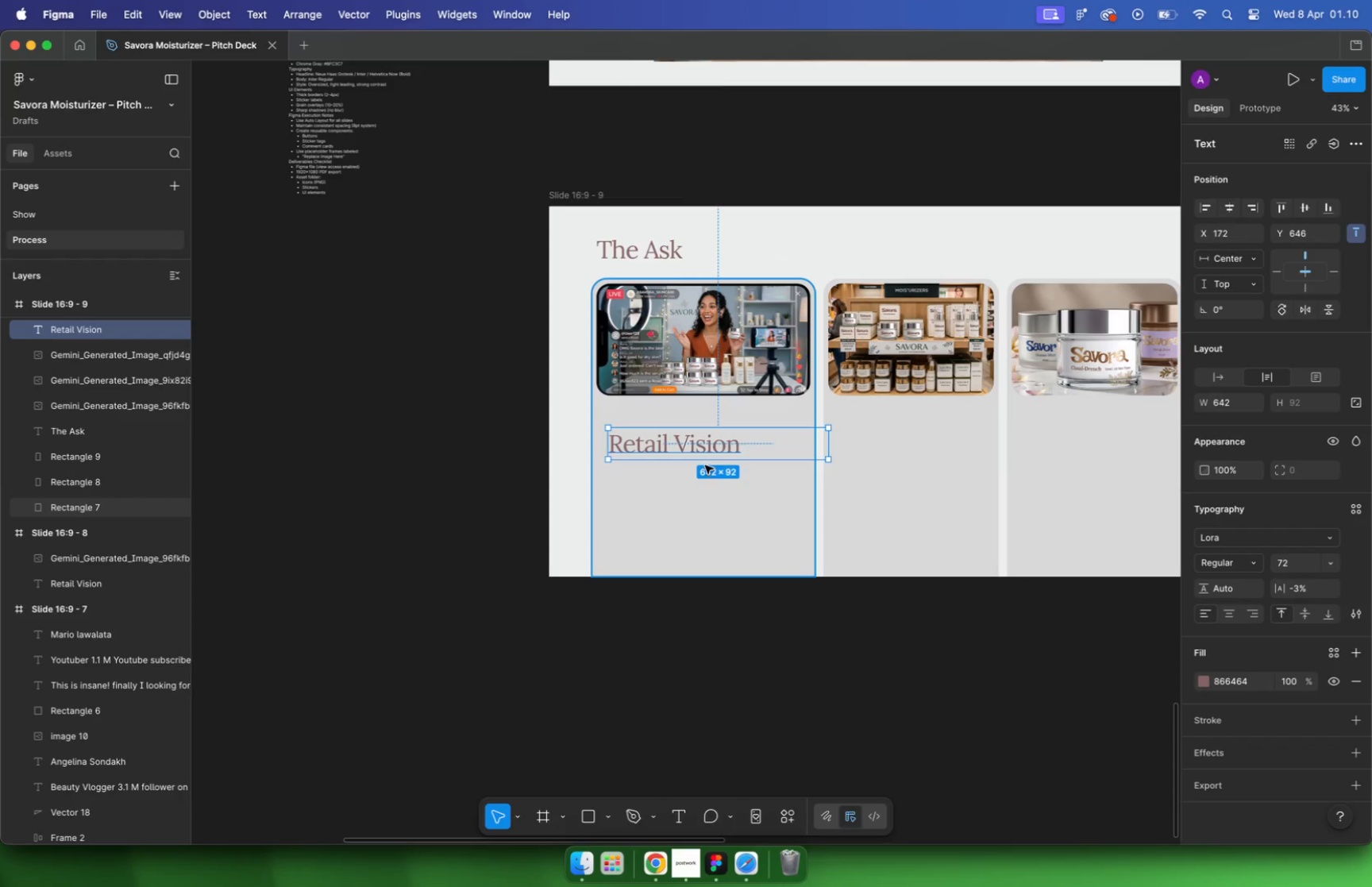 
key(Meta+CommandLeft)
 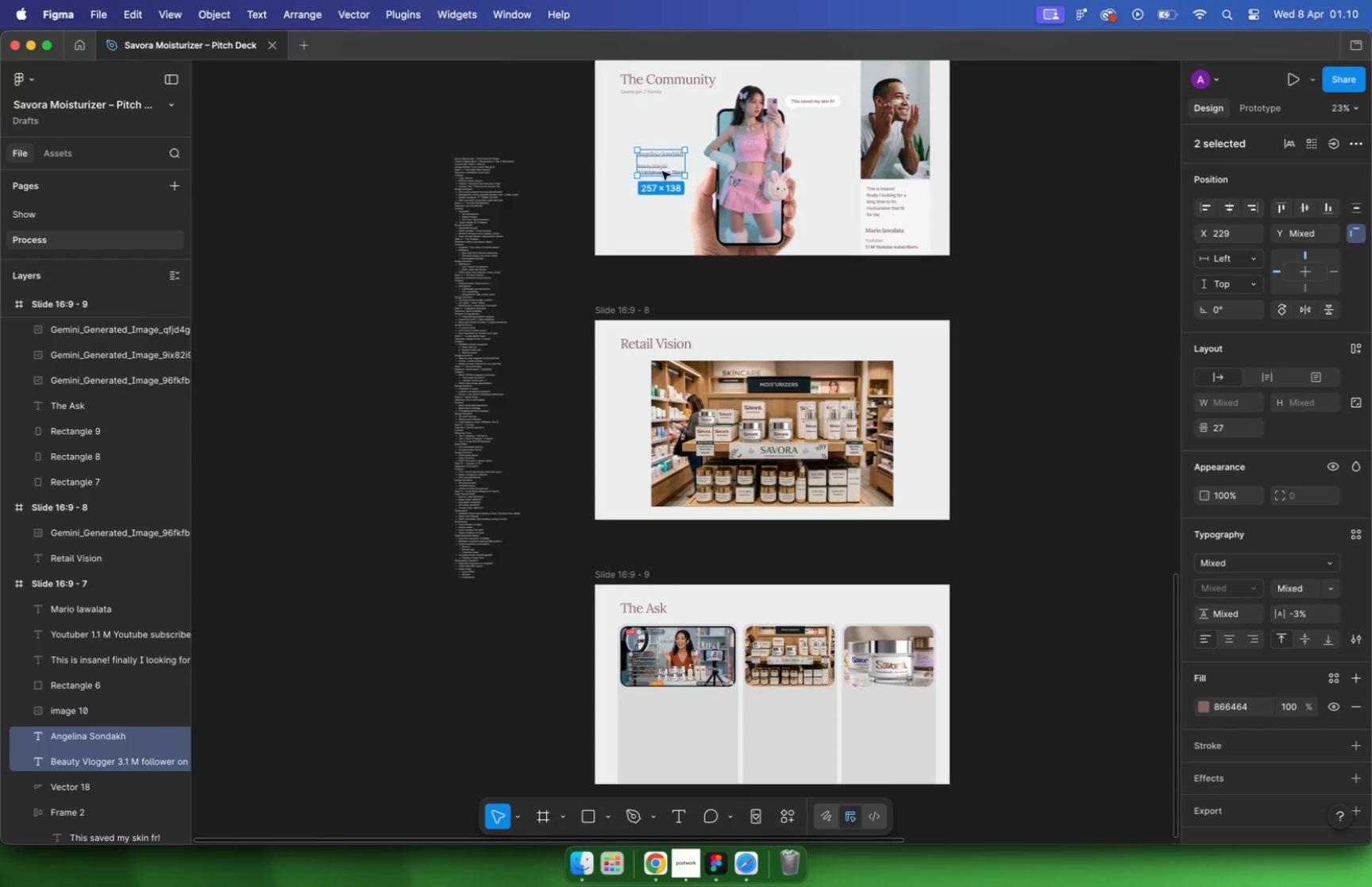 
scroll: coordinate [734, 217], scroll_direction: up, amount: 10.0
 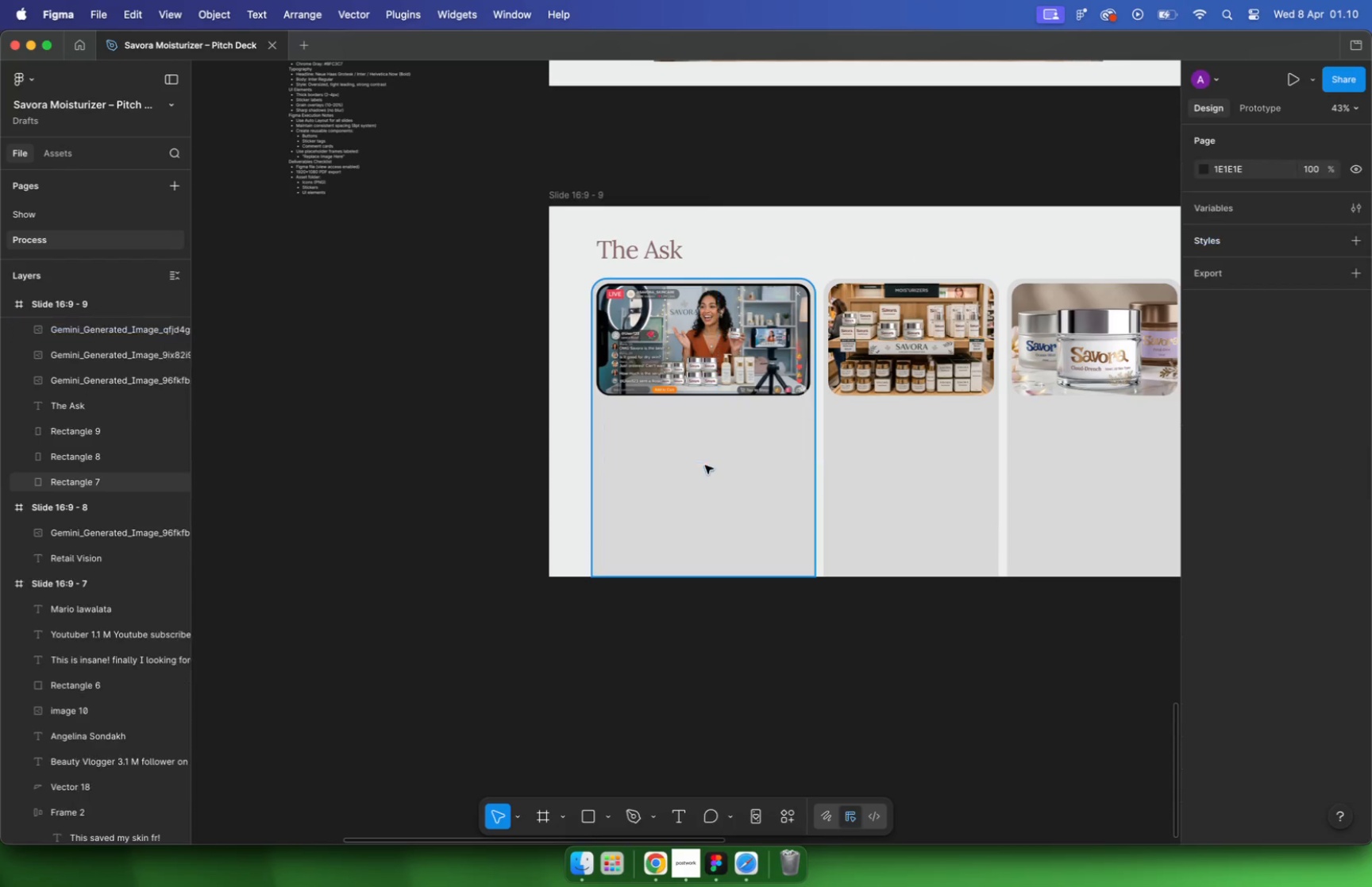 
hold_key(key=ShiftLeft, duration=0.52)
 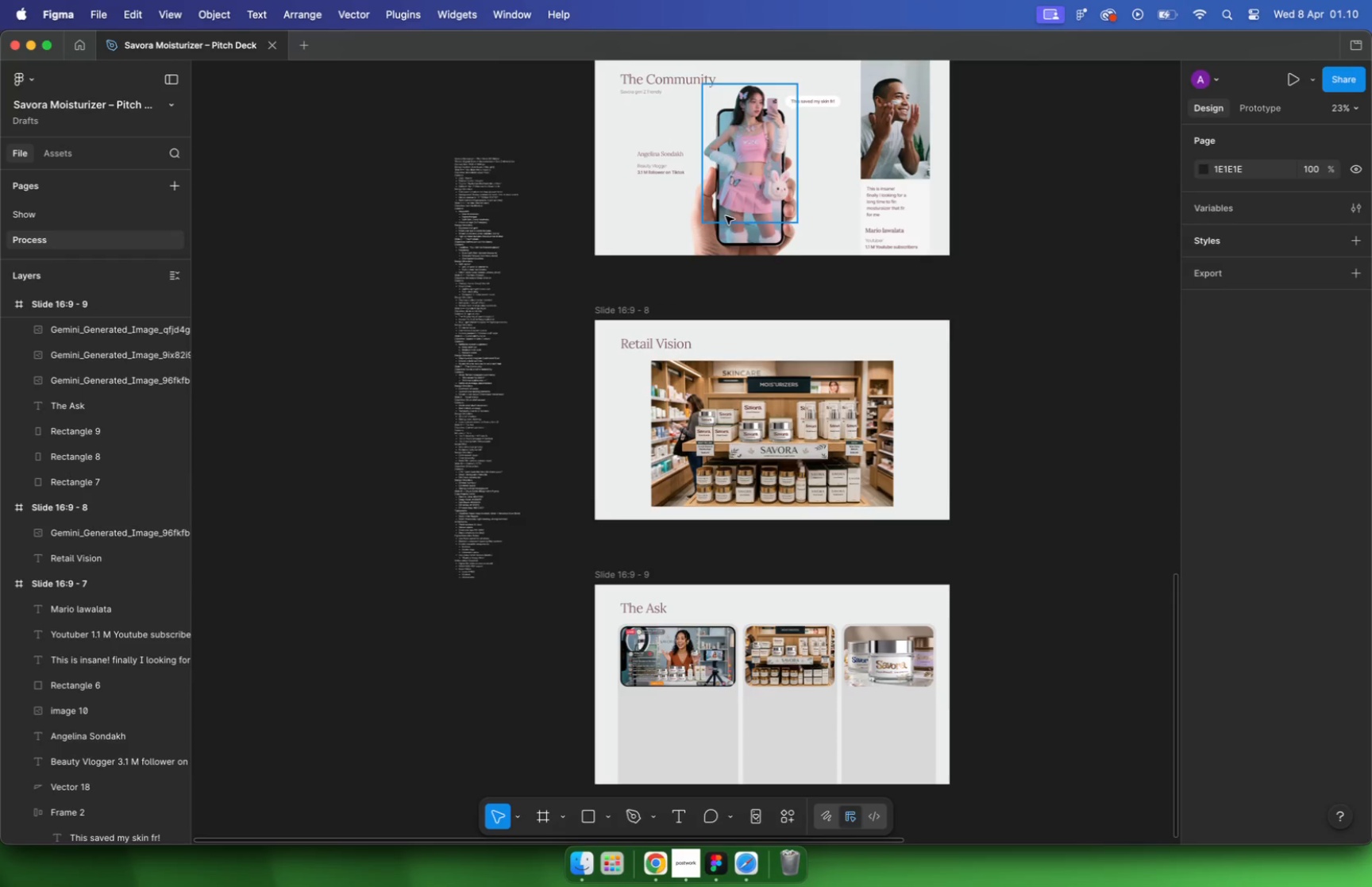 
left_click_drag(start_coordinate=[650, 169], to_coordinate=[642, 726])
 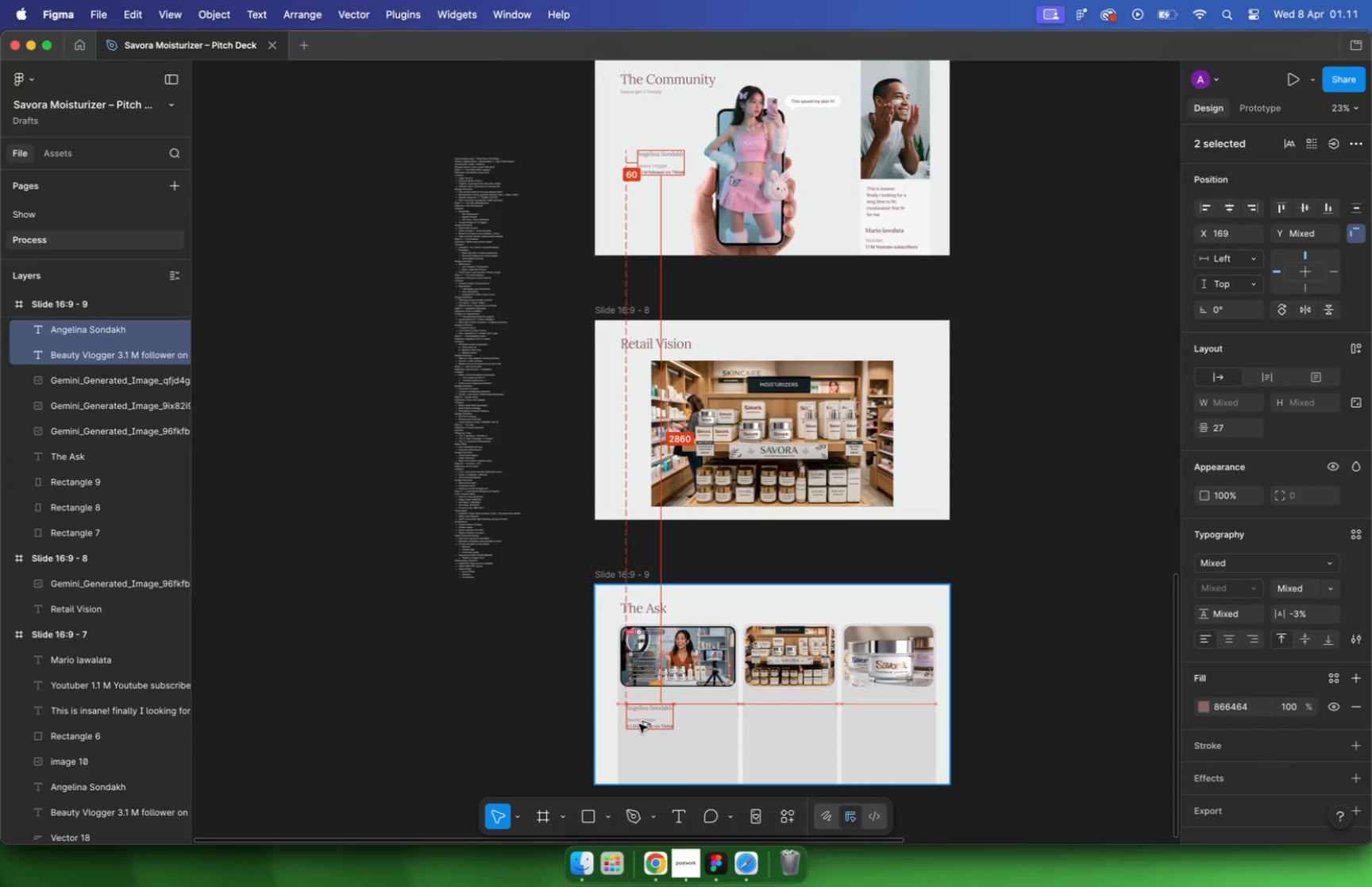 
hold_key(key=OptionLeft, duration=2.82)
 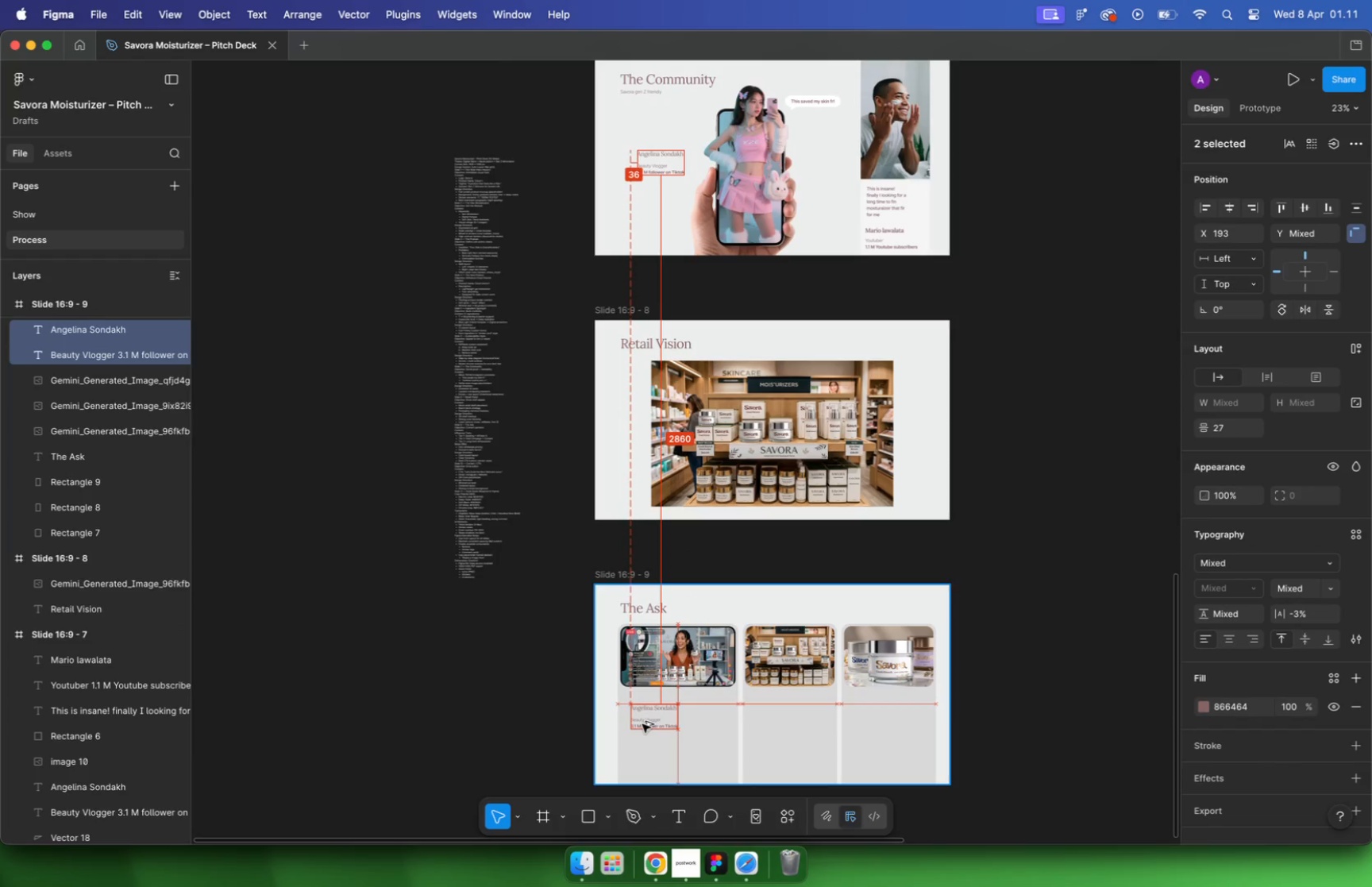 
hold_key(key=CommandLeft, duration=3.64)
scroll: coordinate [665, 632], scroll_direction: up, amount: 23.0
 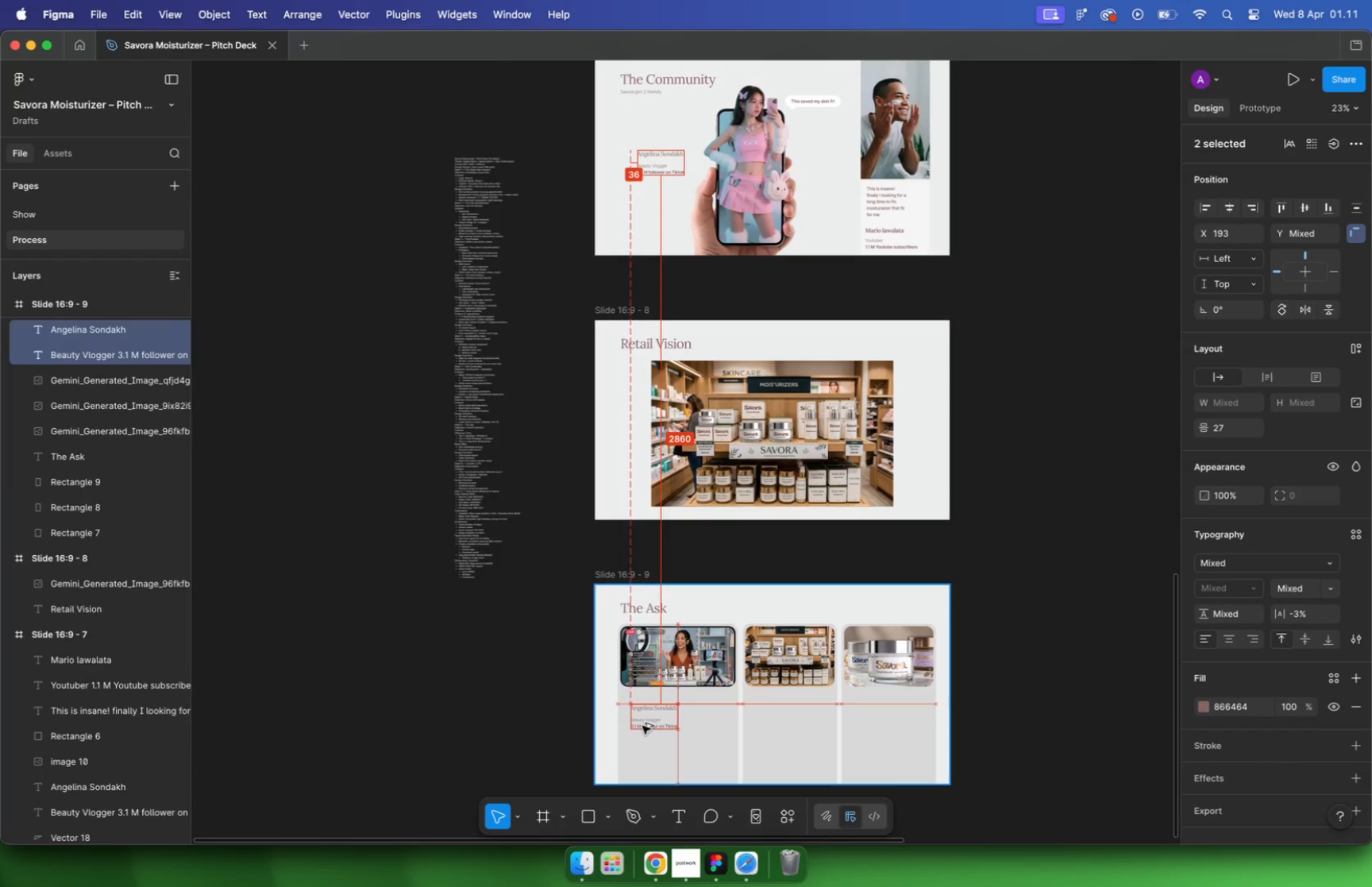 
scroll: coordinate [599, 526], scroll_direction: down, amount: 11.0
 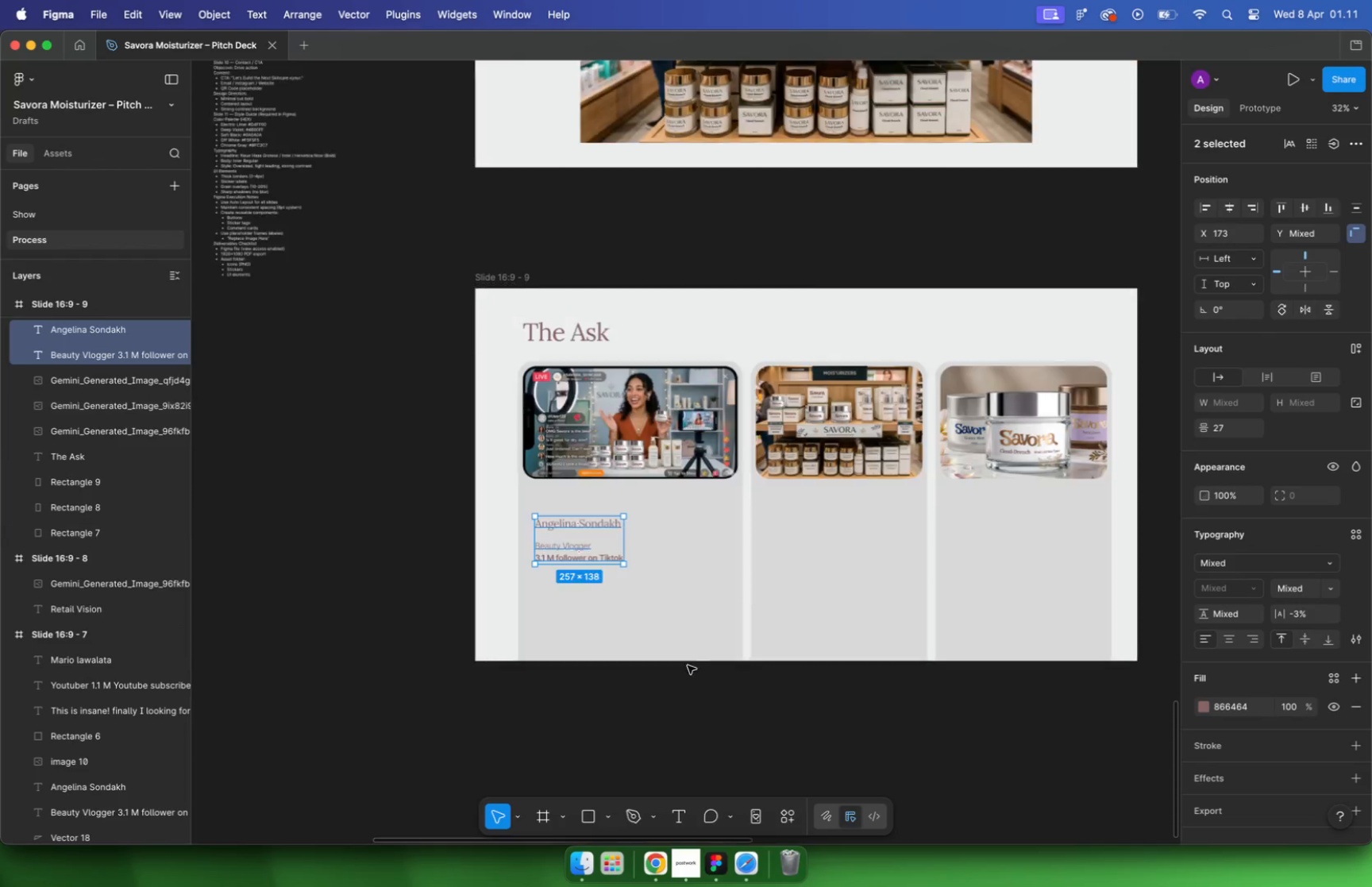 
scroll: coordinate [639, 491], scroll_direction: up, amount: 6.0
 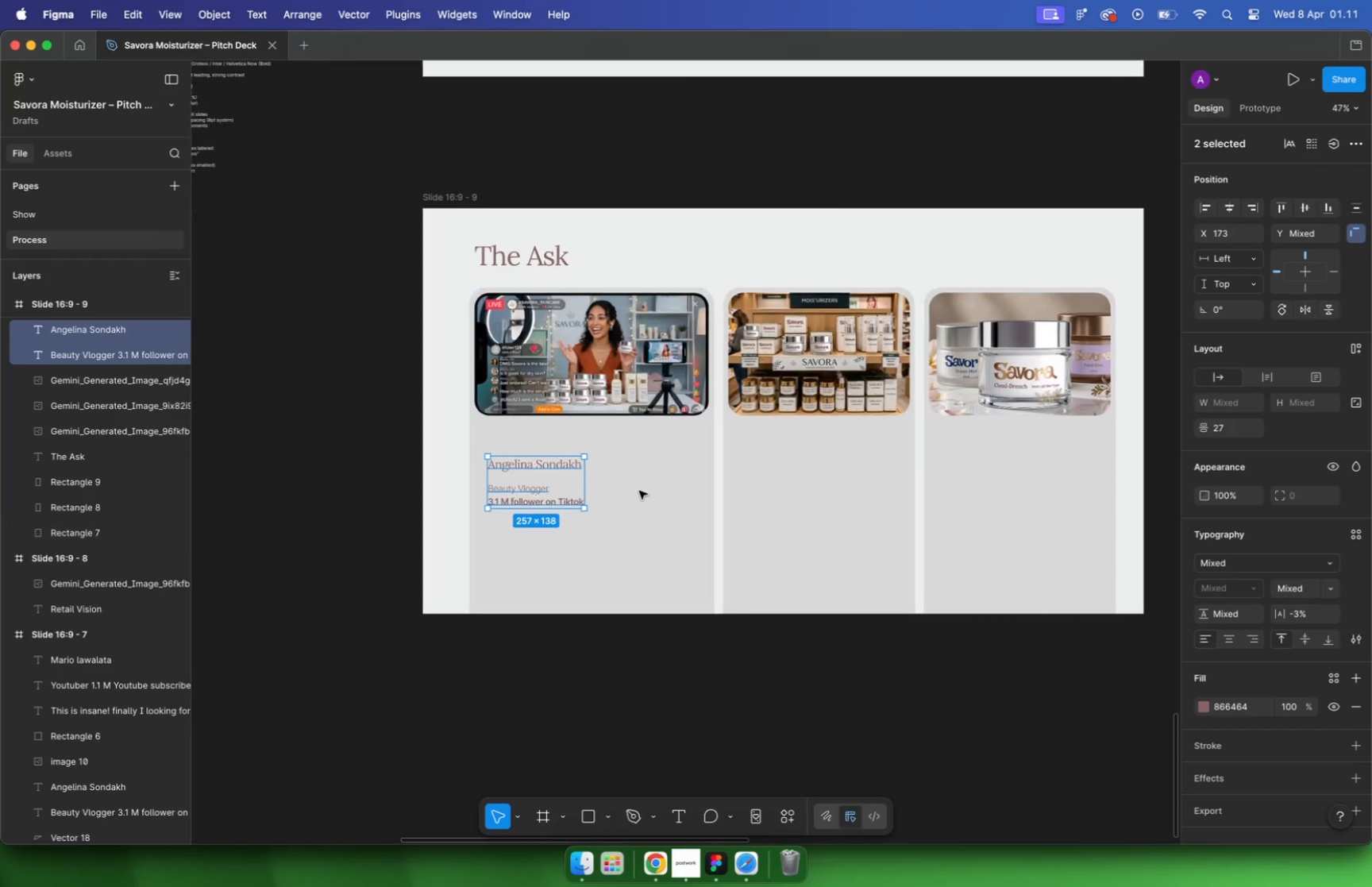 
left_click_drag(start_coordinate=[499, 447], to_coordinate=[499, 437])
 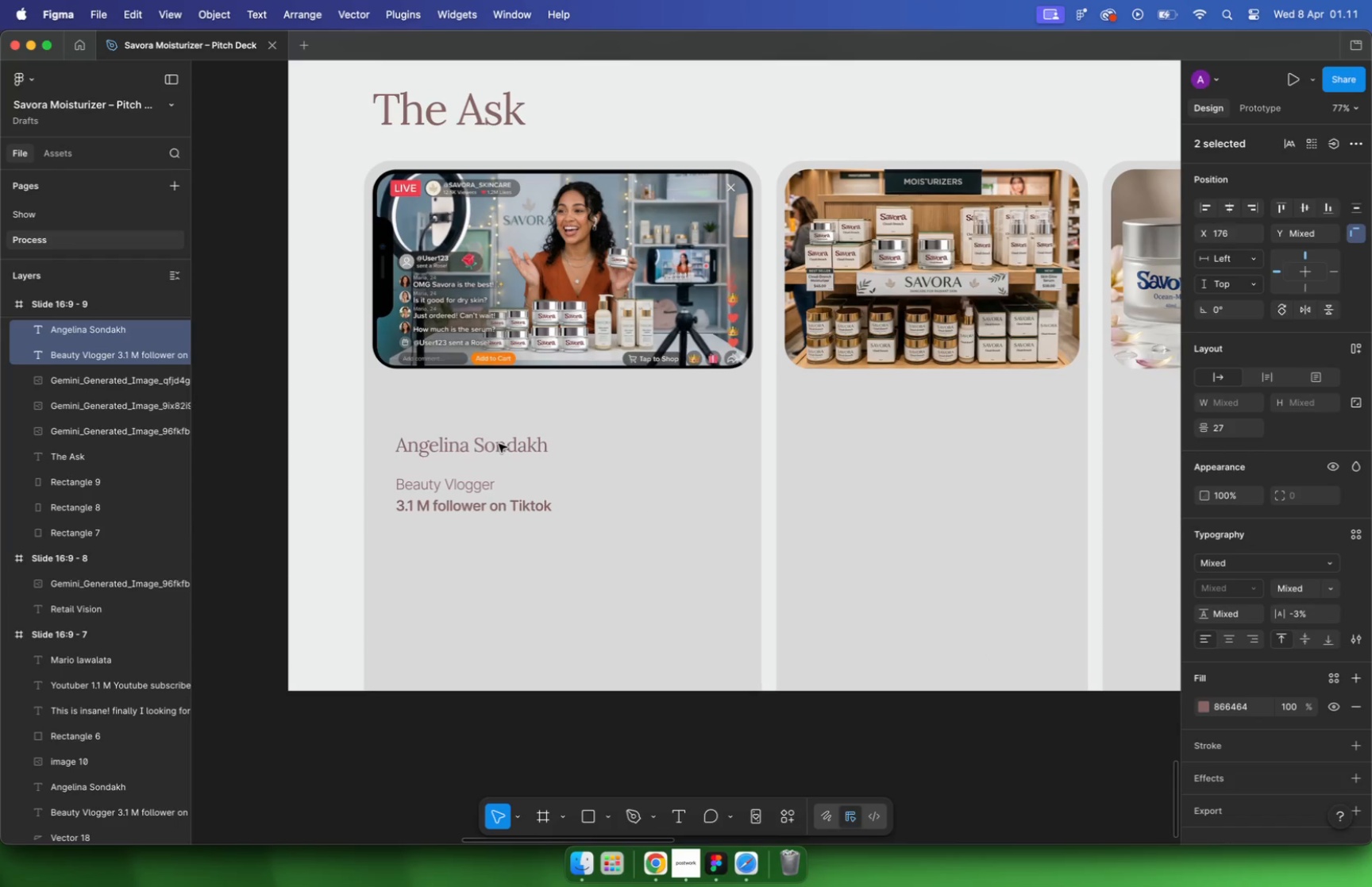 
hold_key(key=ShiftLeft, duration=1.67)
 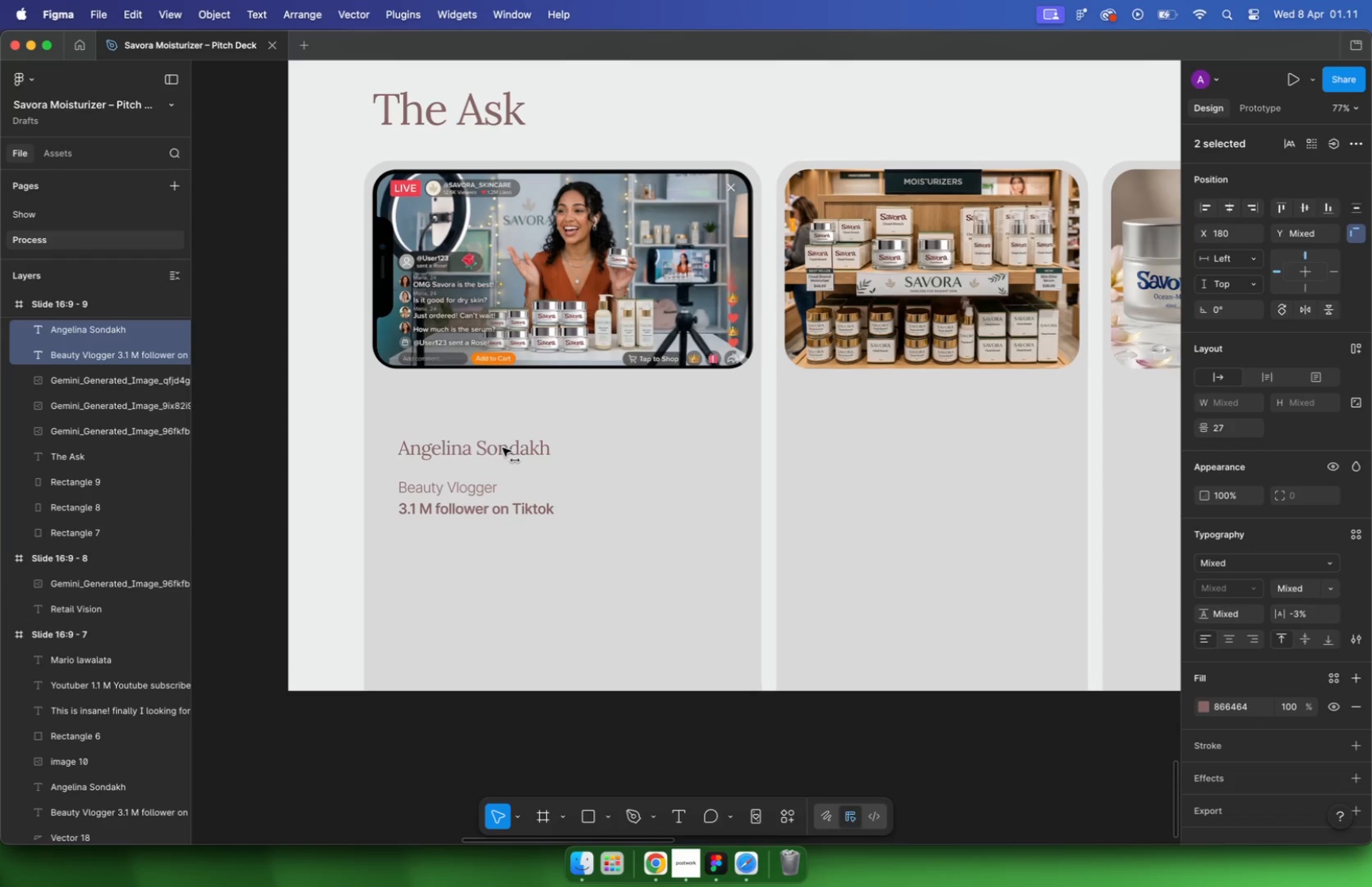 
hold_key(key=CommandLeft, duration=2.99)
scroll: coordinate [500, 438], scroll_direction: down, amount: 5.0
 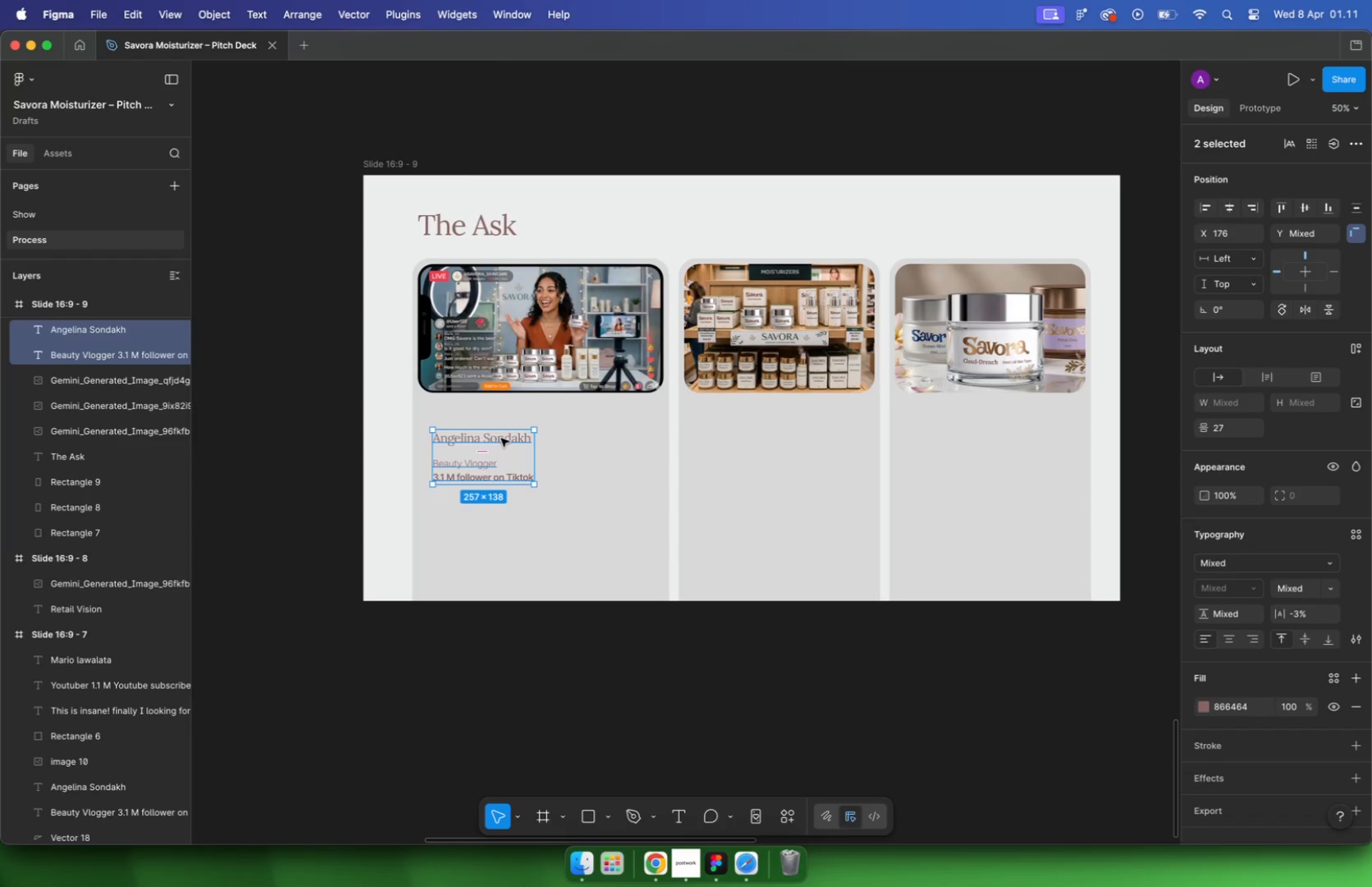 
wait(10.85)
 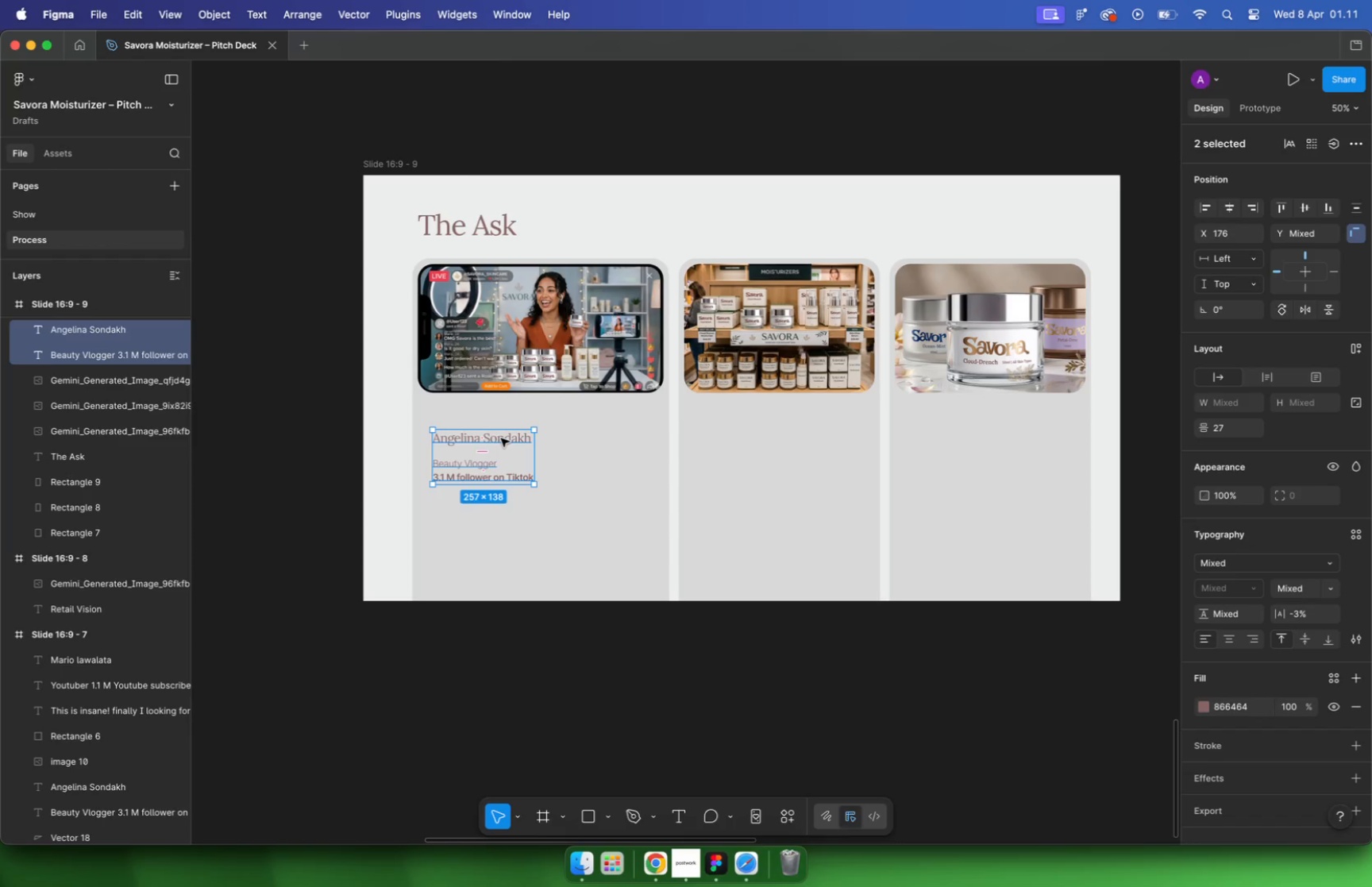 
left_click([690, 855])
 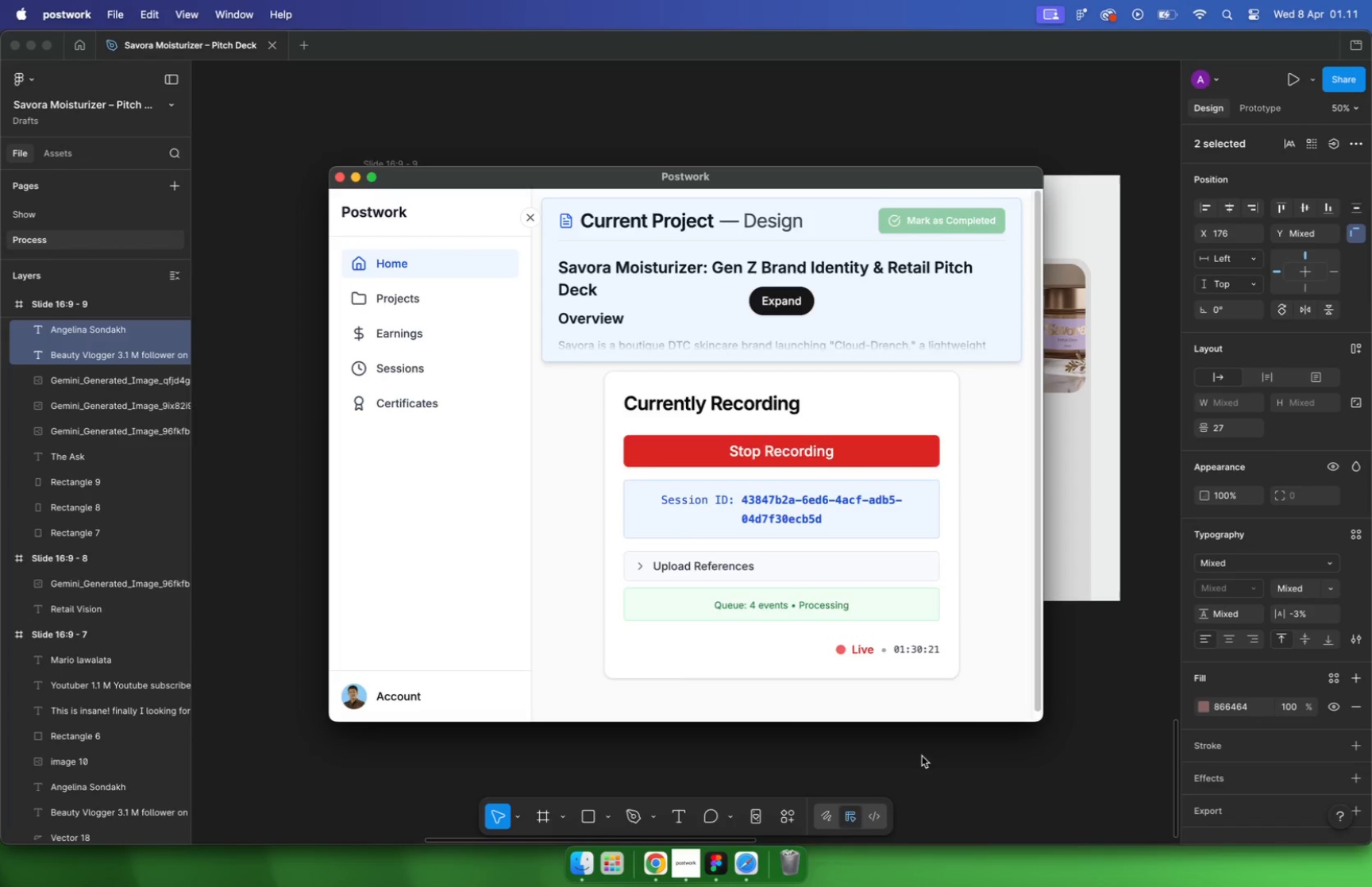 
hold_key(key=CommandLeft, duration=1.48)
scroll: coordinate [515, 480], scroll_direction: up, amount: 19.0
 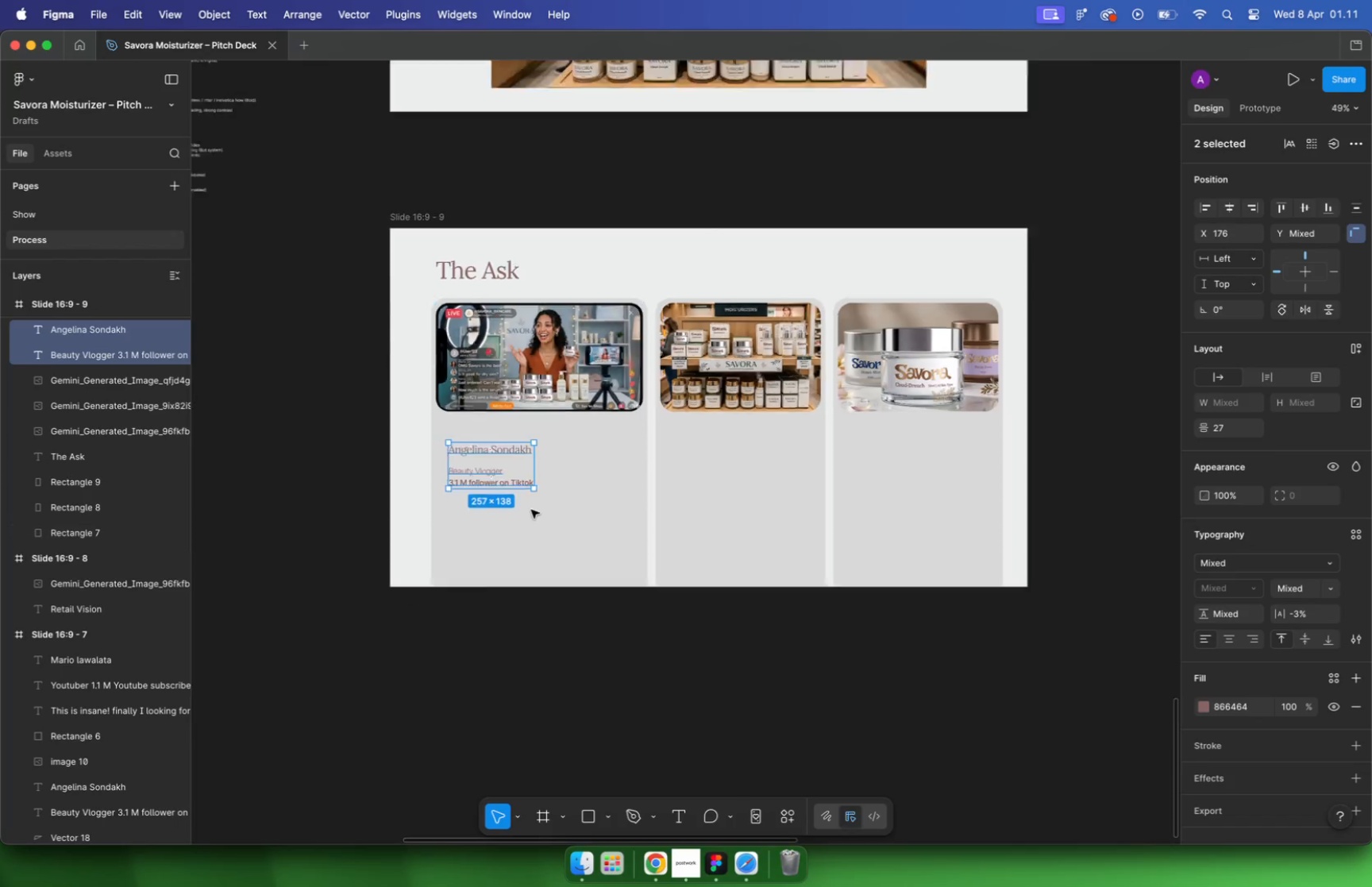 
key(Alt+ArrowLeft)
 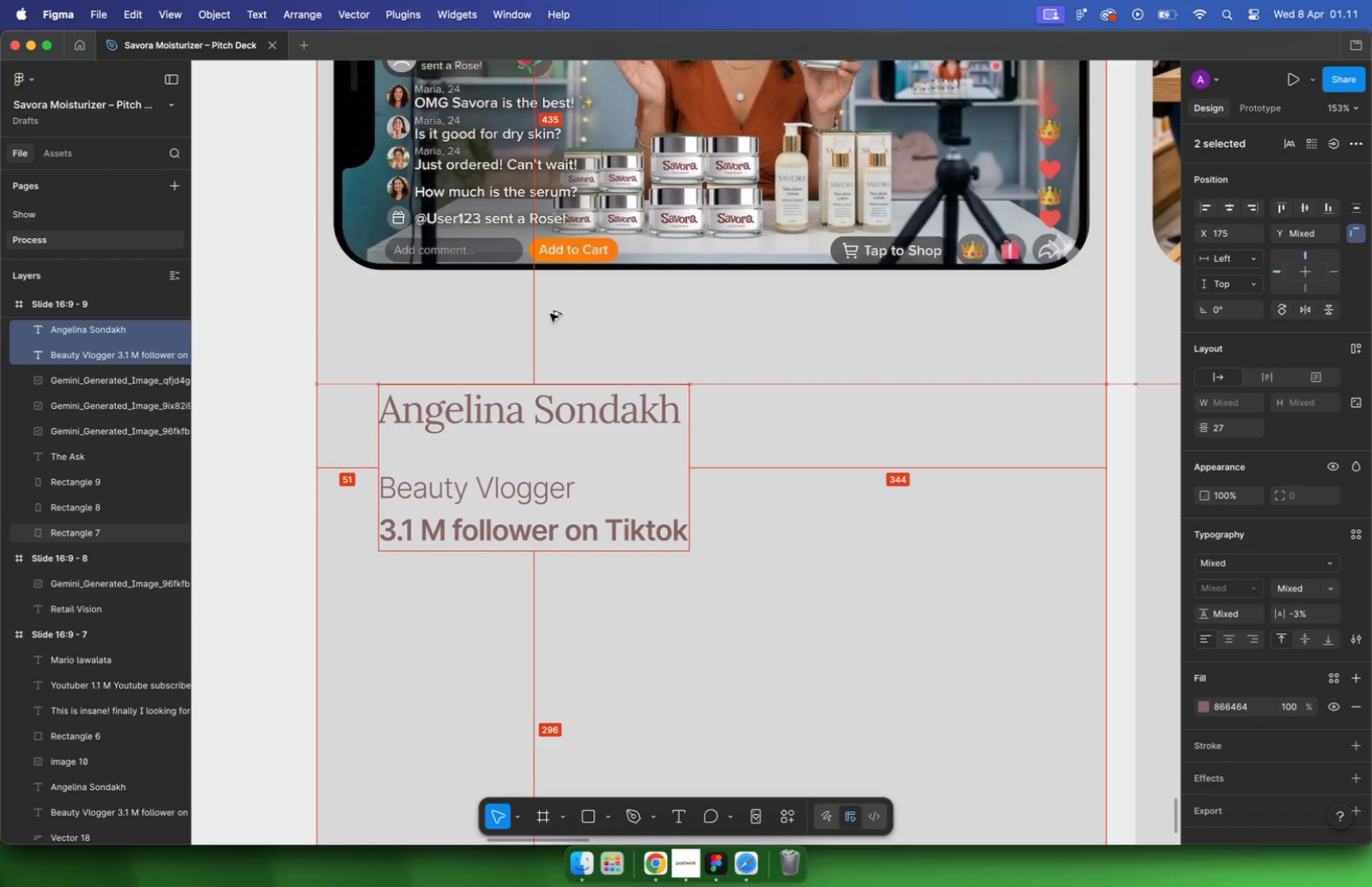 
key(Alt+ArrowLeft)
 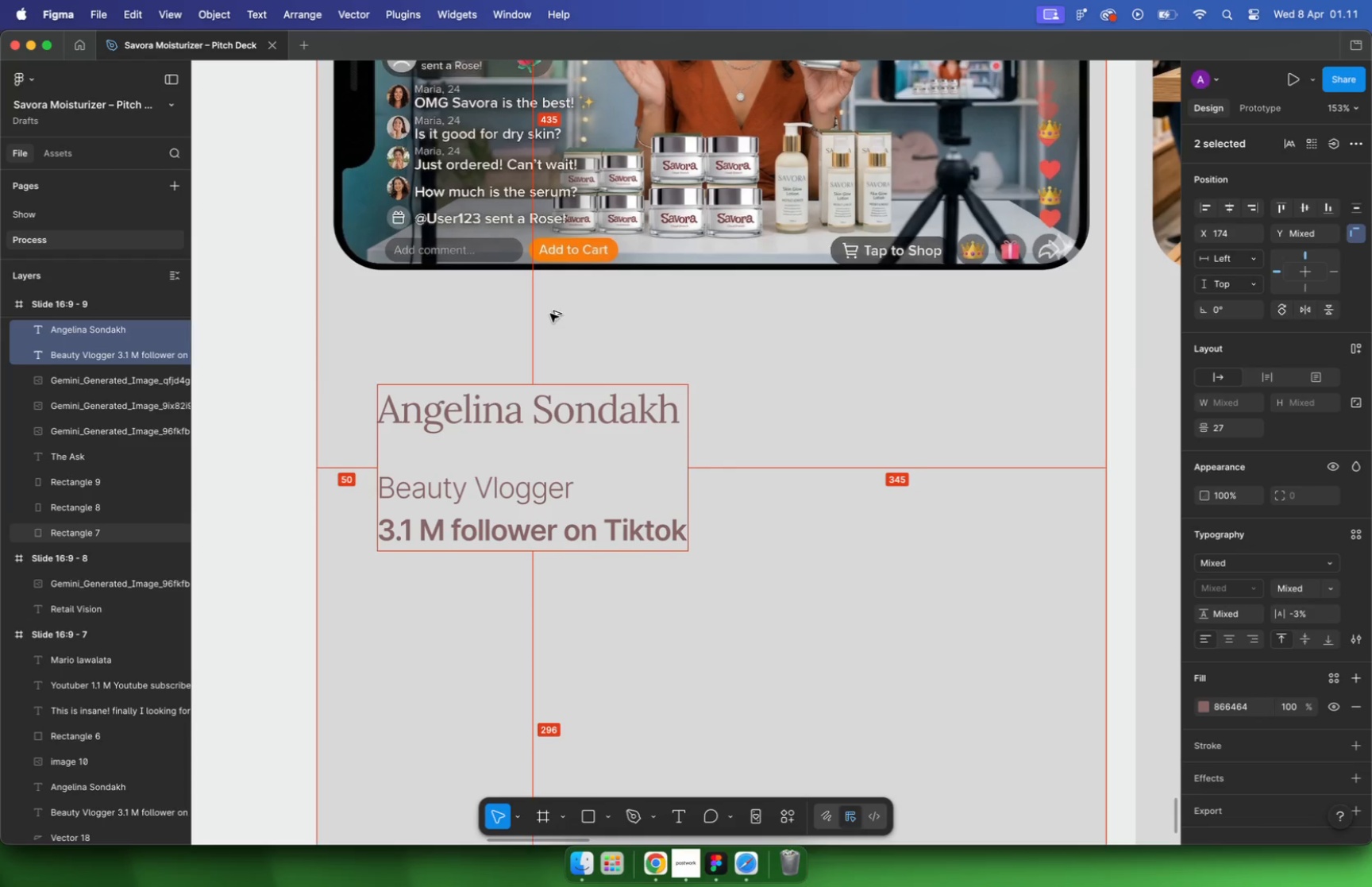 
key(Alt+Shift+ArrowUp)
 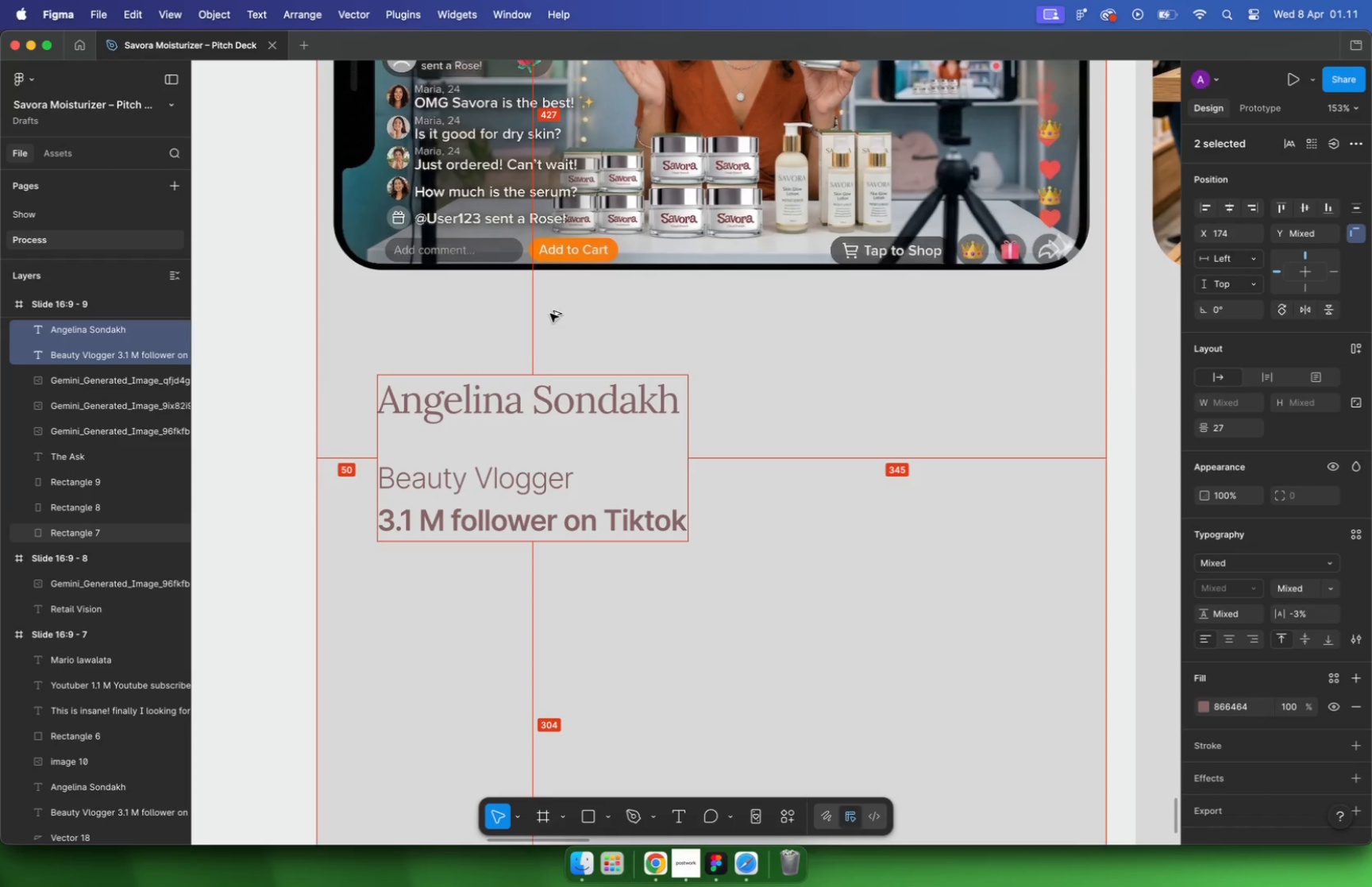 
key(Alt+Shift+ArrowUp)
 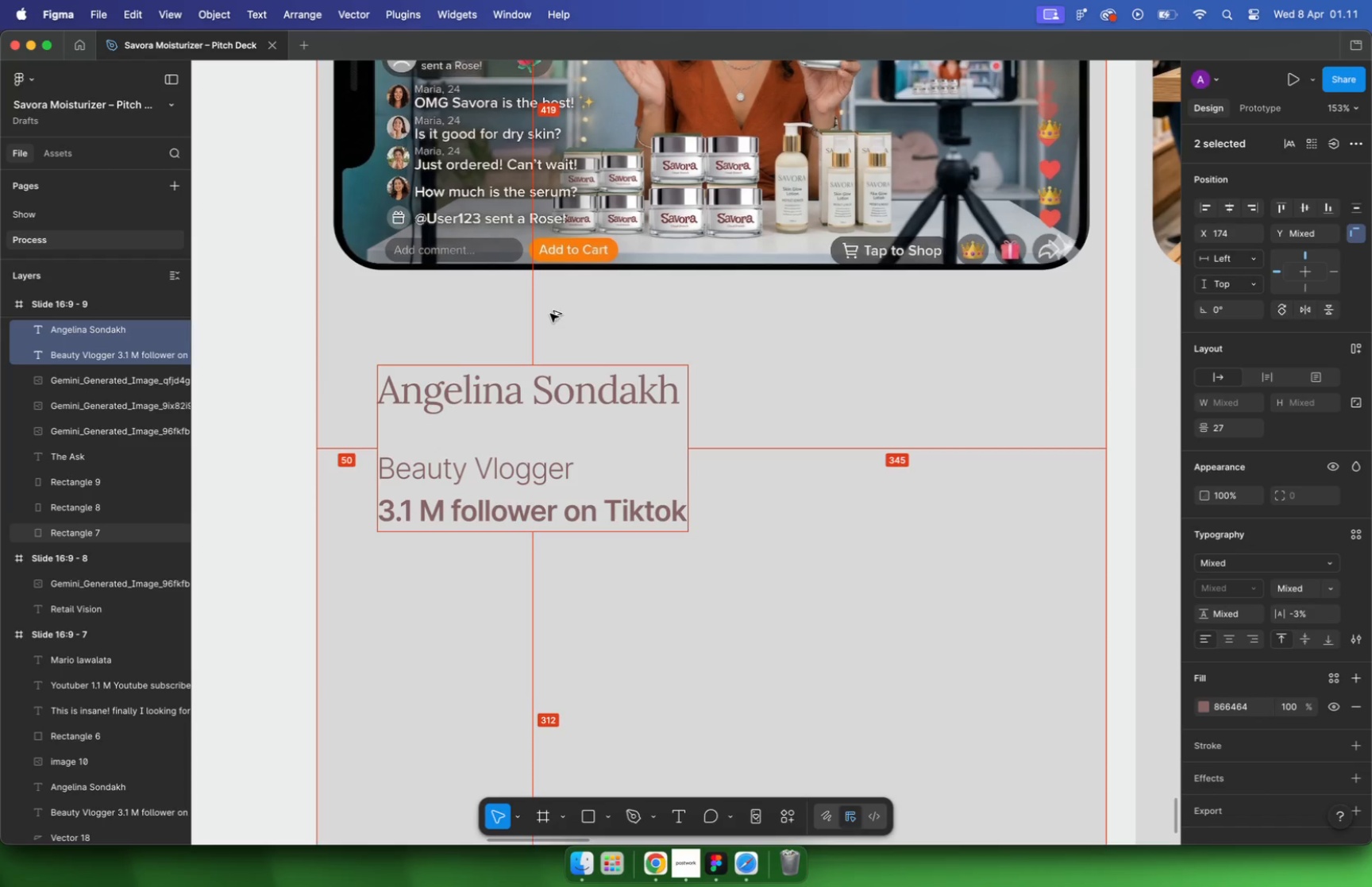 
key(Alt+Shift+ArrowUp)
 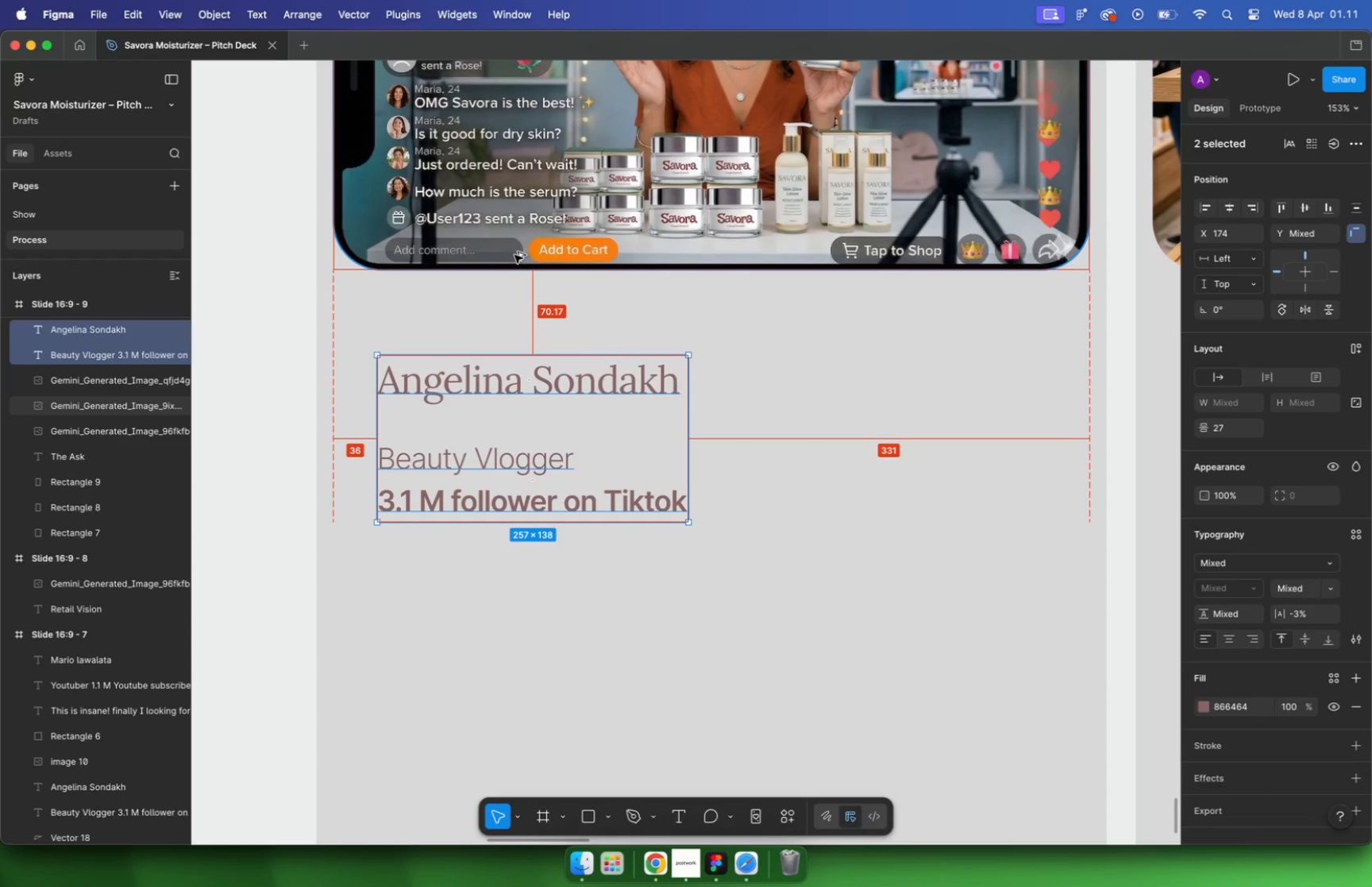 
key(Alt+ArrowDown)
 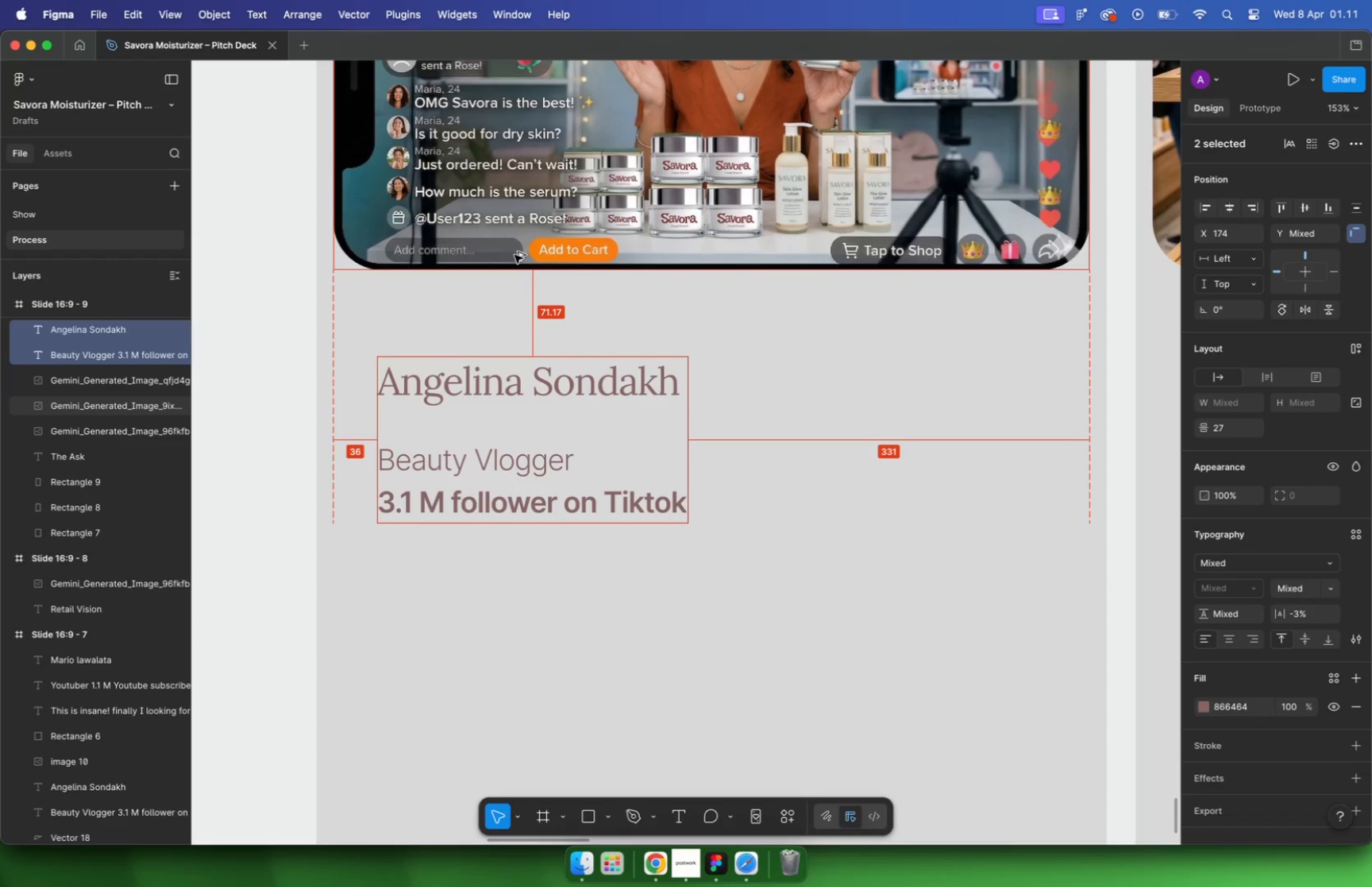 
key(Alt+ArrowDown)
 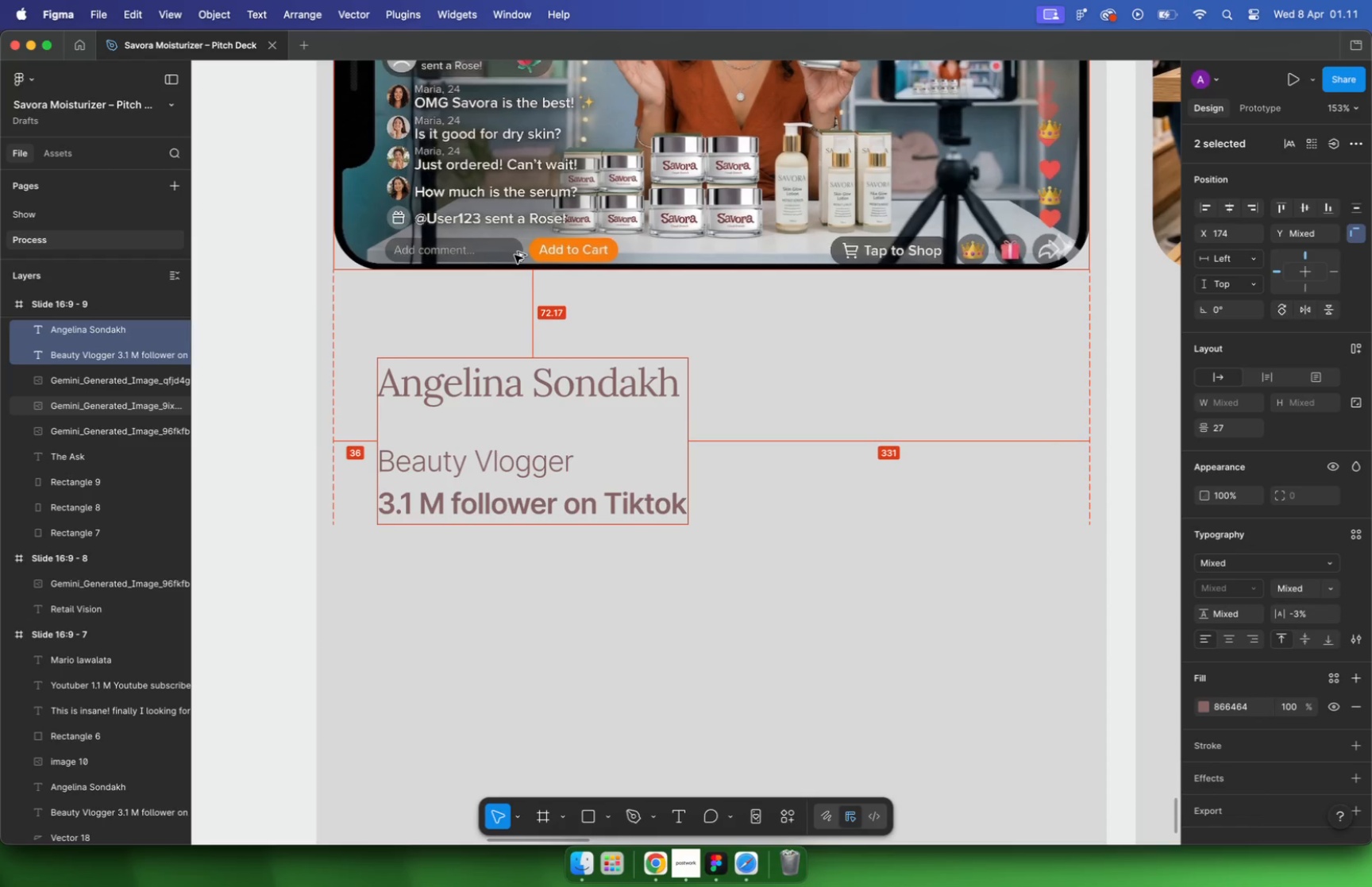 
key(Alt+ArrowDown)
 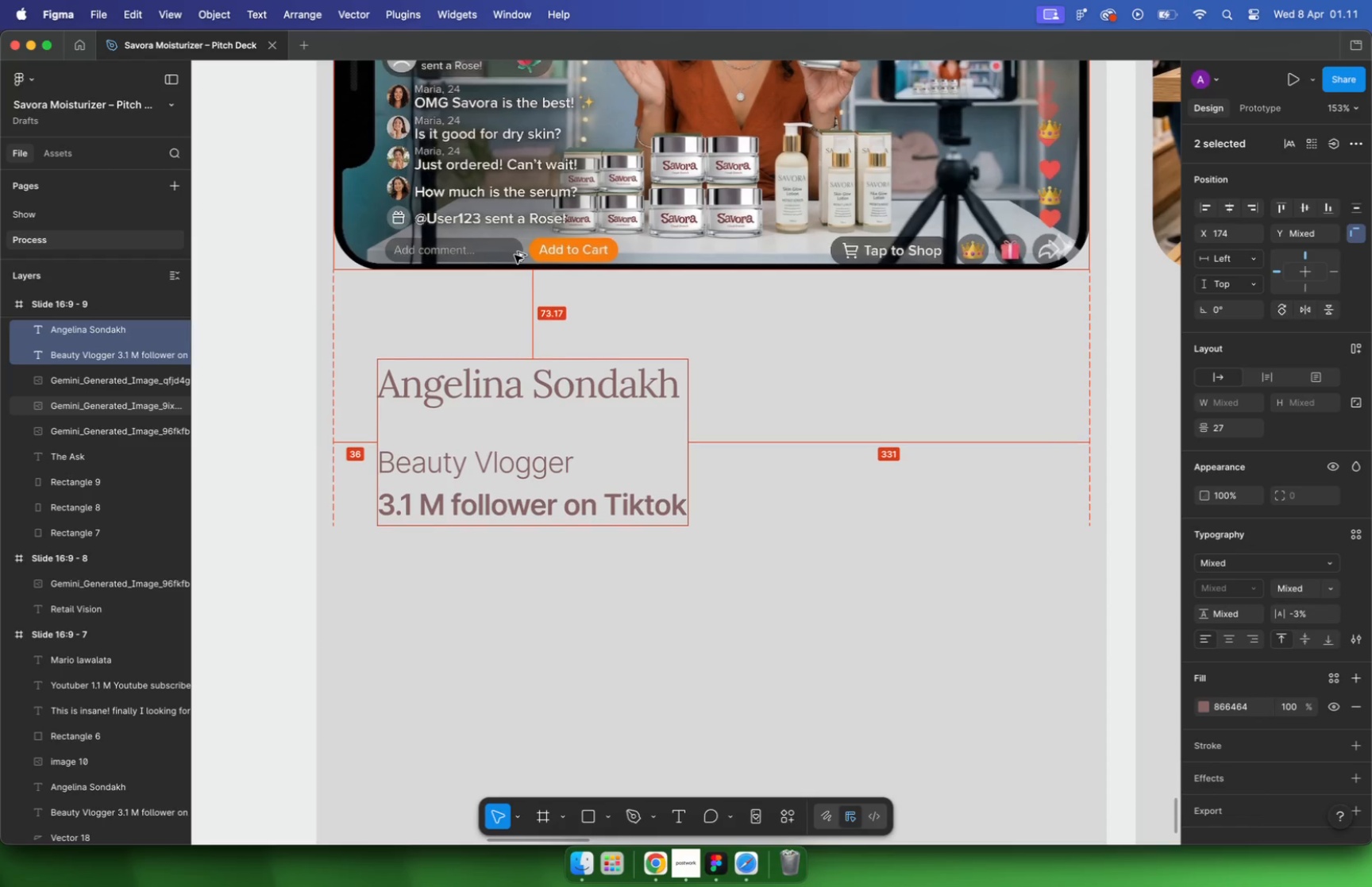 
key(Alt+ArrowDown)
 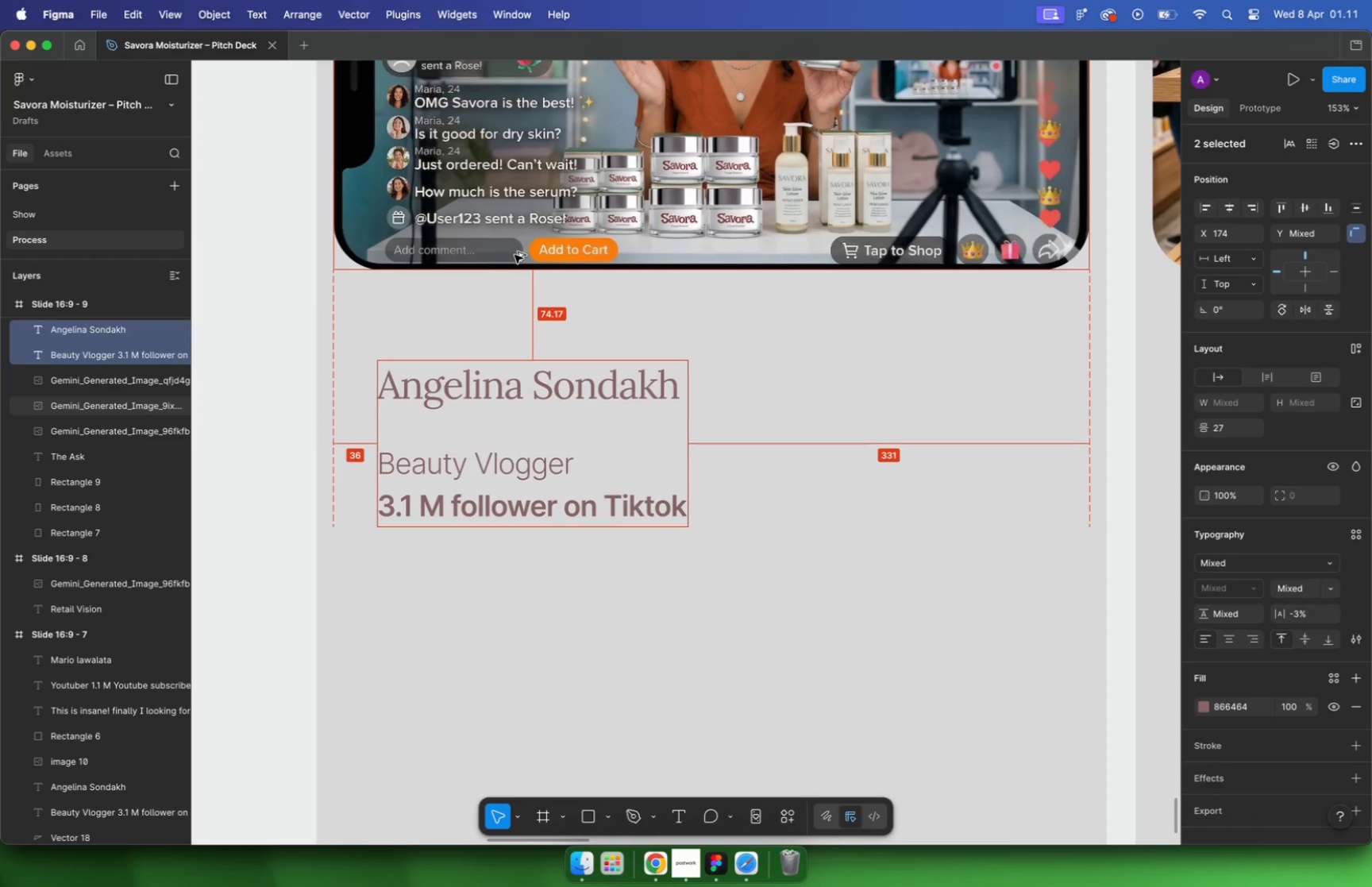 
key(Alt+ArrowDown)
 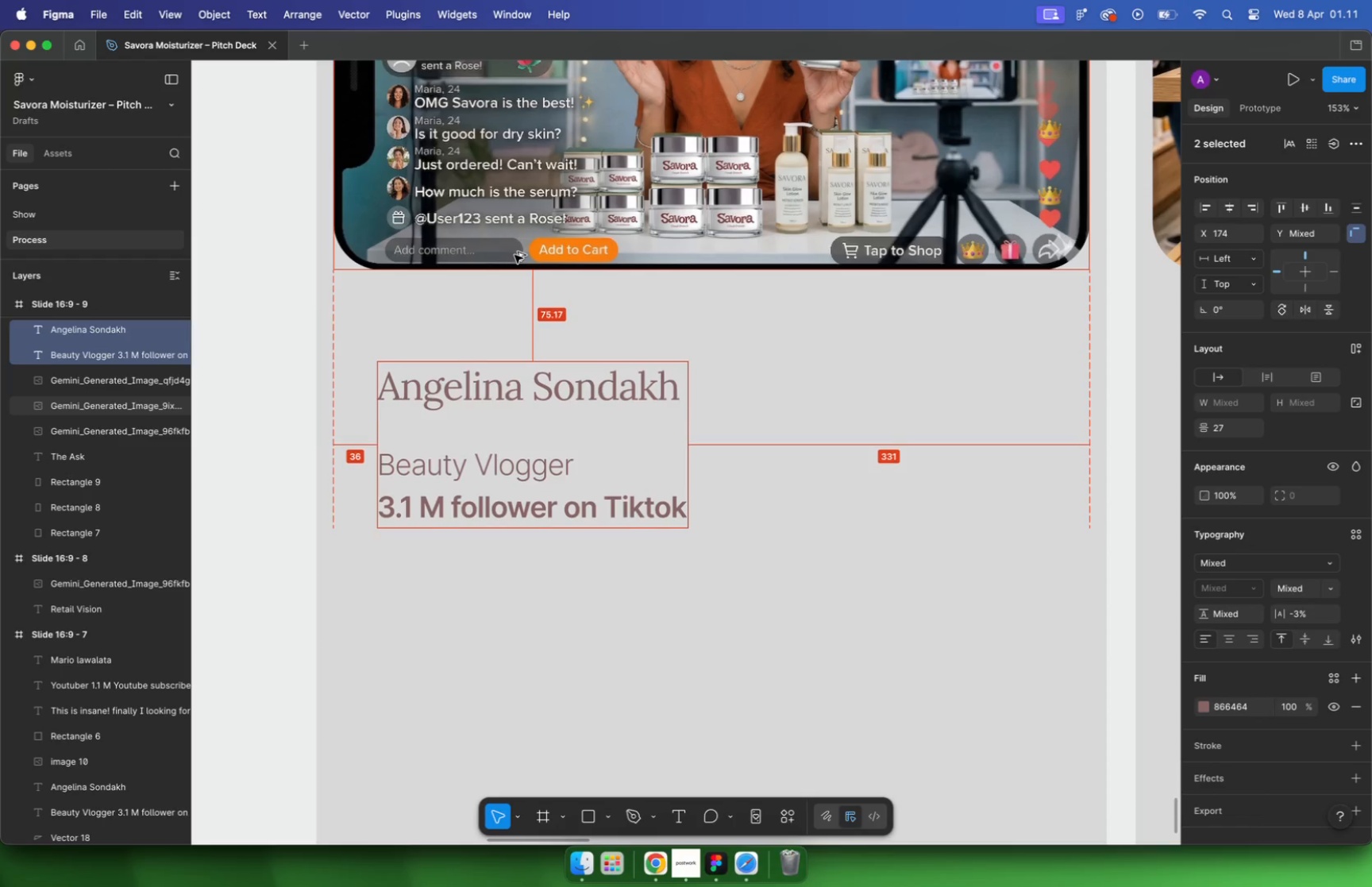 
key(Alt+ArrowDown)
 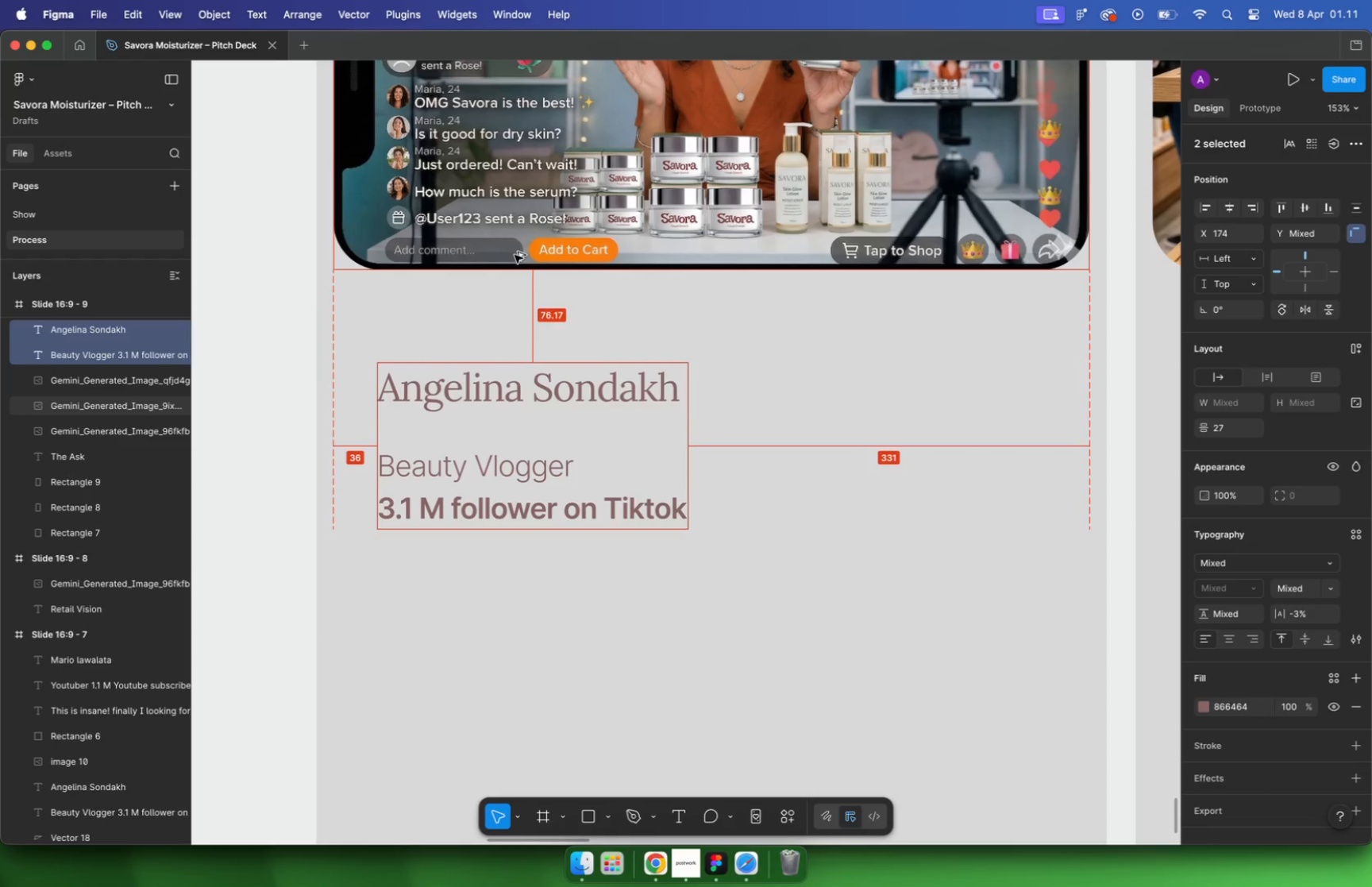 
key(Alt+ArrowDown)
 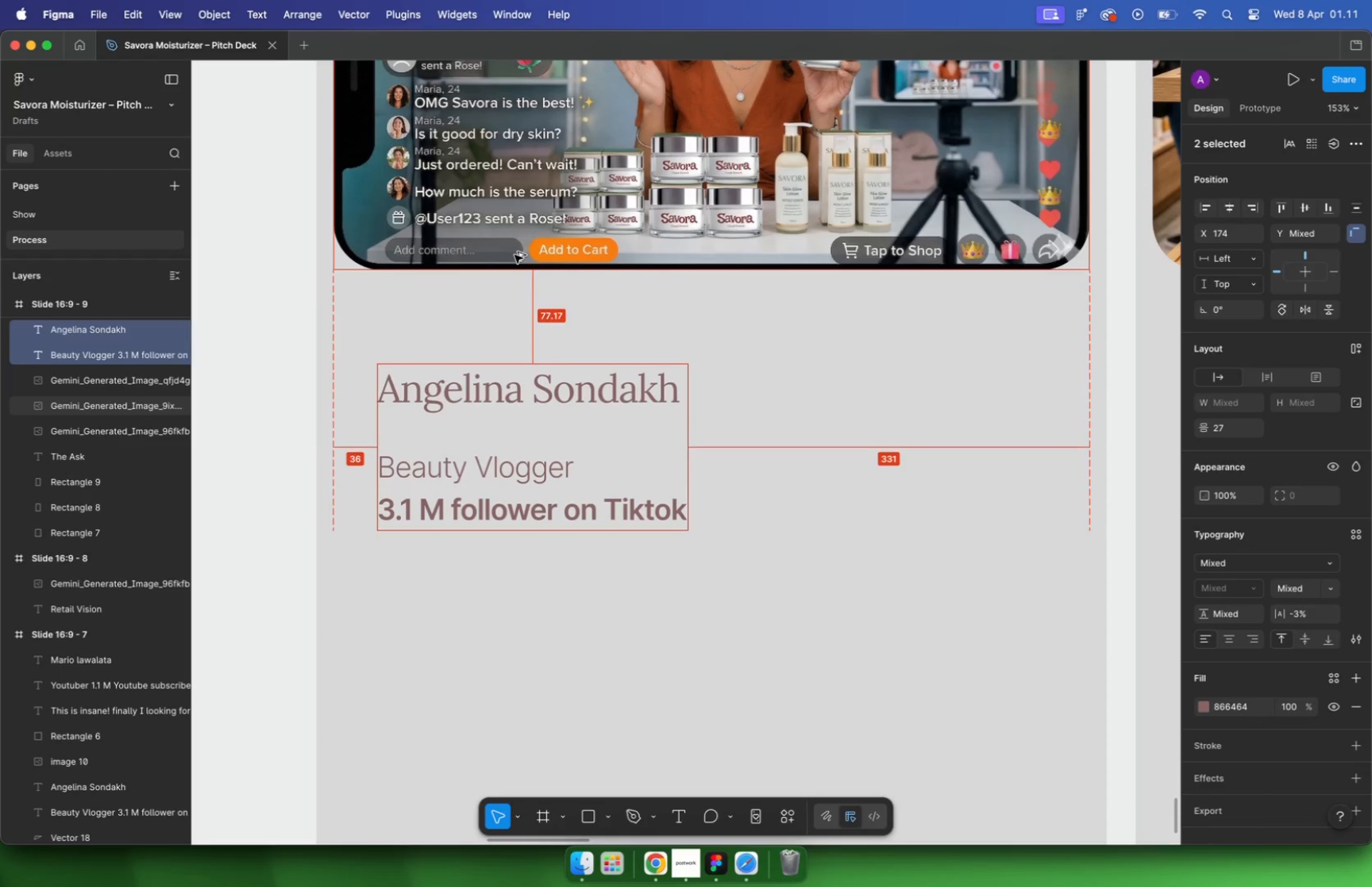 
key(Alt+ArrowDown)
 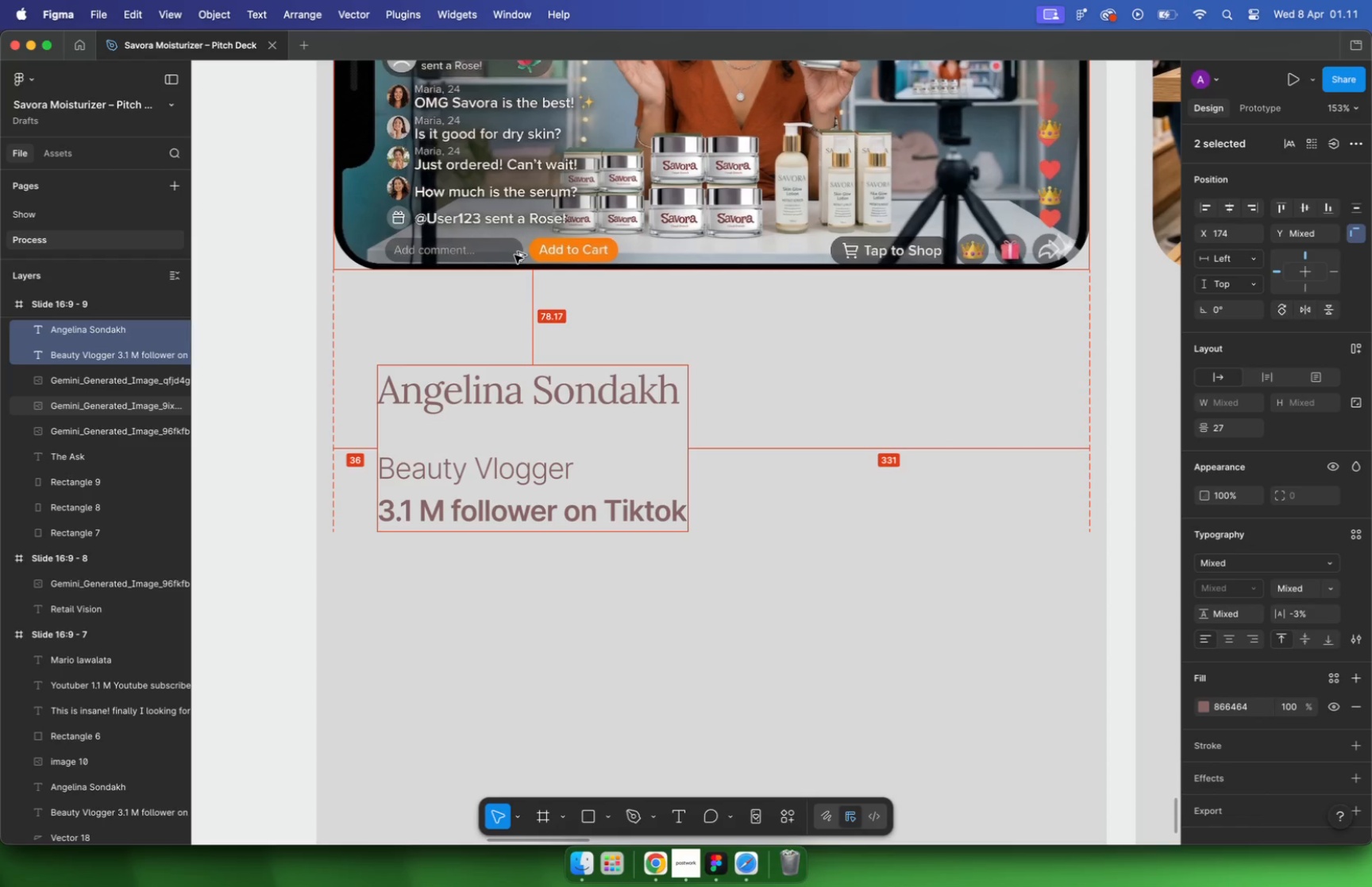 
key(Alt+ArrowDown)
 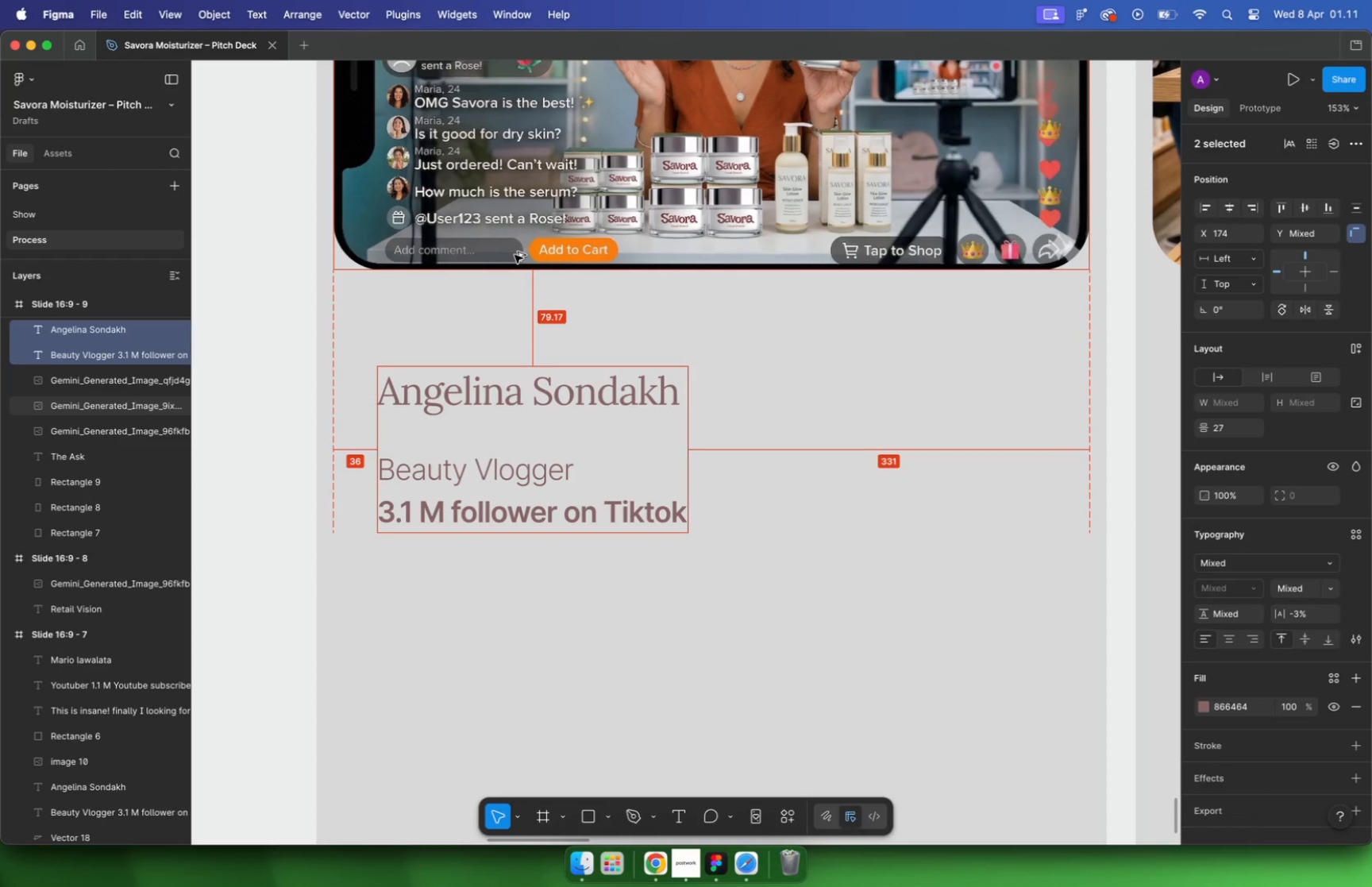 
key(Alt+ArrowDown)
 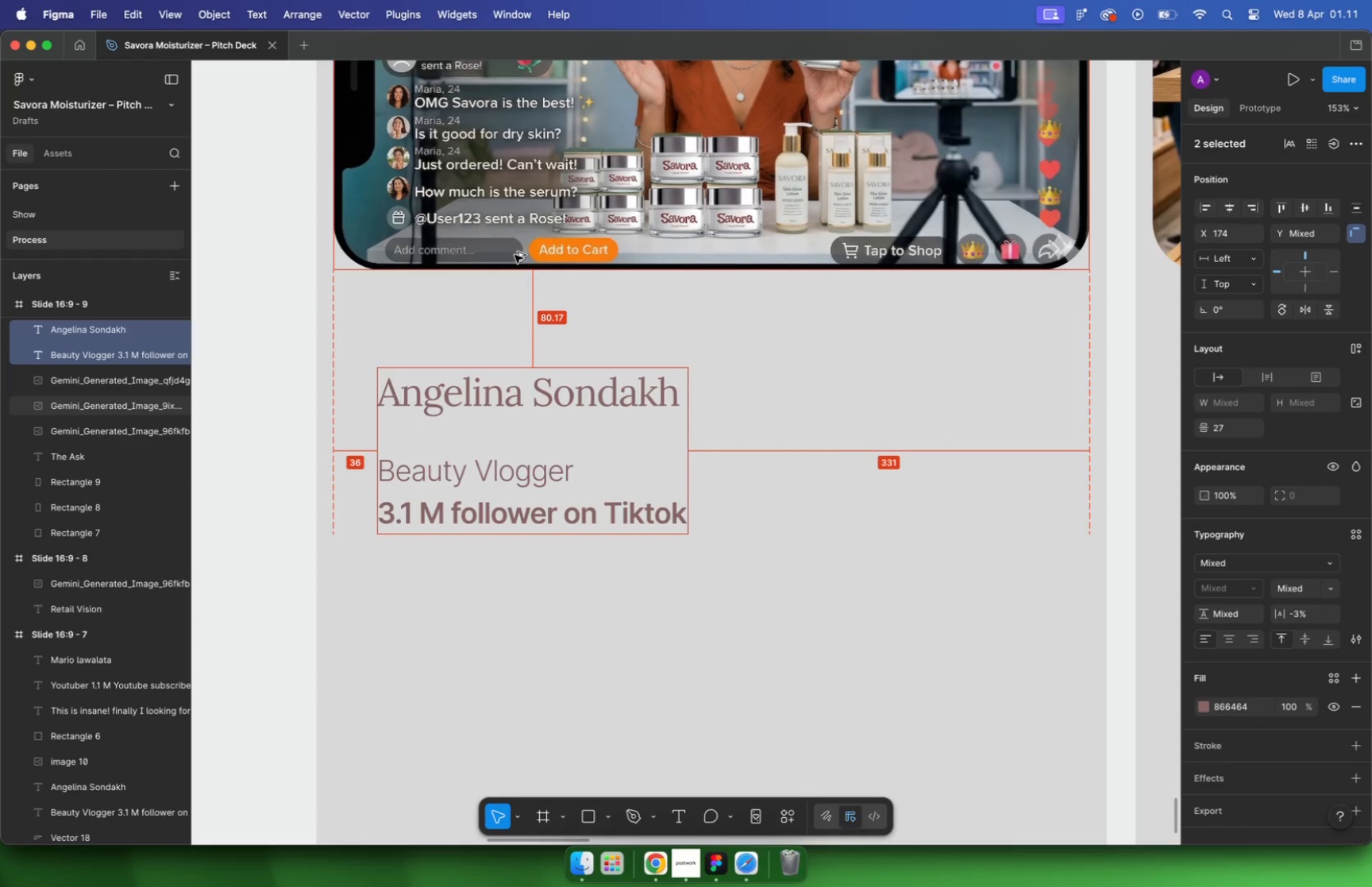 
key(Alt+ArrowDown)
 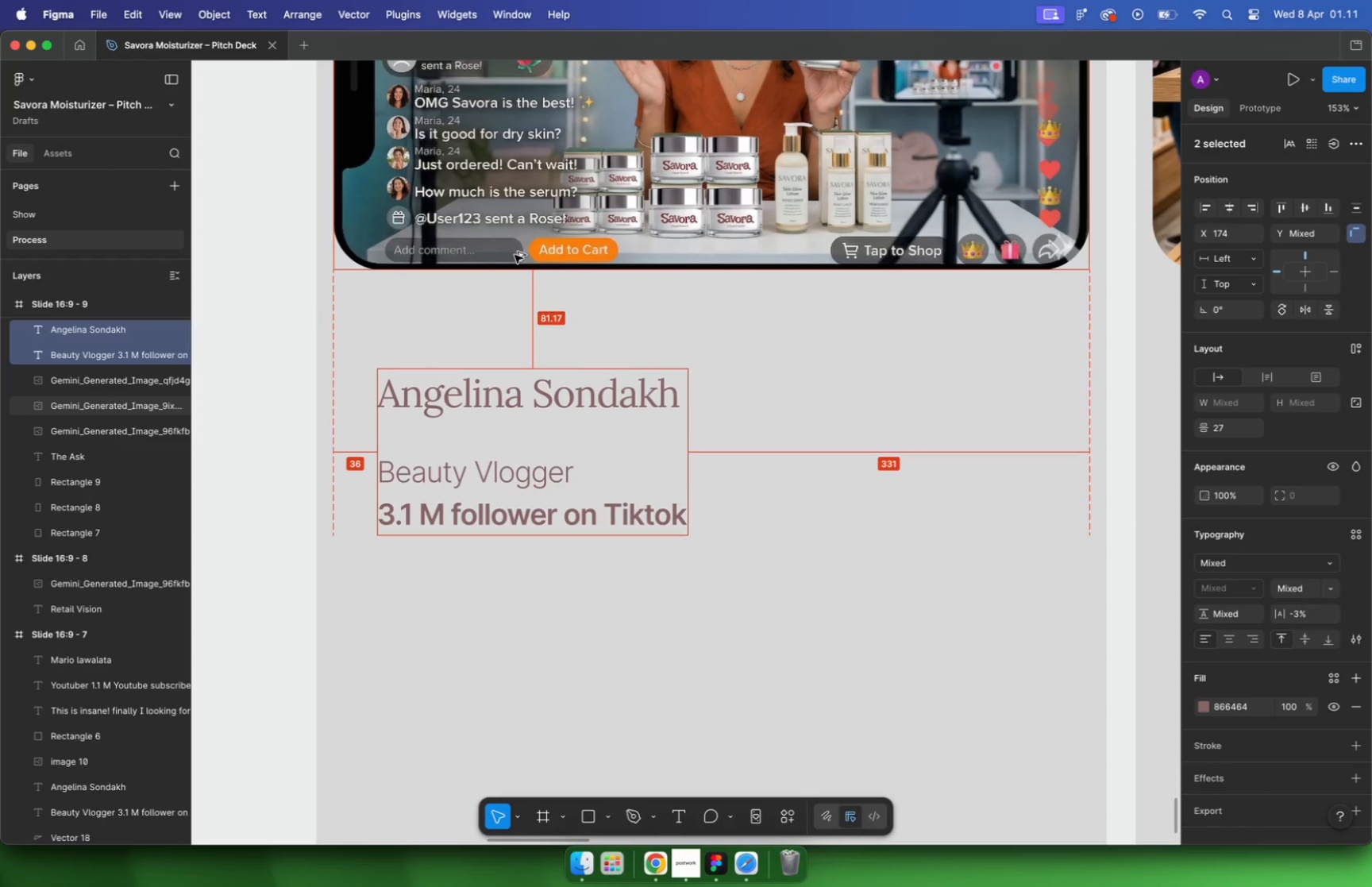 
key(Alt+ArrowDown)
 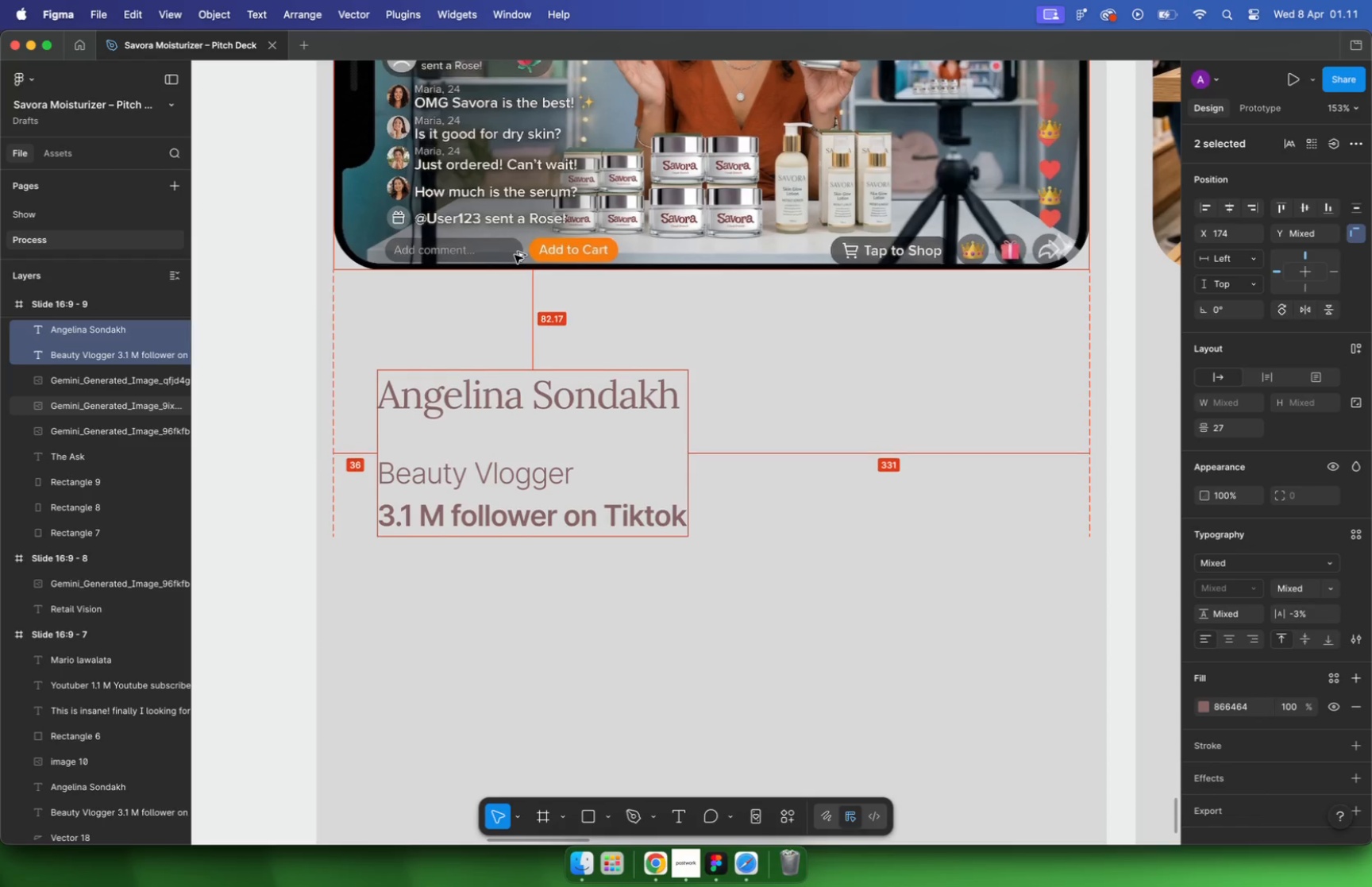 
key(Alt+ArrowDown)
 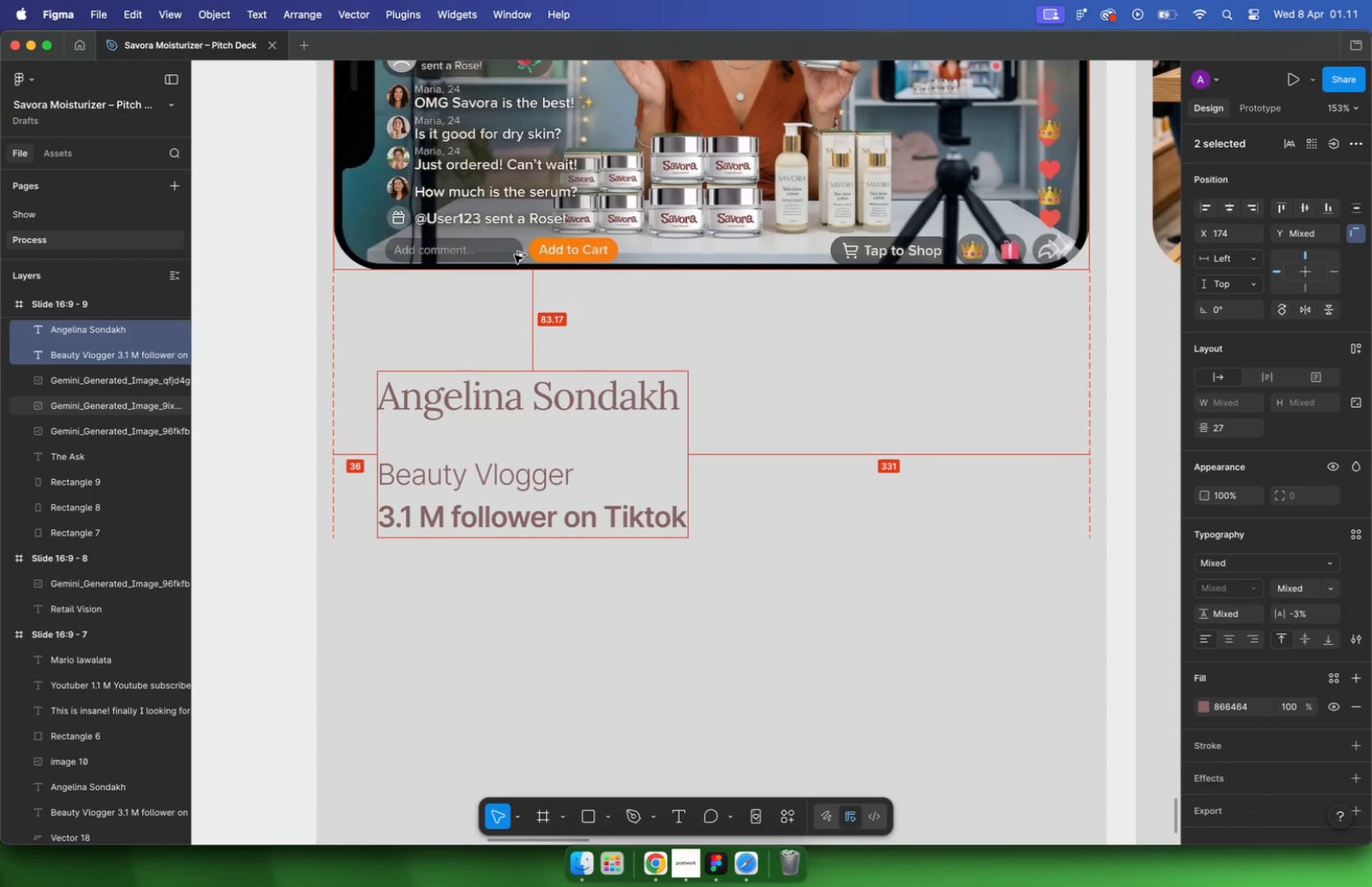 
key(Alt+ArrowDown)
 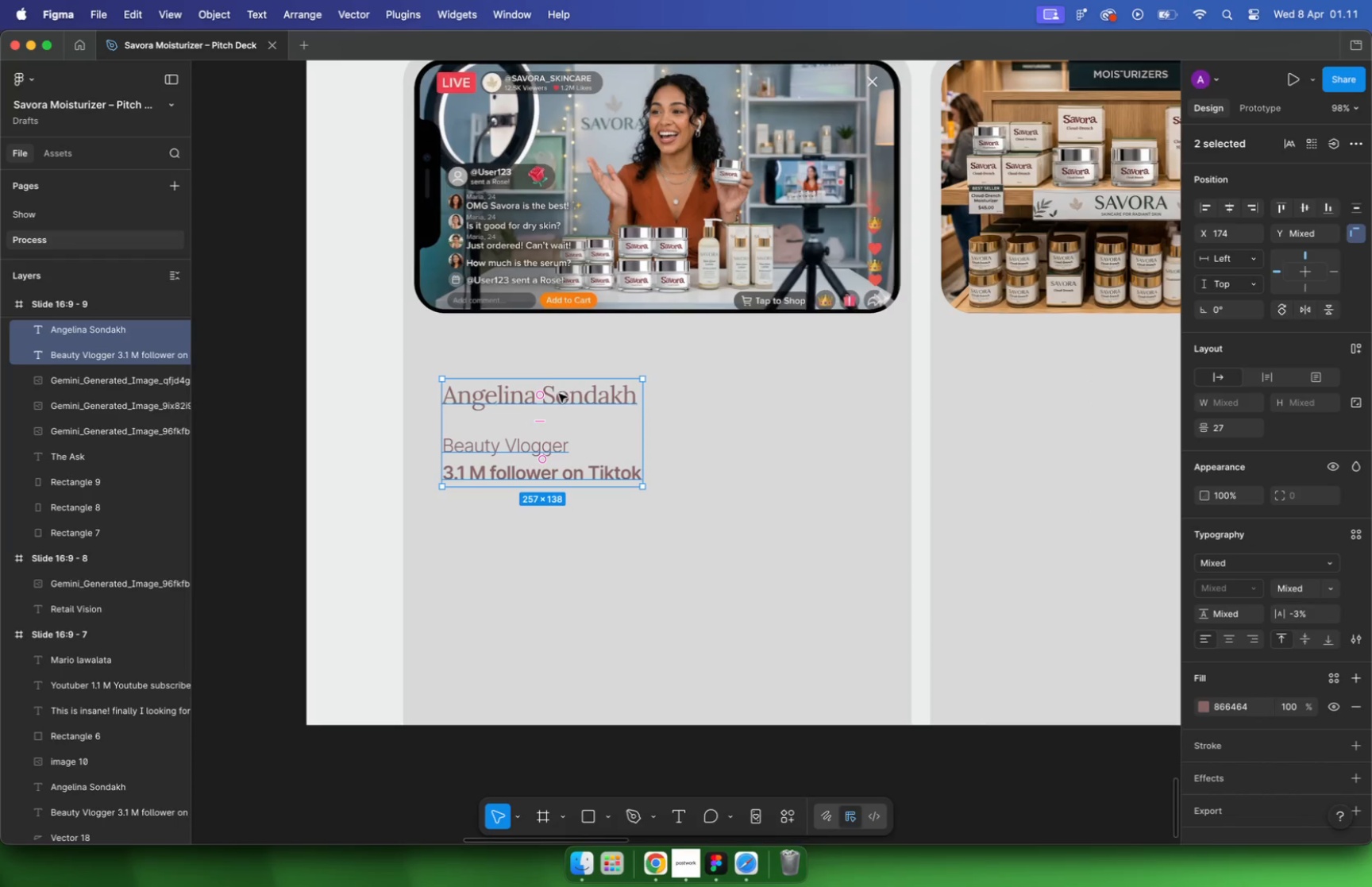 
hold_key(key=CommandLeft, duration=0.84)
 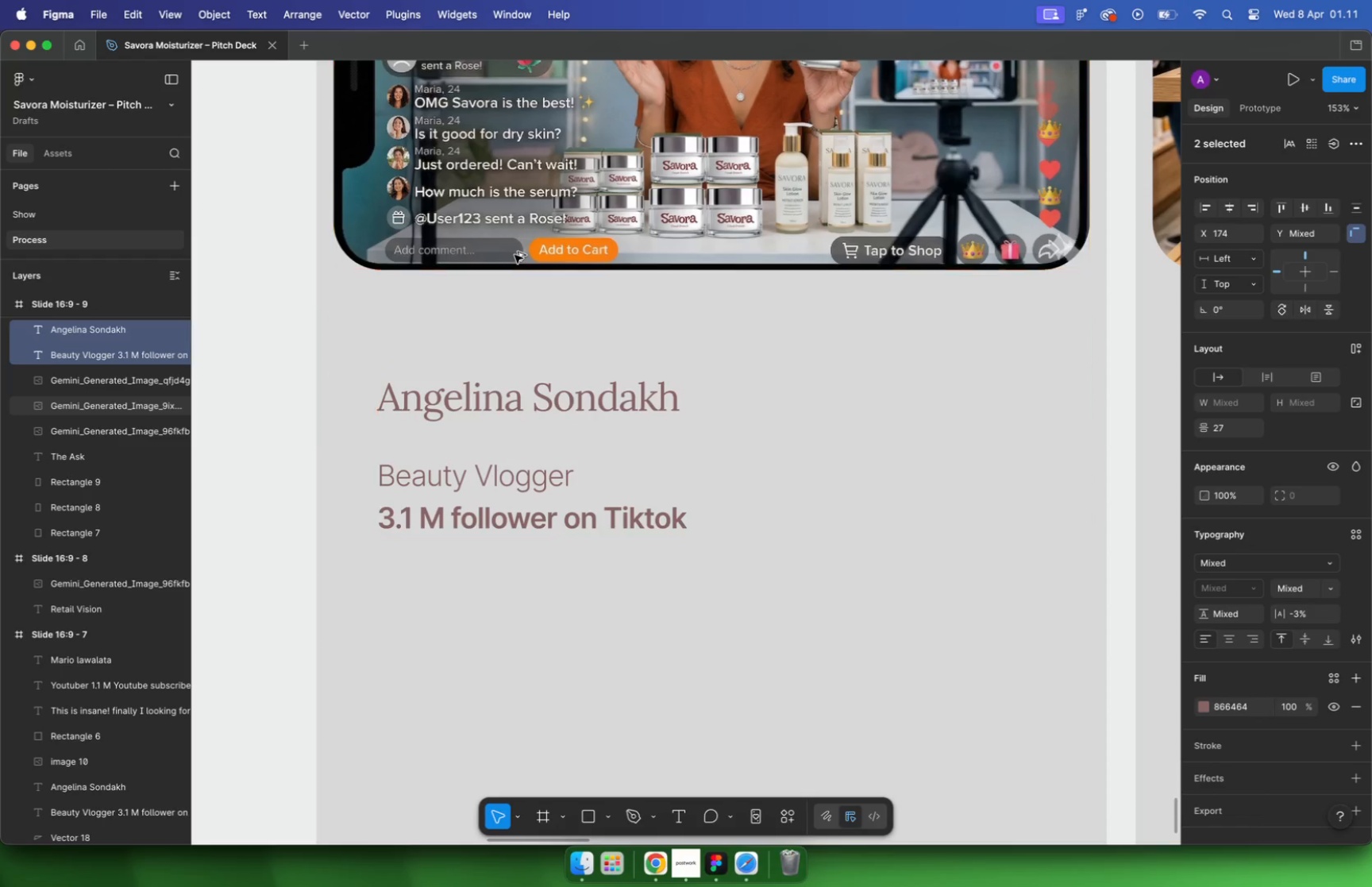 
left_click([622, 327])
 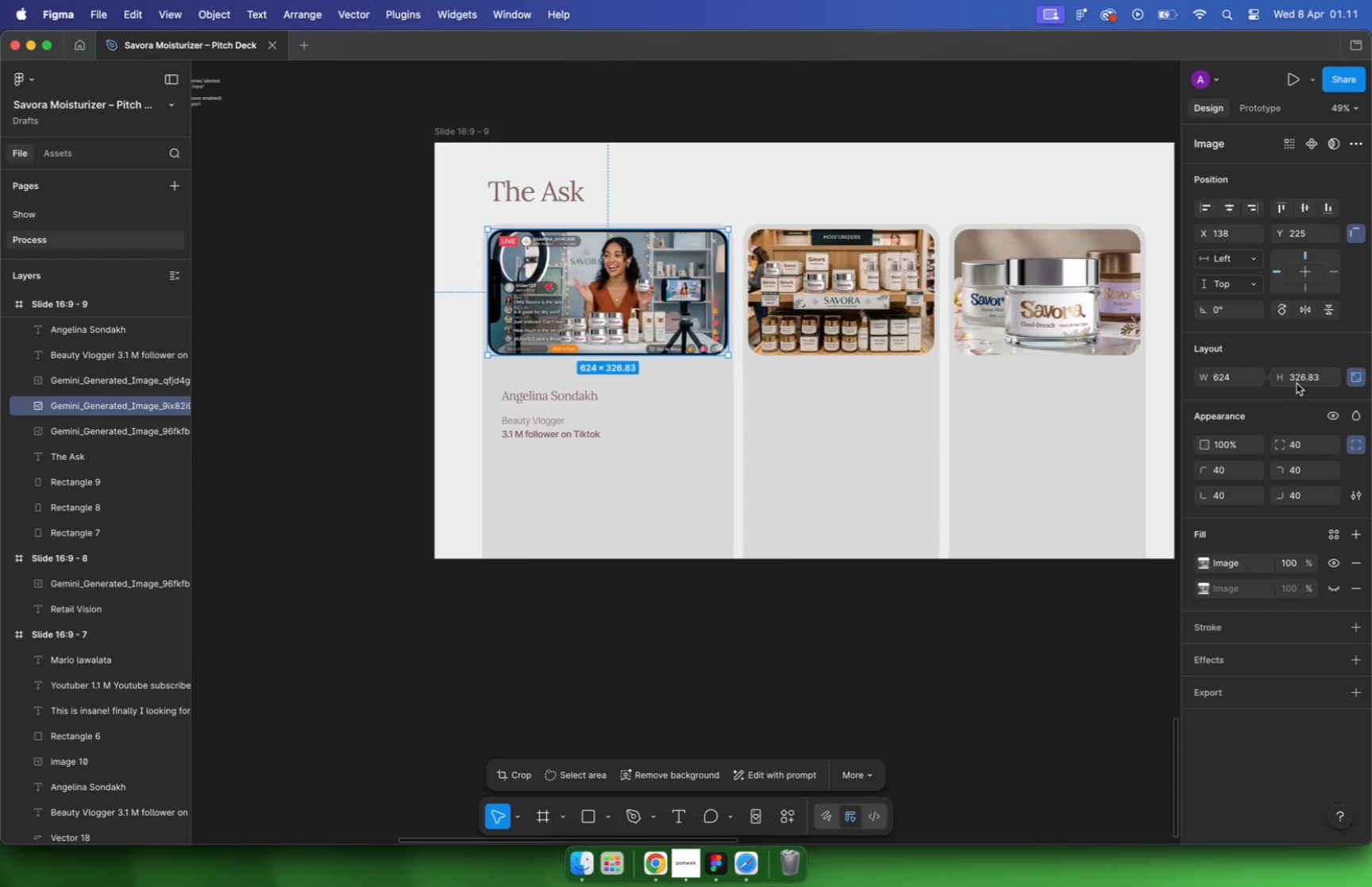 
scroll: coordinate [561, 396], scroll_direction: down, amount: 14.0
 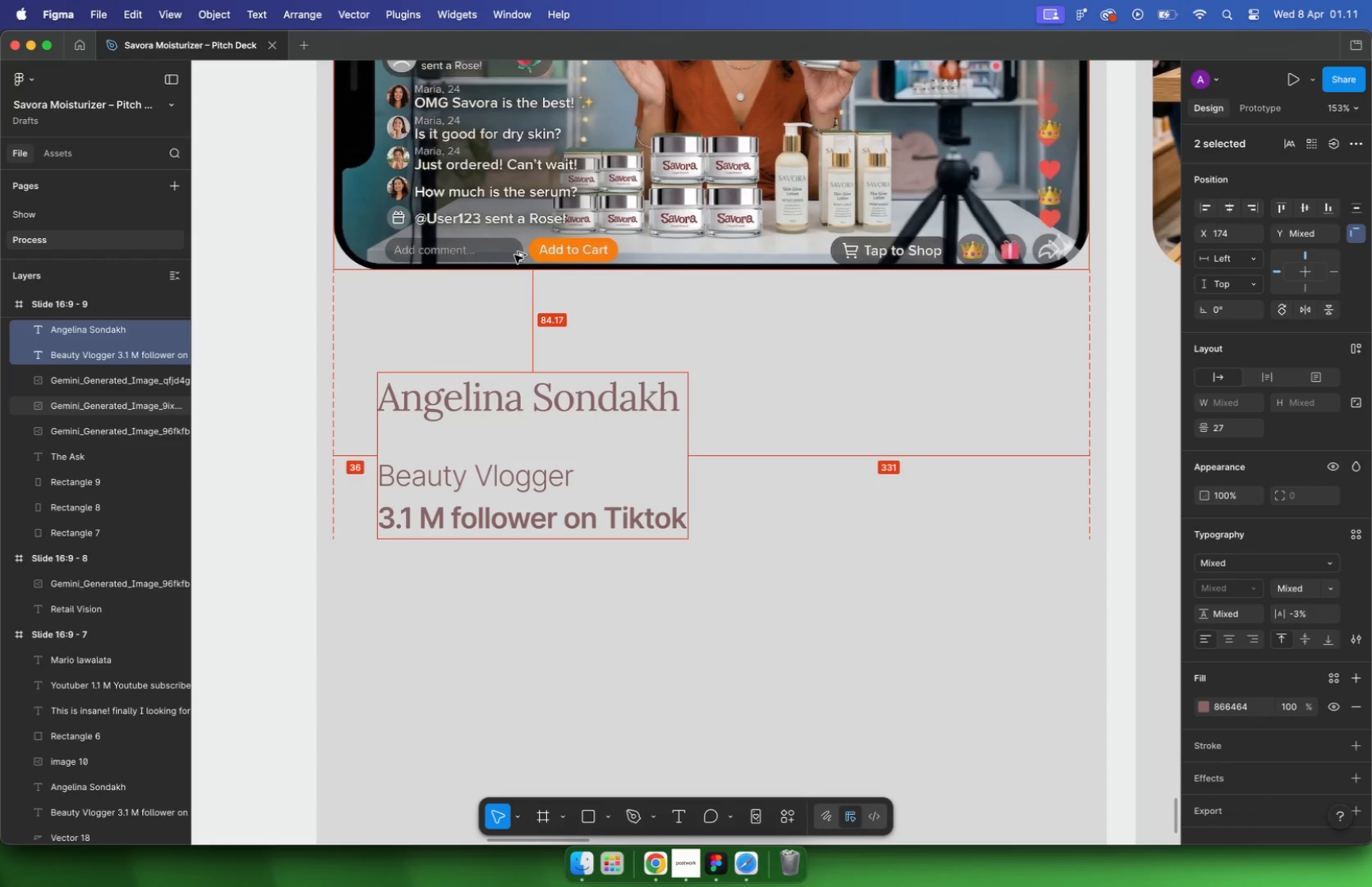 
left_click([1321, 383])
 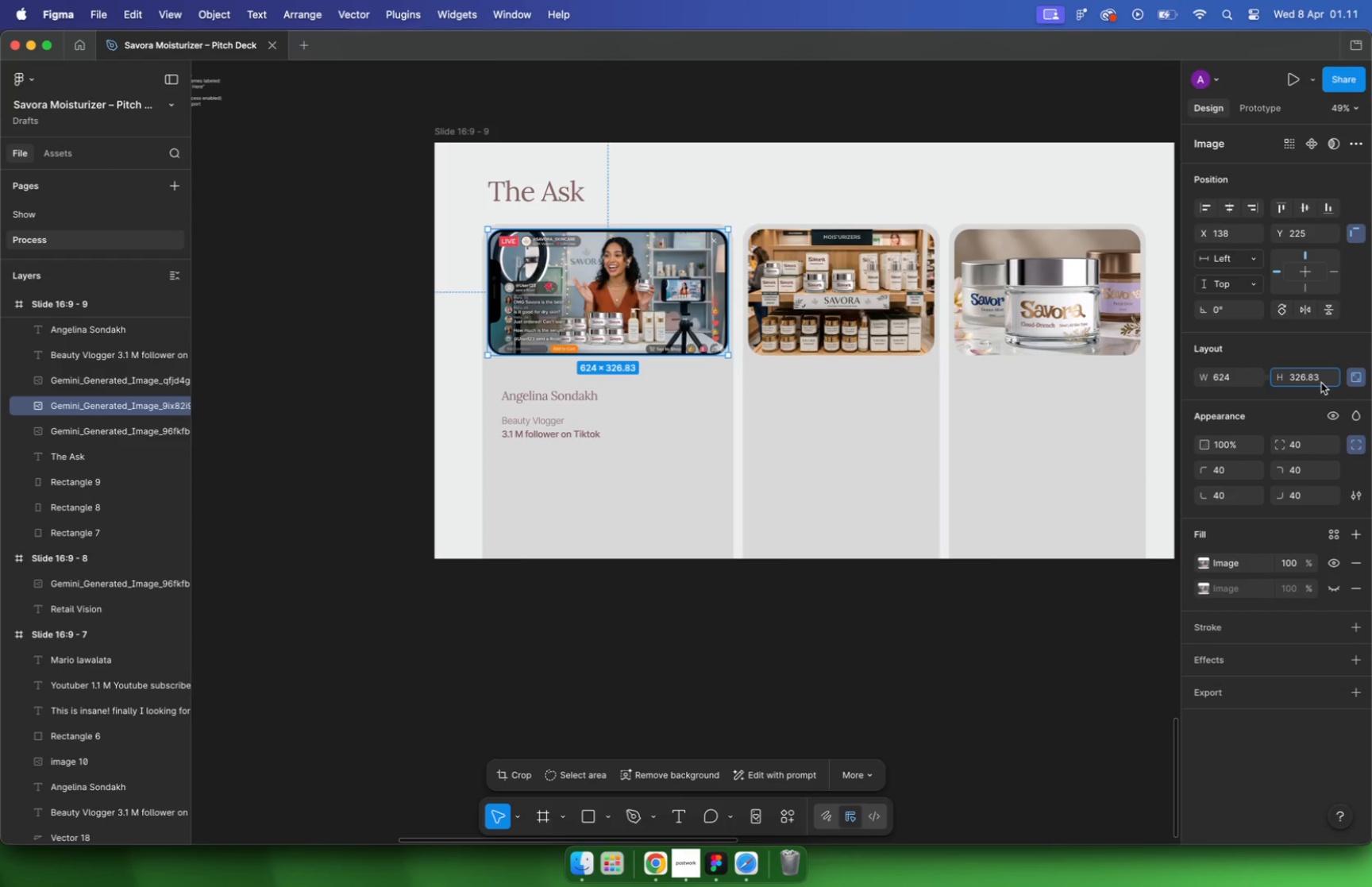 
key(Backspace)
 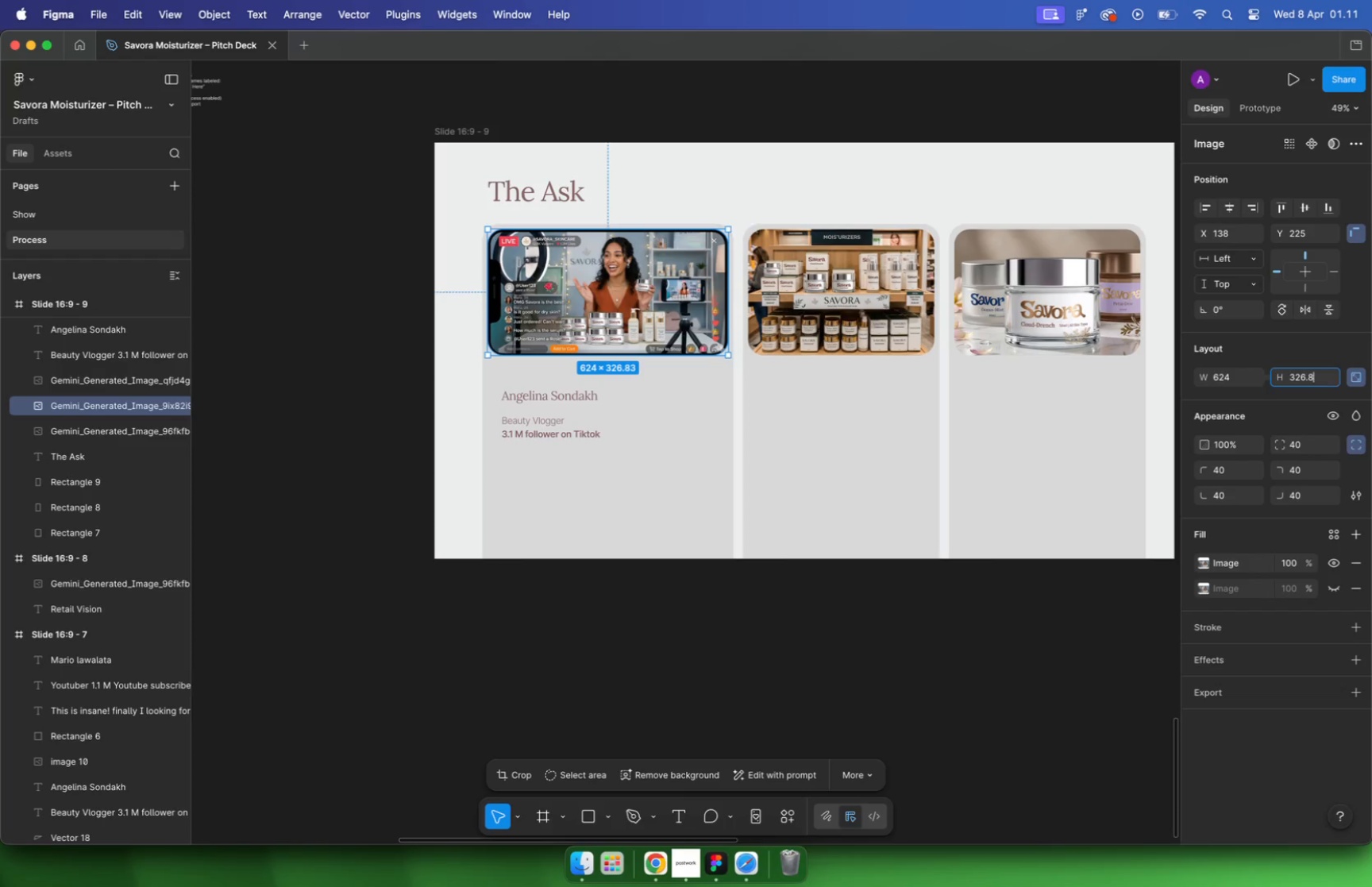 
key(Backspace)
 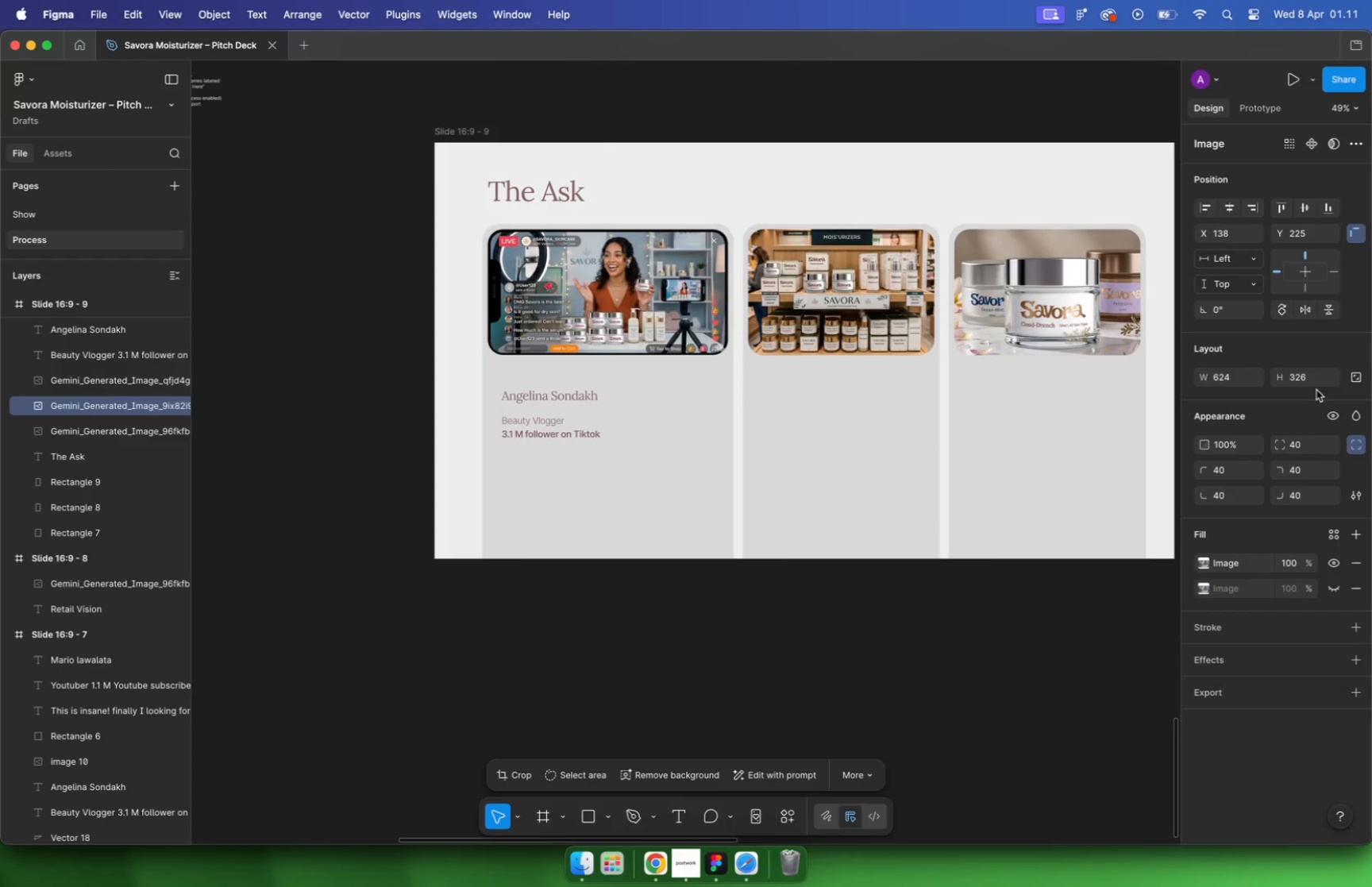 
left_click([619, 605])
 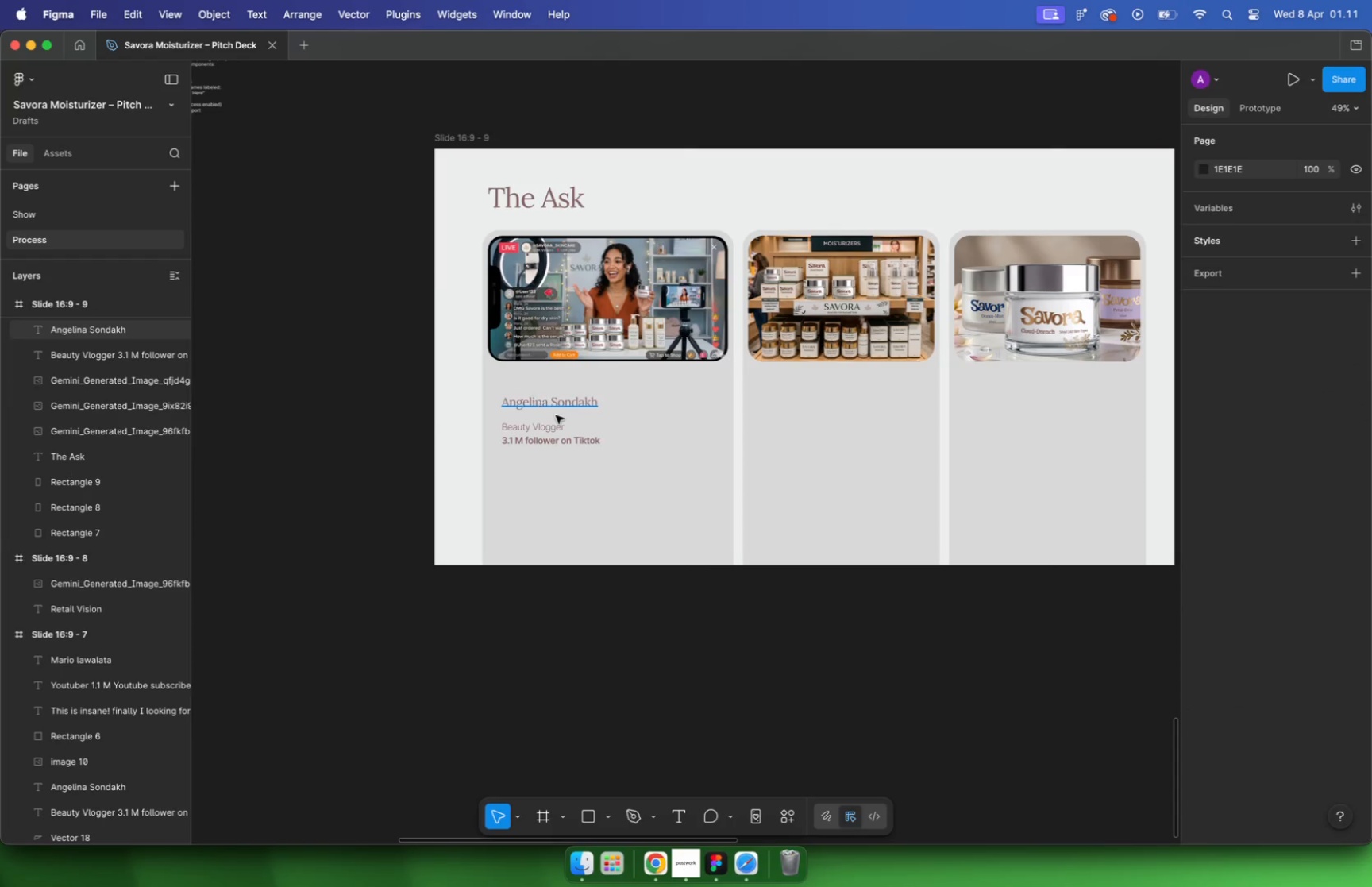 
hold_key(key=OptionLeft, duration=0.48)
scroll: coordinate [534, 400], scroll_direction: up, amount: 1.0
 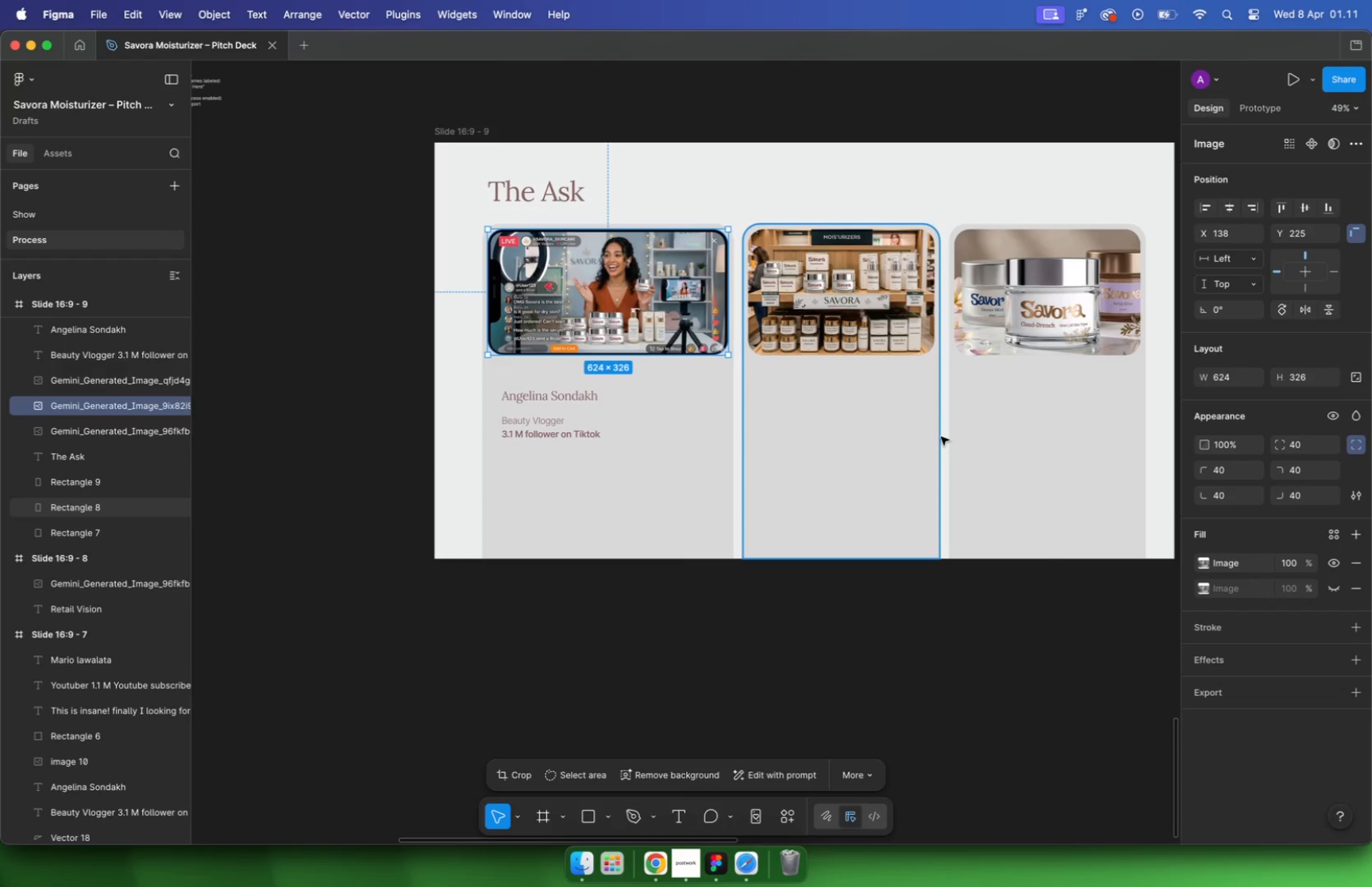 
hold_key(key=CommandLeft, duration=2.11)
 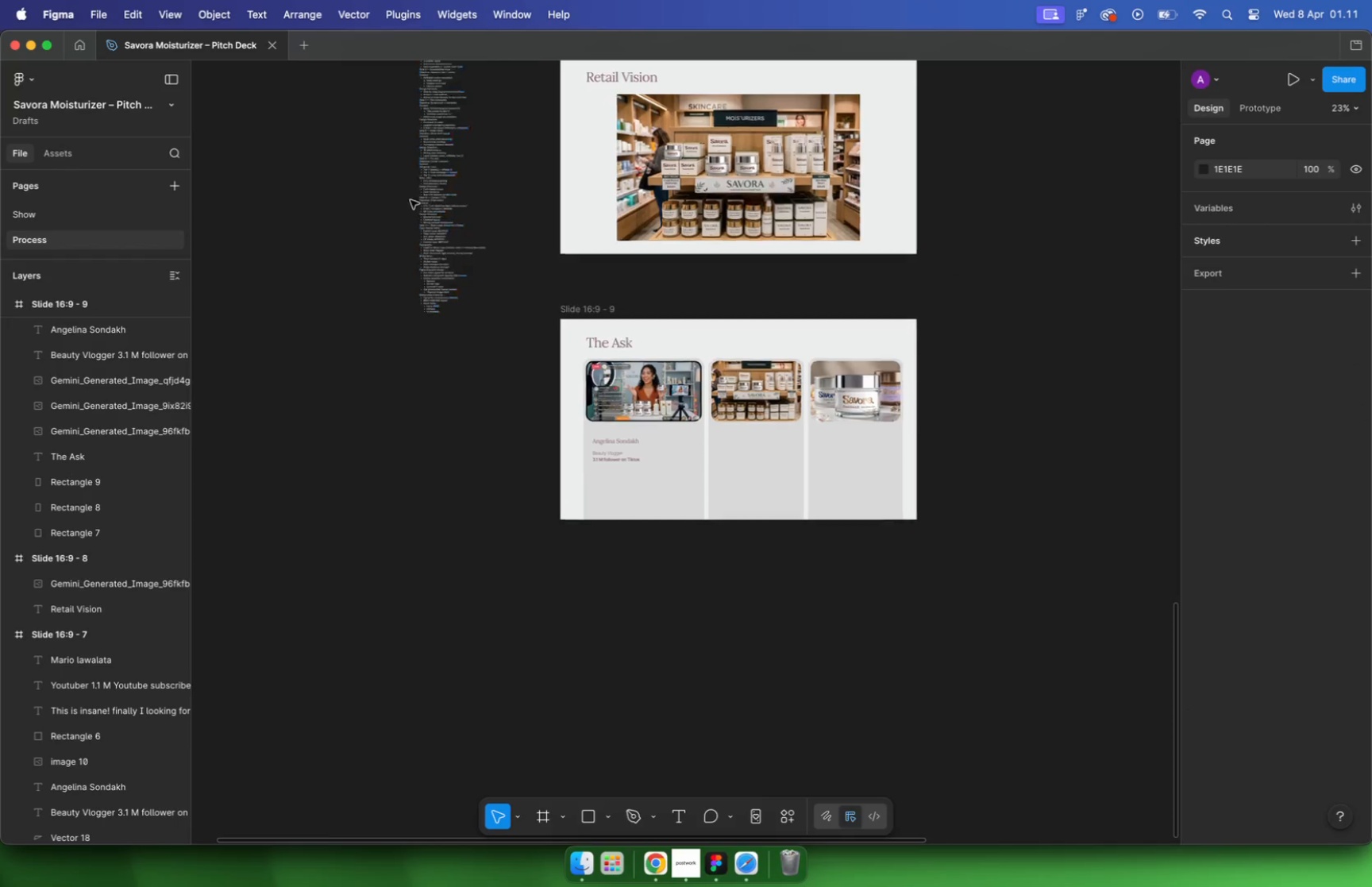 
left_click_drag(start_coordinate=[564, 268], to_coordinate=[561, 467])
 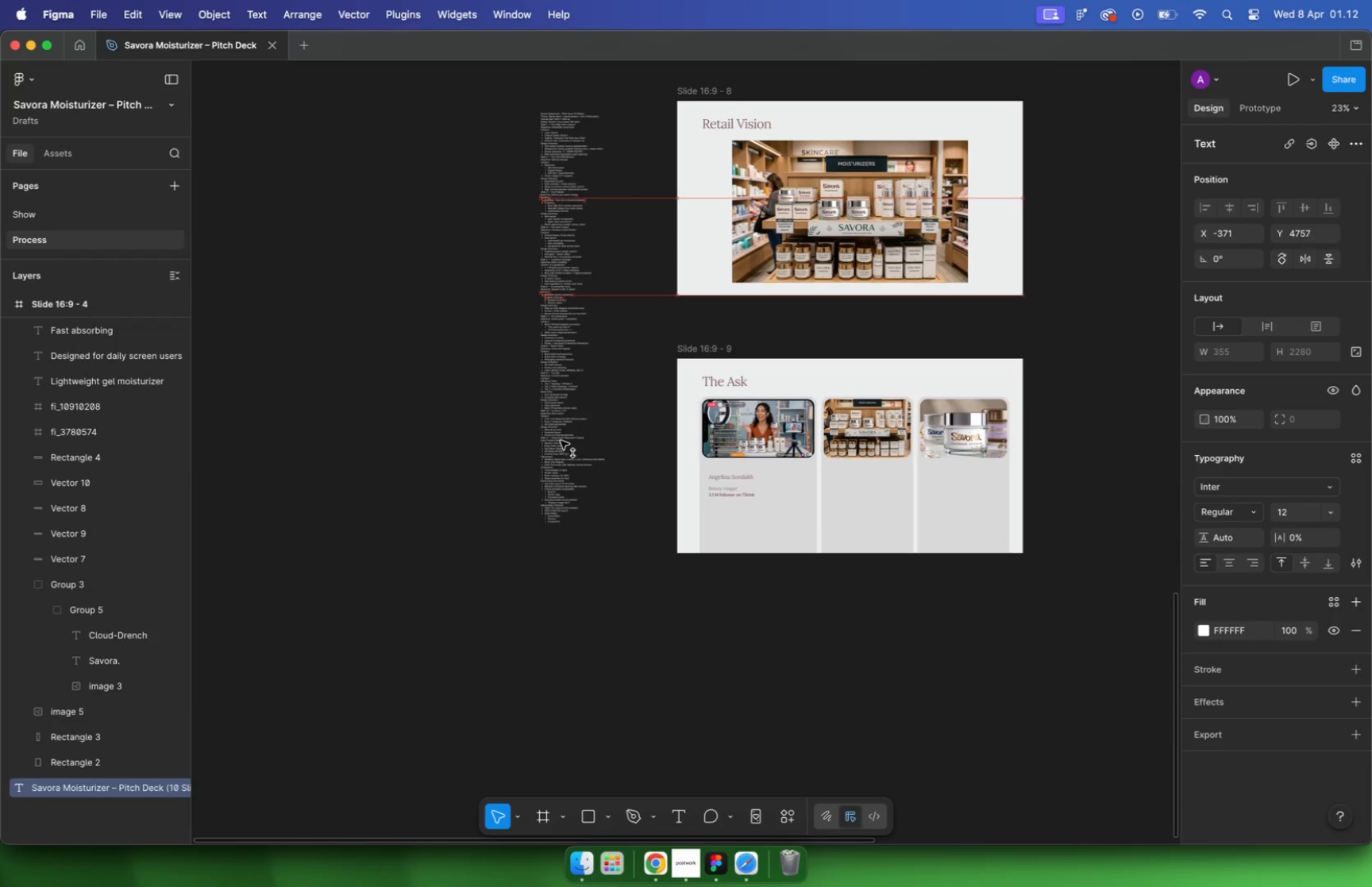 
scroll: coordinate [565, 269], scroll_direction: down, amount: 11.0
 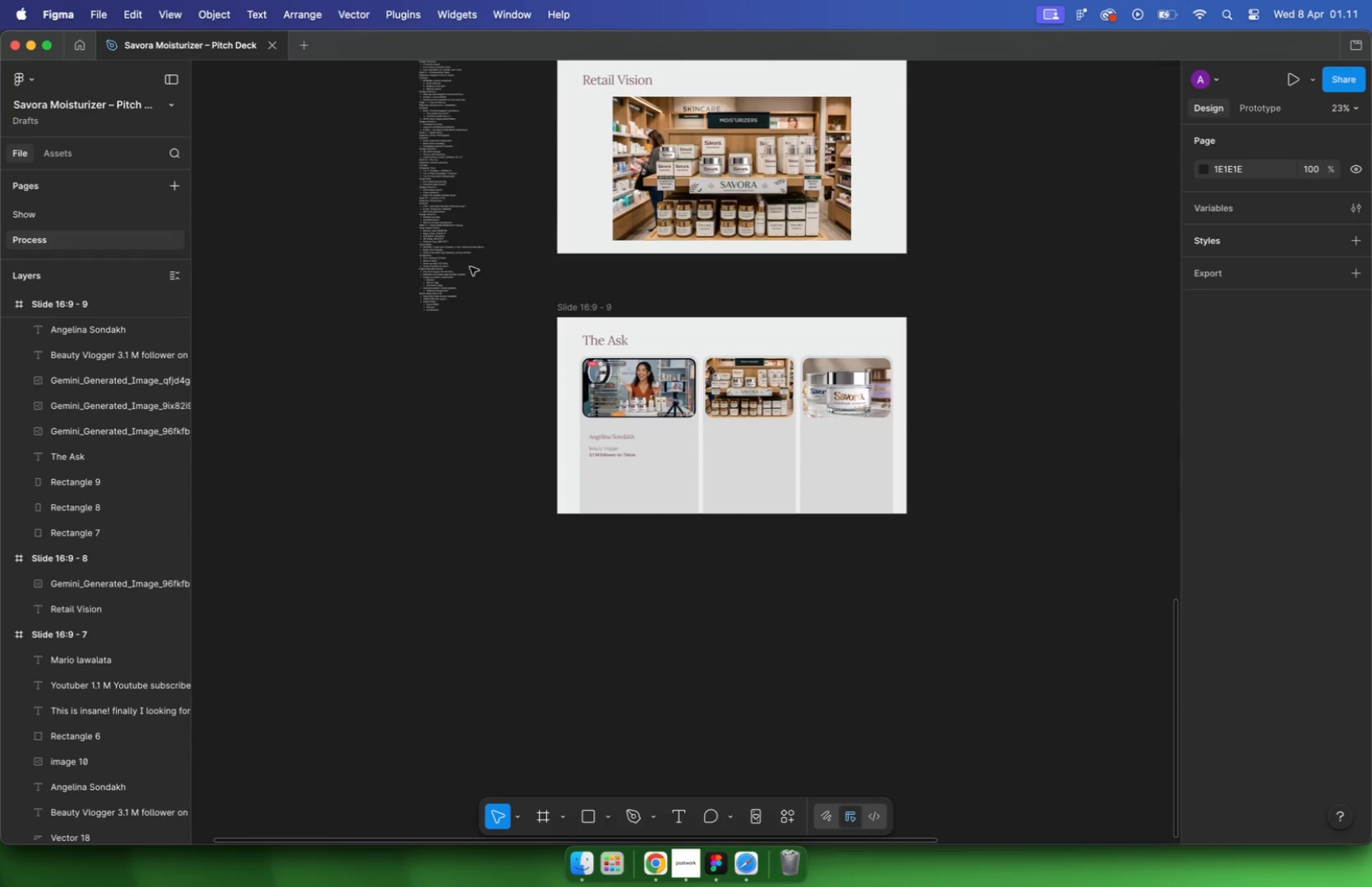 
hold_key(key=ShiftLeft, duration=1.87)
 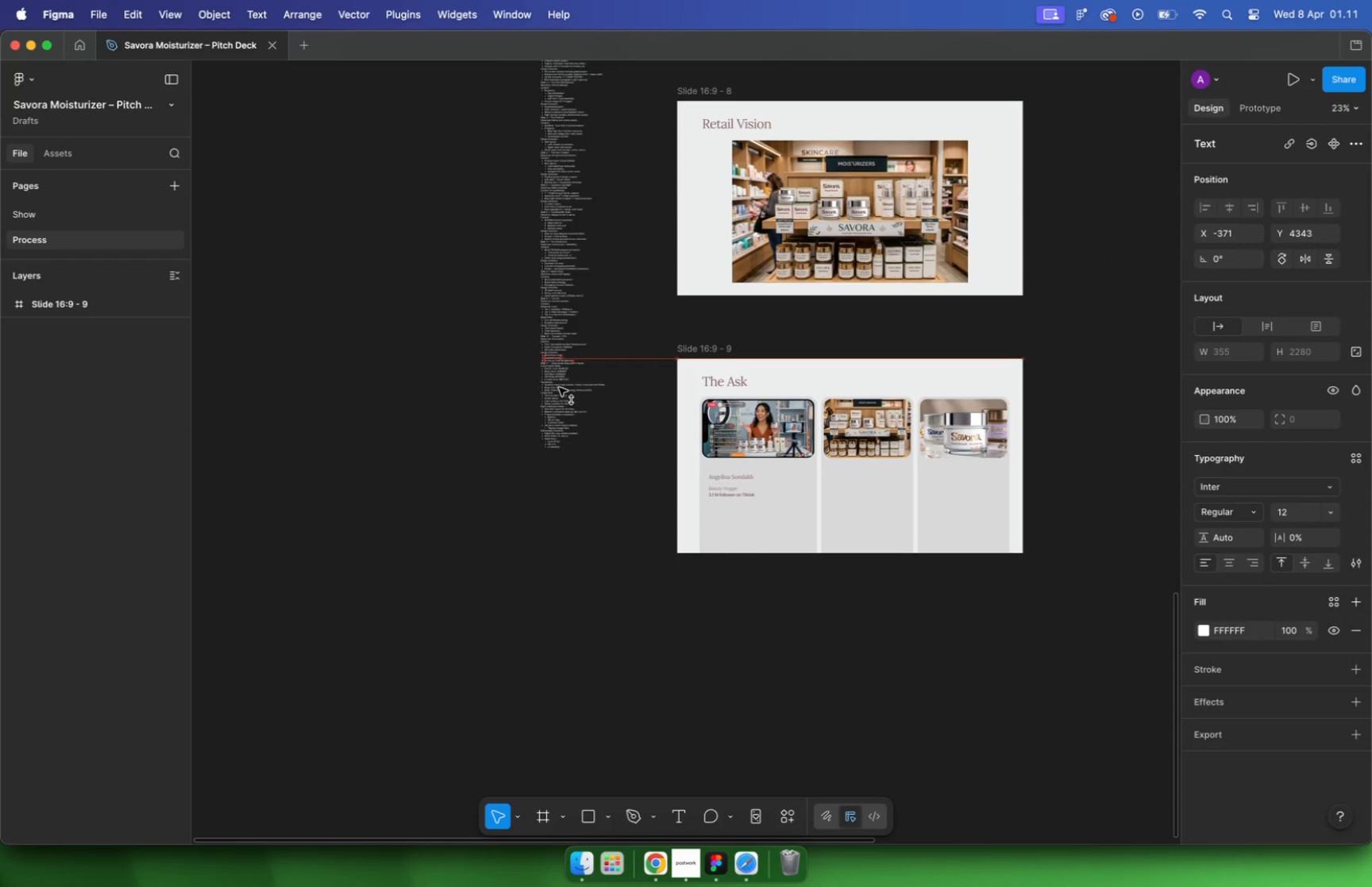 
hold_key(key=CommandLeft, duration=3.27)
scroll: coordinate [679, 474], scroll_direction: up, amount: 5.0
 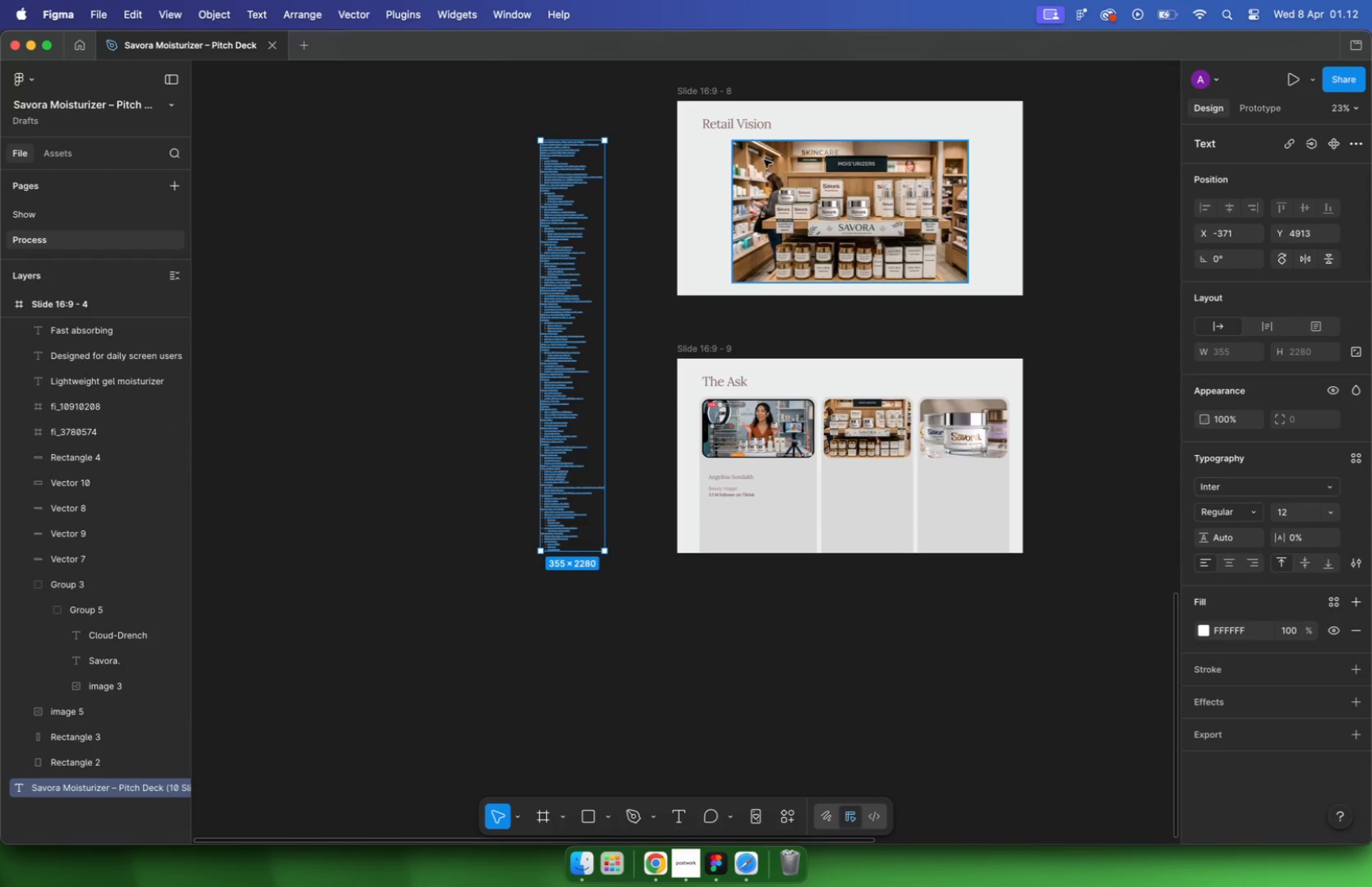 
hold_key(key=CommandLeft, duration=3.9)
scroll: coordinate [1003, 415], scroll_direction: up, amount: 32.0
 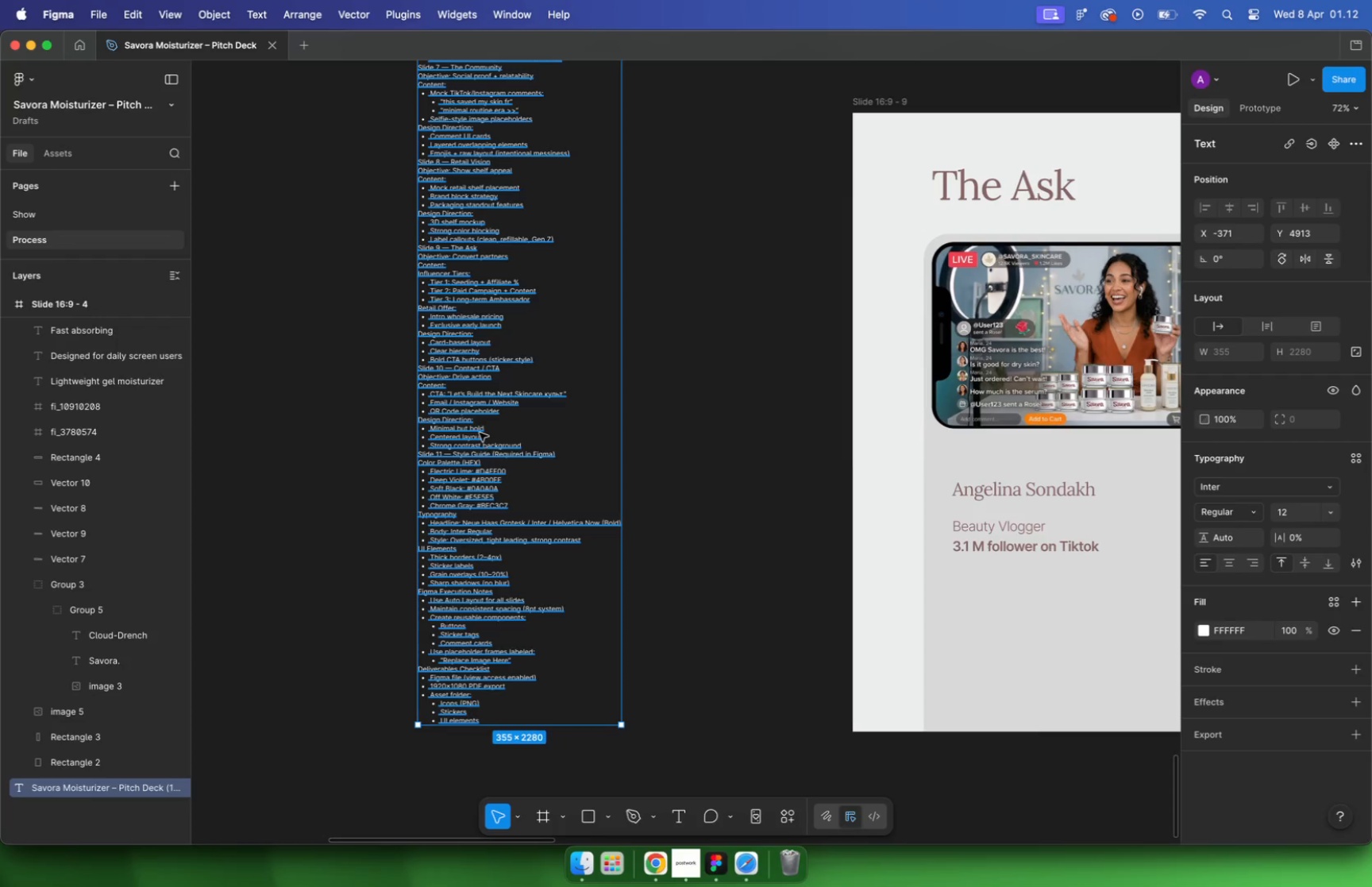 
scroll: coordinate [913, 388], scroll_direction: down, amount: 14.0
 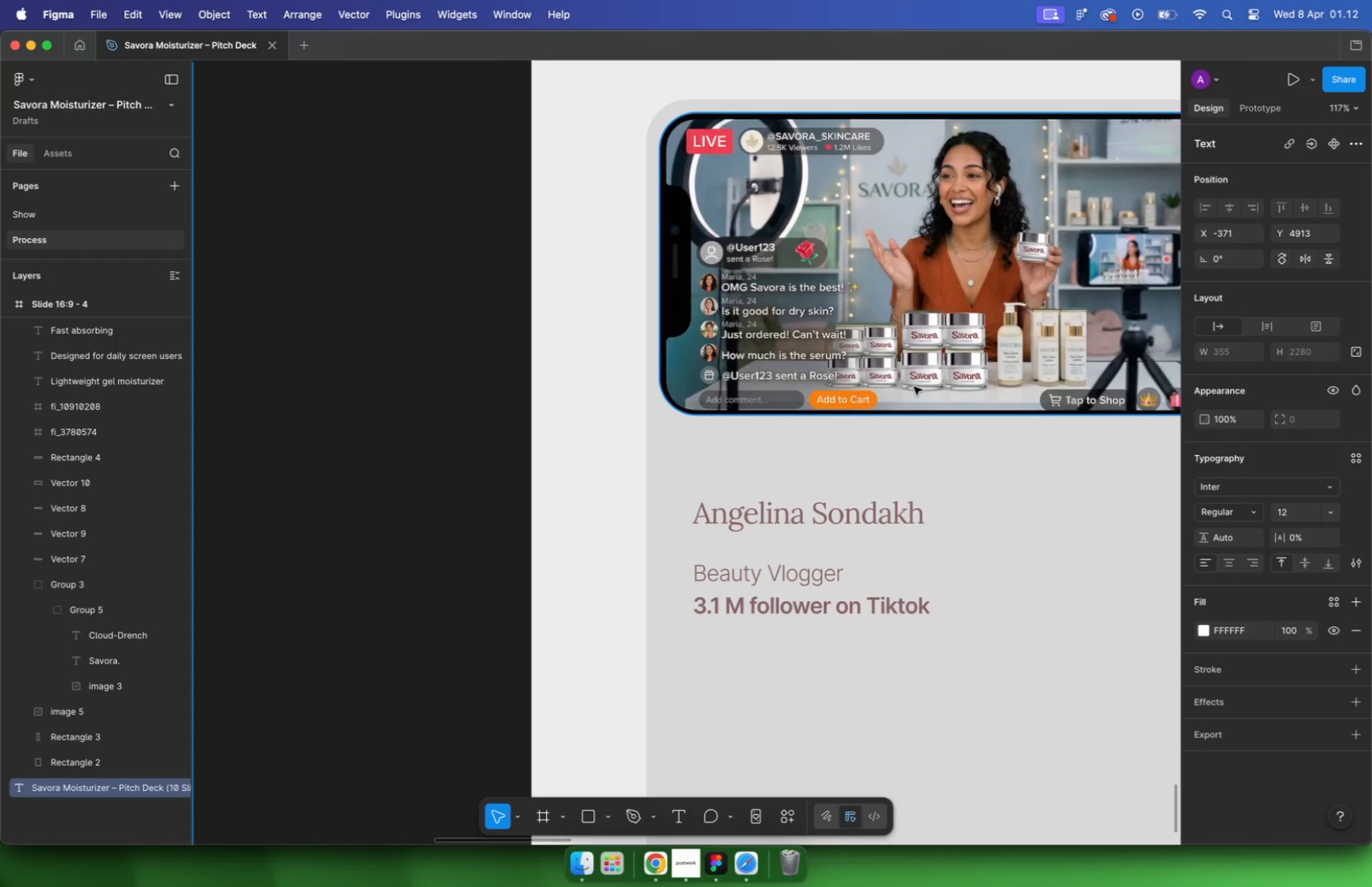 
hold_key(key=CommandLeft, duration=0.79)
scroll: coordinate [550, 369], scroll_direction: down, amount: 5.0
 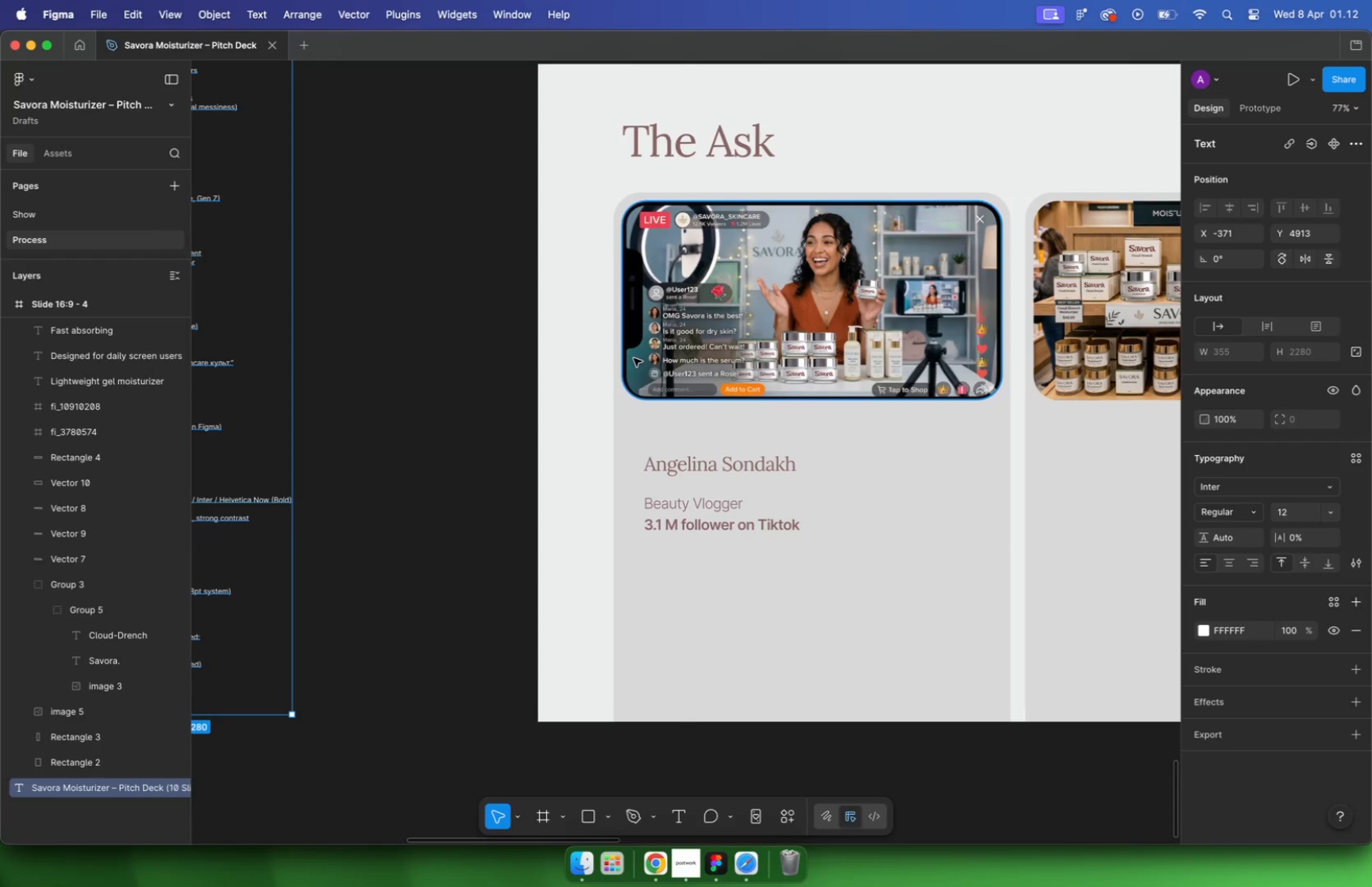 
wait(5.43)
 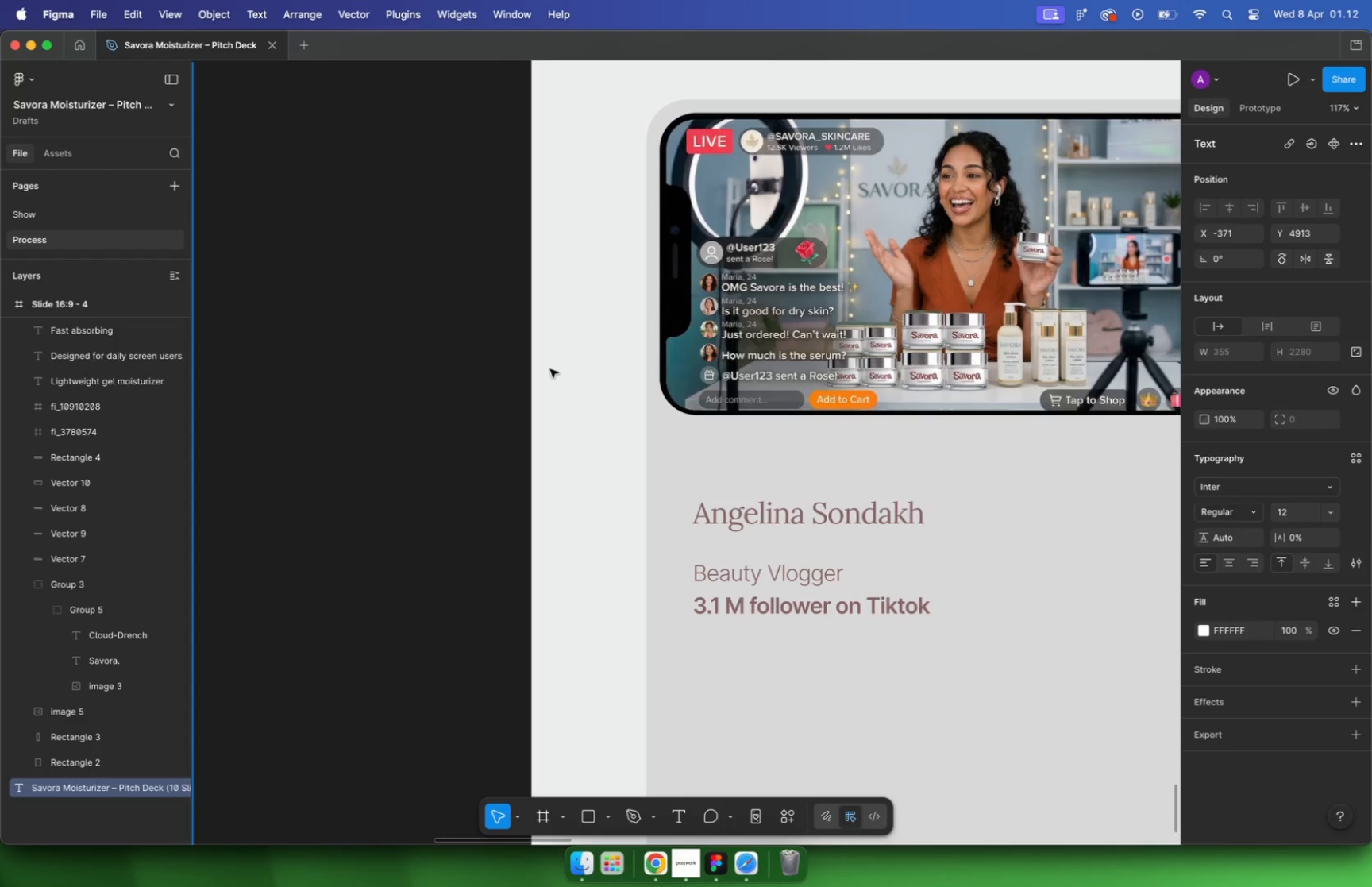 
hold_key(key=CommandLeft, duration=3.84)
scroll: coordinate [686, 334], scroll_direction: up, amount: 10.0
 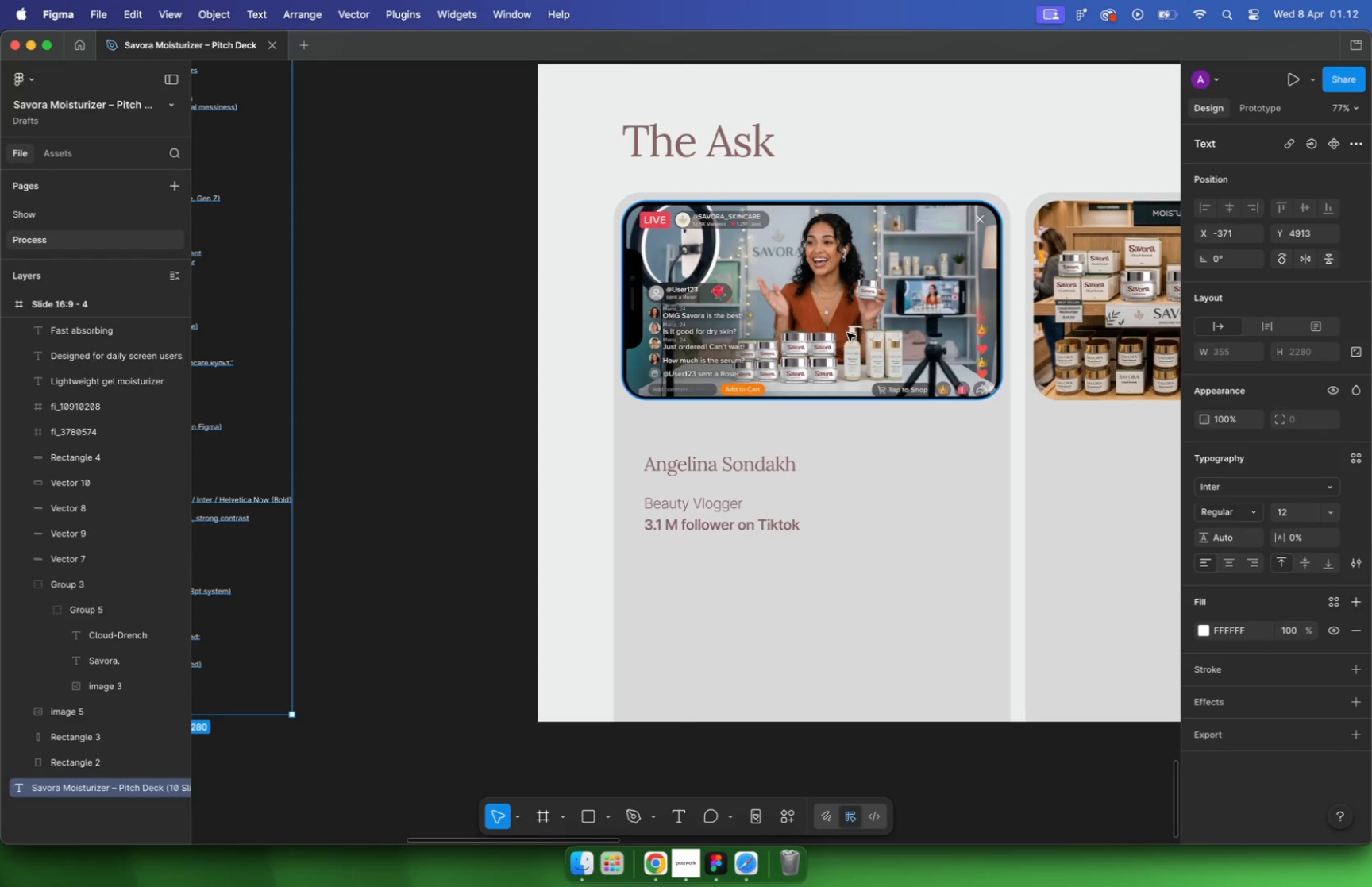 
scroll: coordinate [488, 305], scroll_direction: down, amount: 16.0
 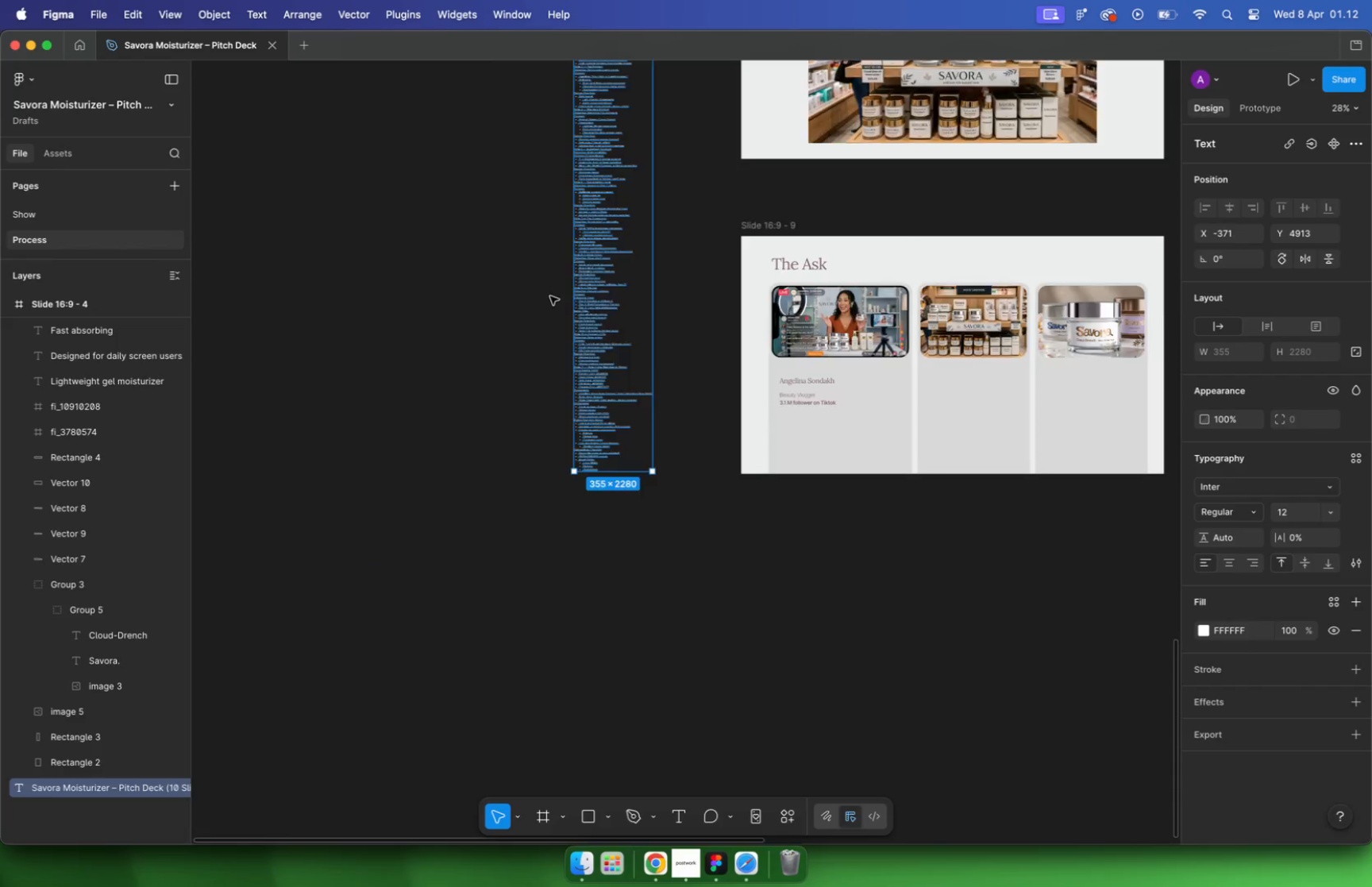 
scroll: coordinate [574, 378], scroll_direction: up, amount: 14.0
 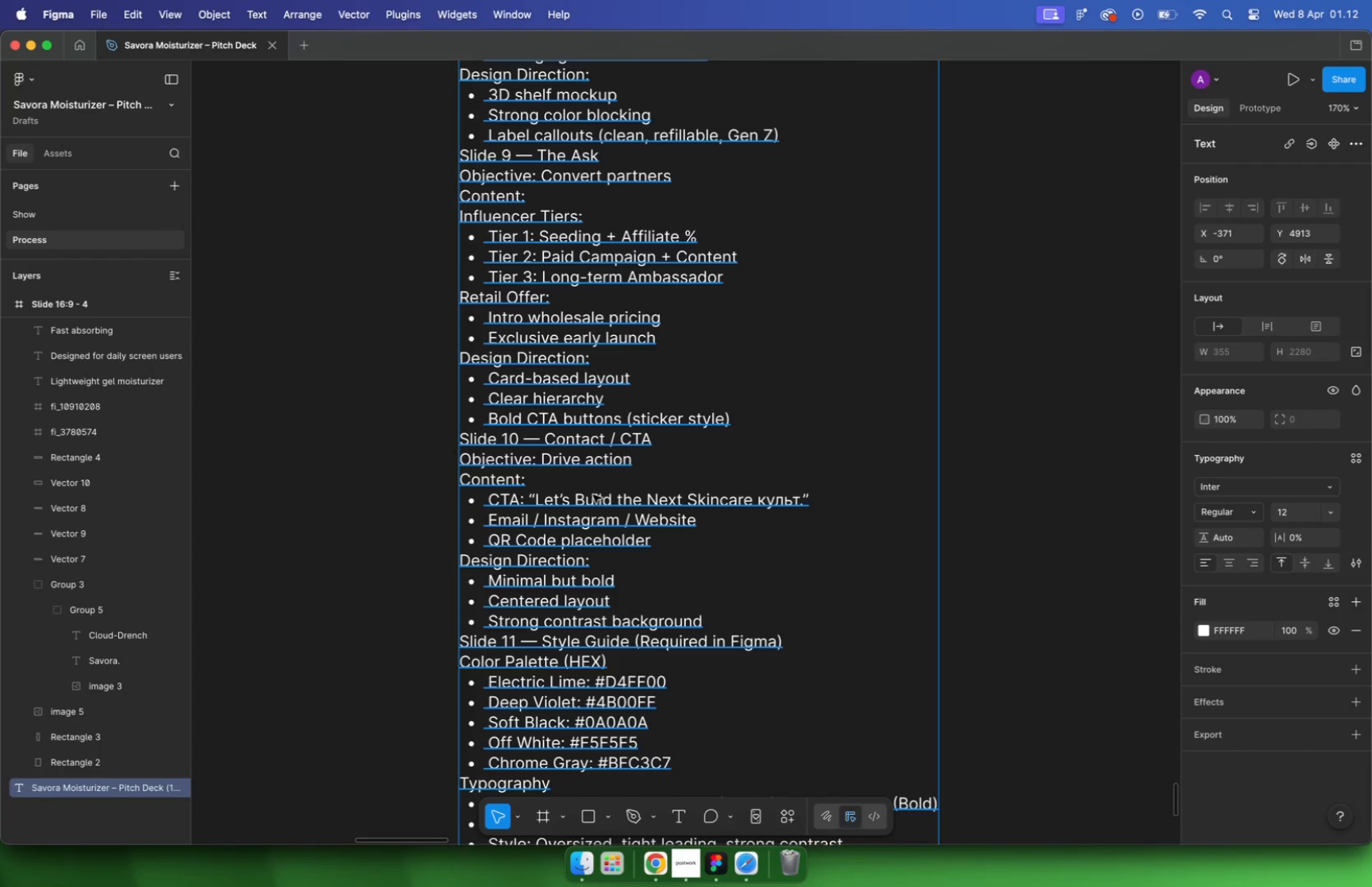 
left_click([547, 362])
 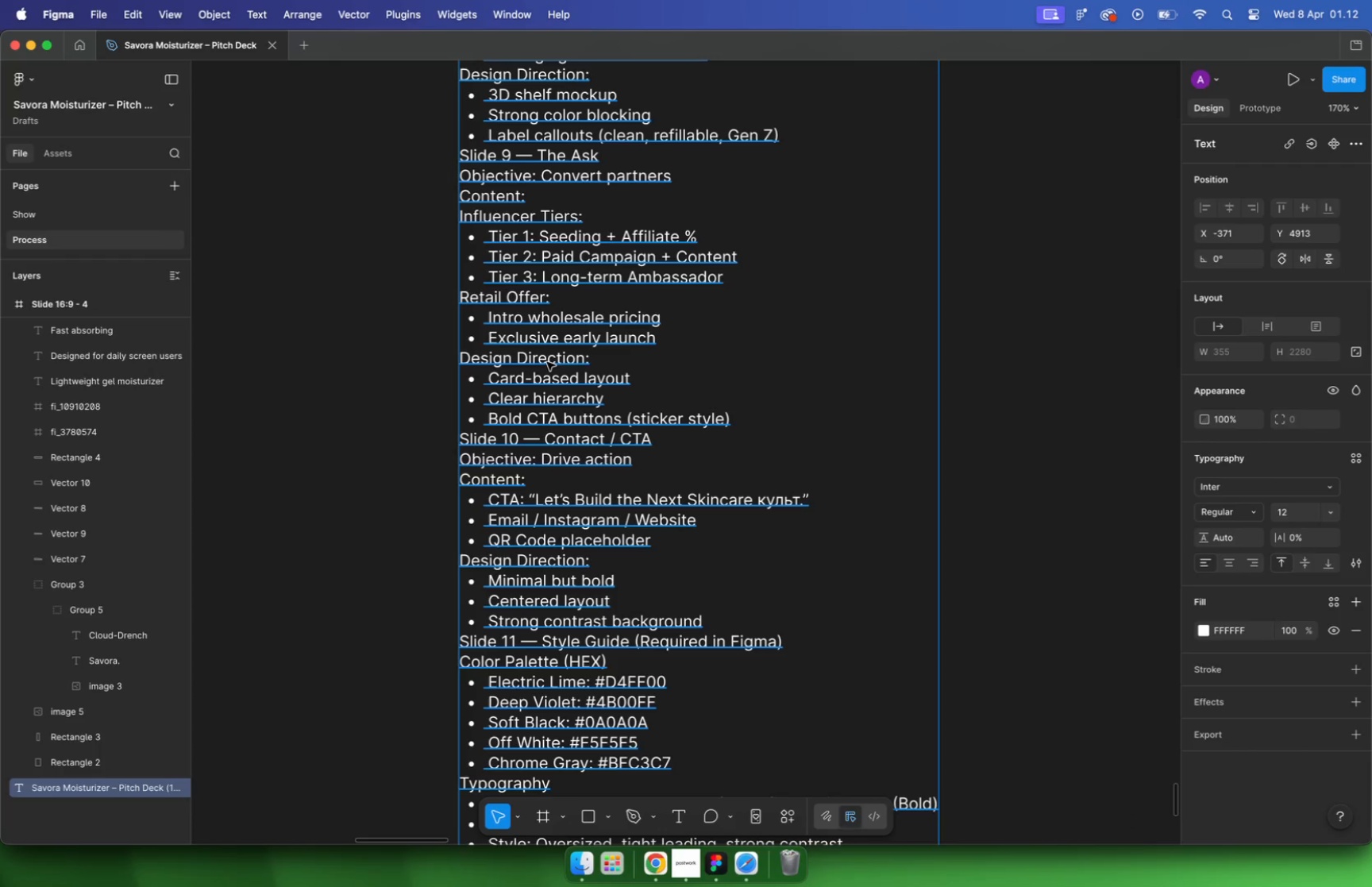 
double_click([546, 245])
 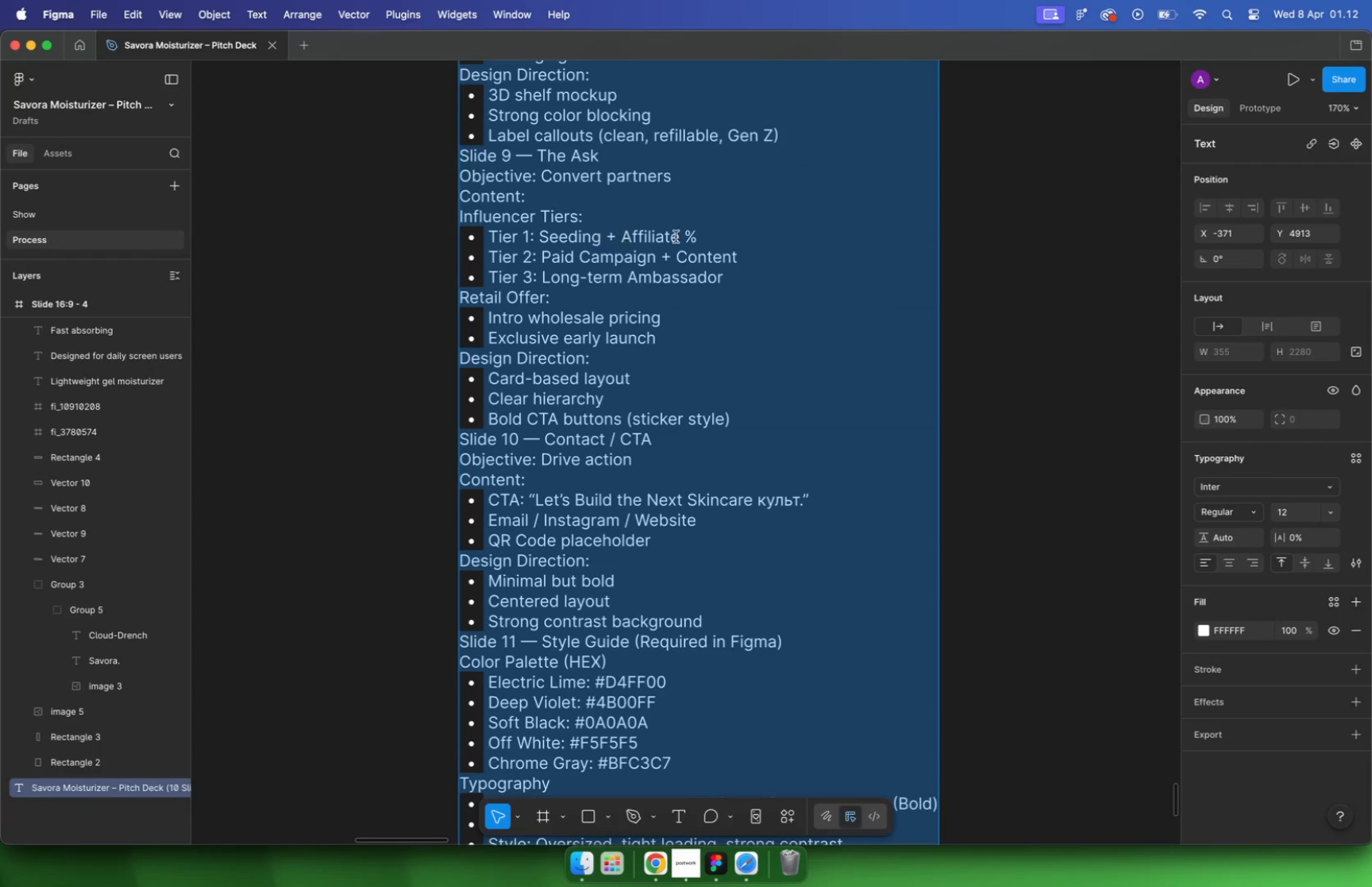 
left_click([676, 237])
 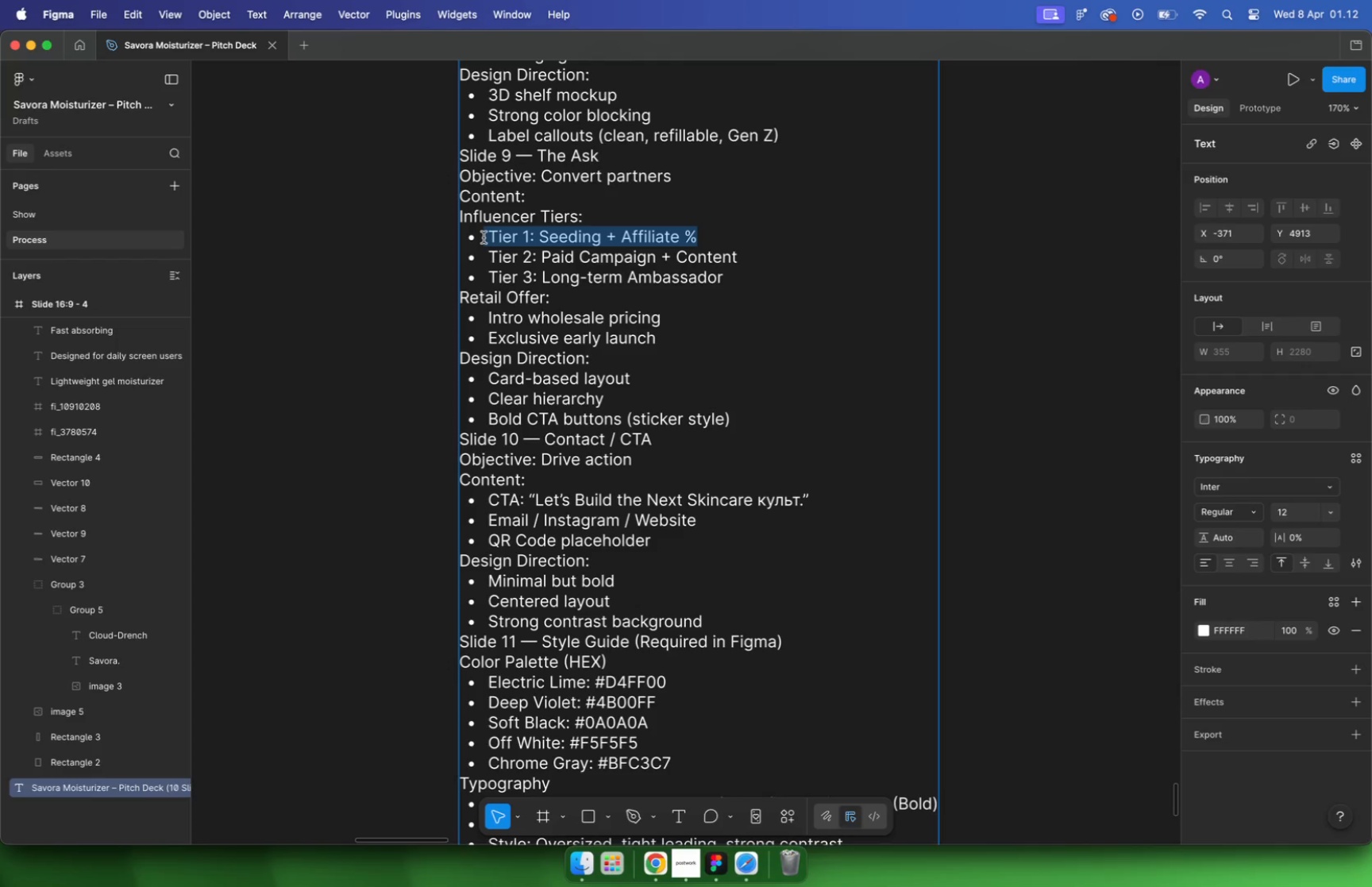 
left_click_drag(start_coordinate=[720, 231], to_coordinate=[506, 237])
 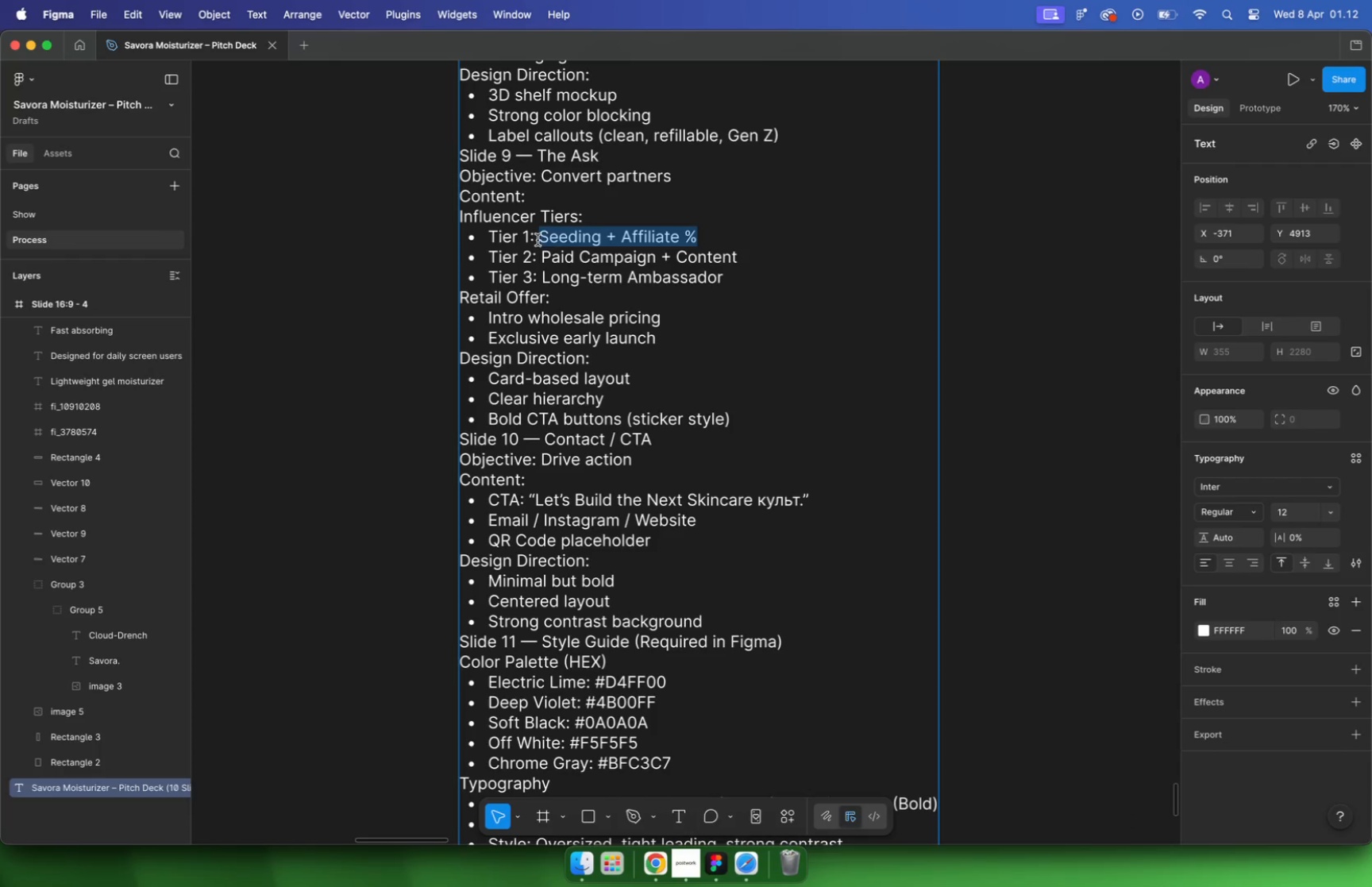 
left_click_drag(start_coordinate=[530, 237], to_coordinate=[479, 235])
 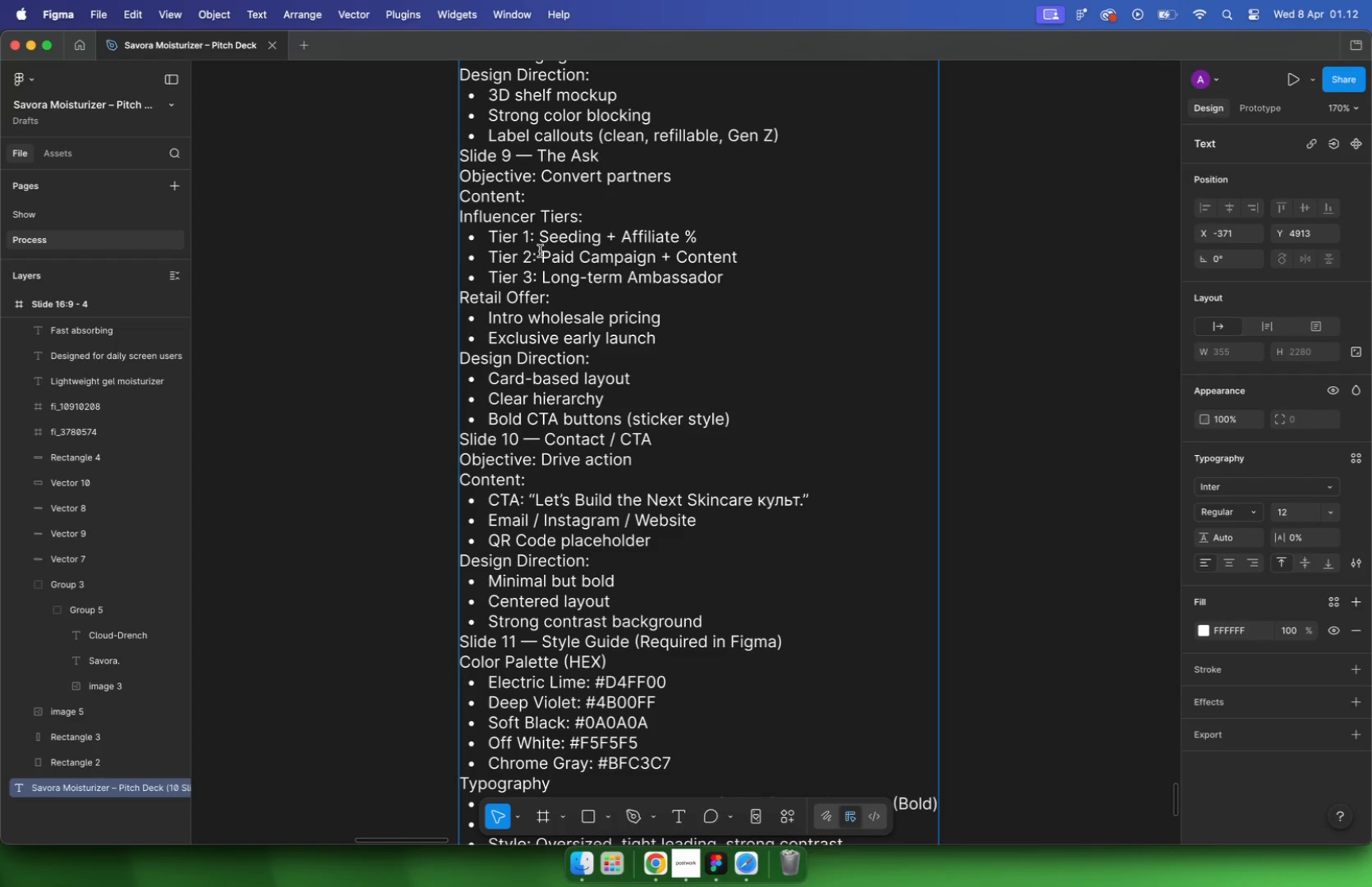 
left_click_drag(start_coordinate=[528, 235], to_coordinate=[489, 236])
 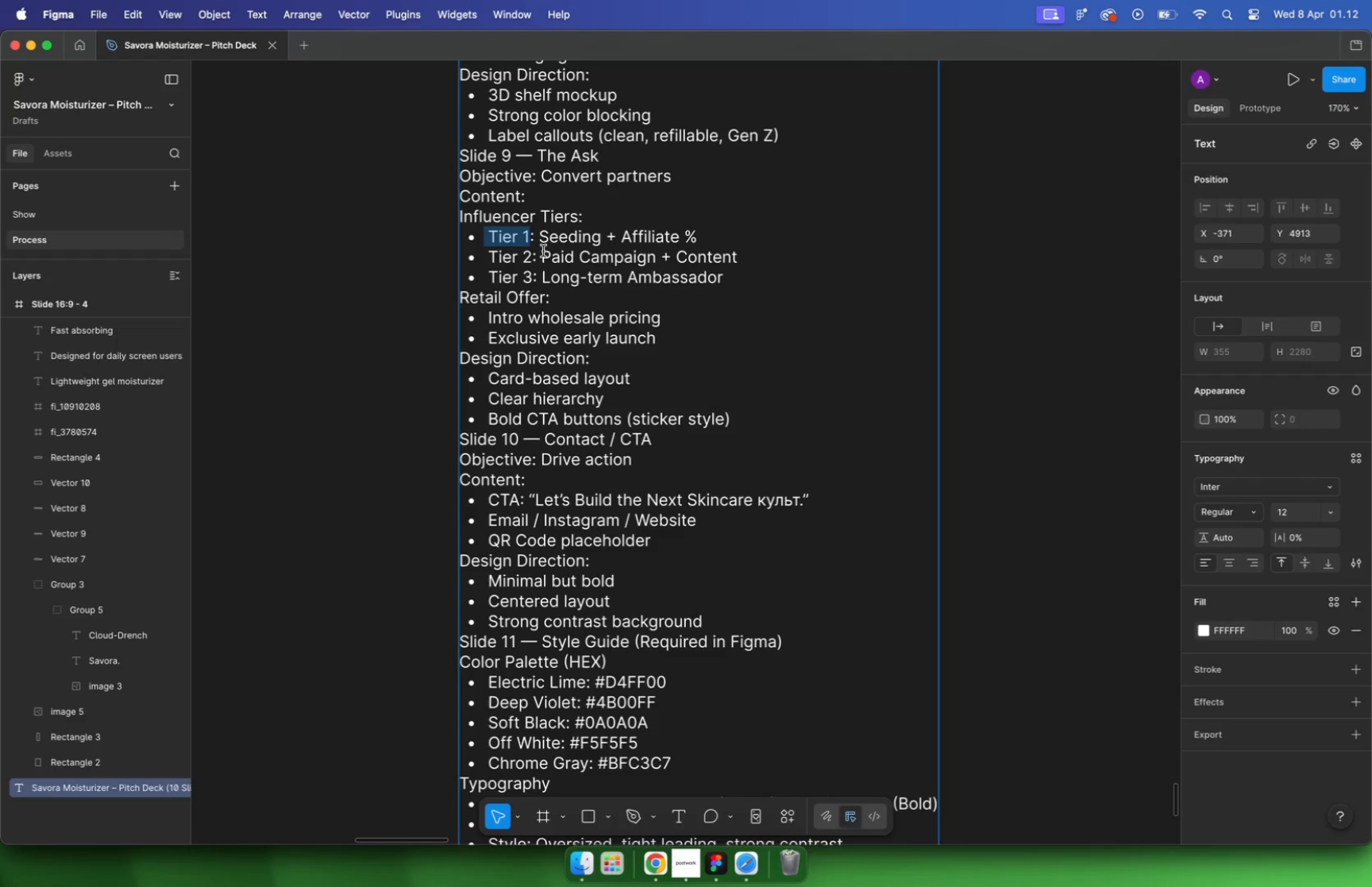 
key(Meta+C)
 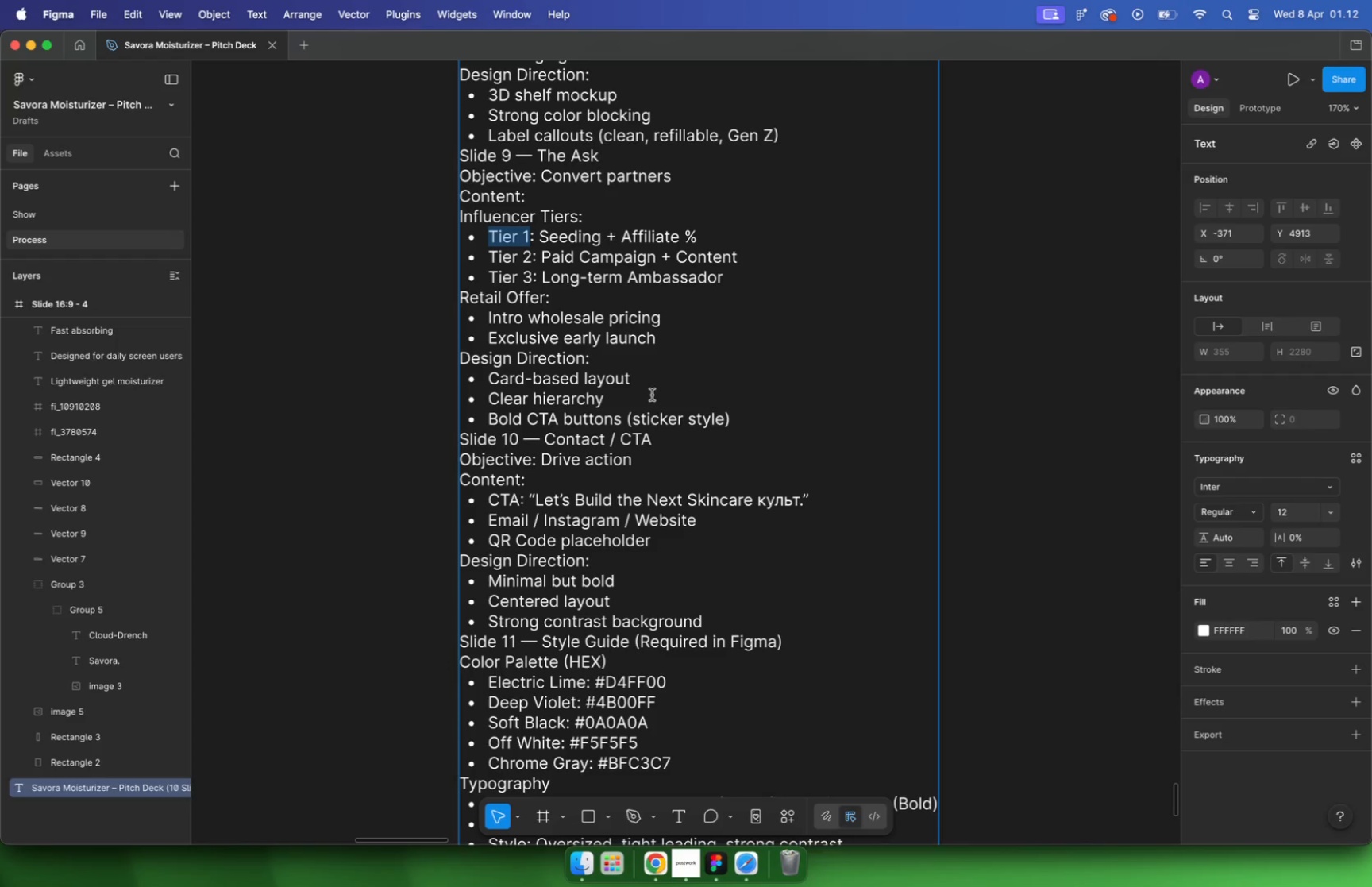 
wait(7.02)
 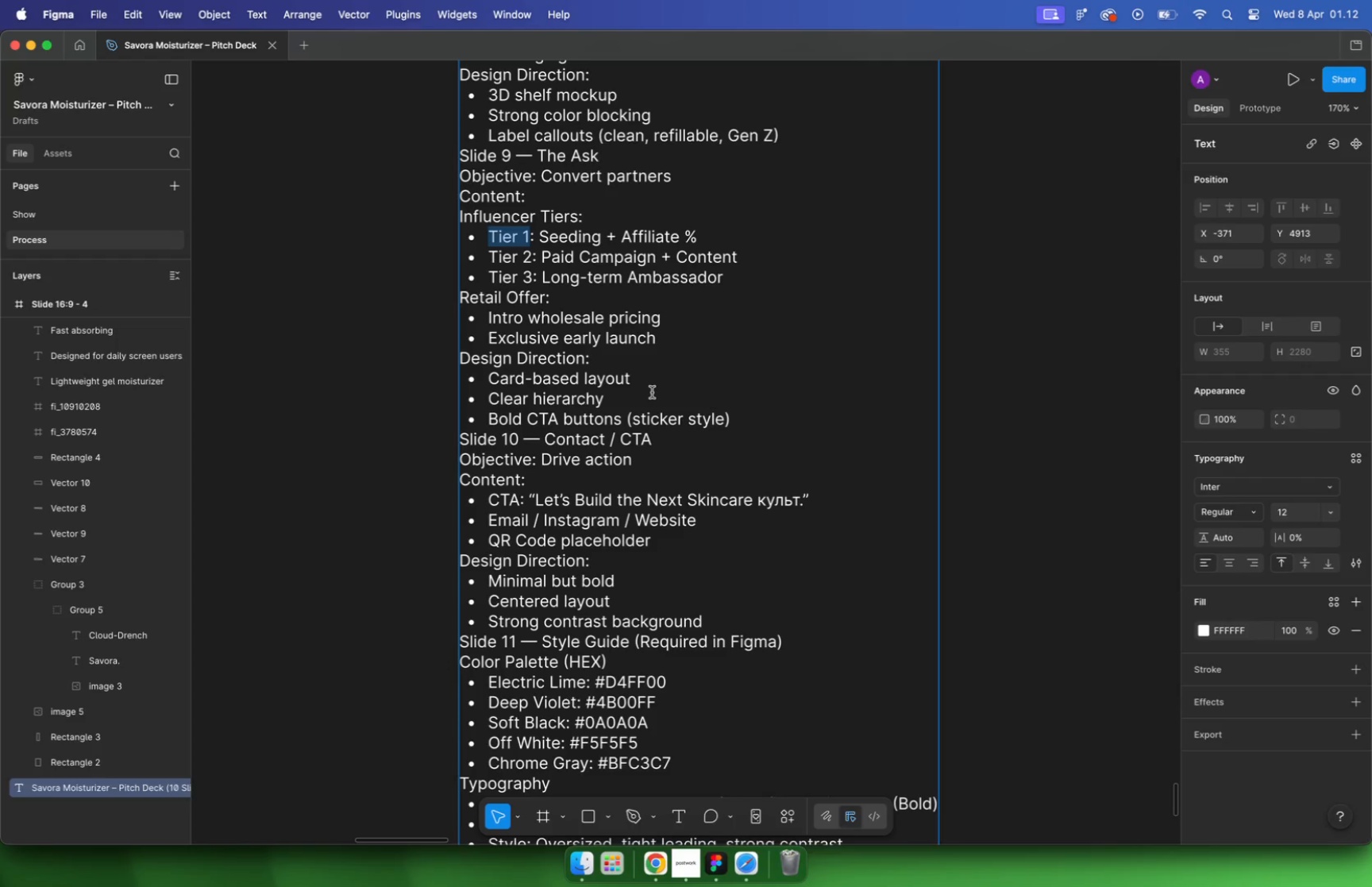 
left_click([643, 318])
 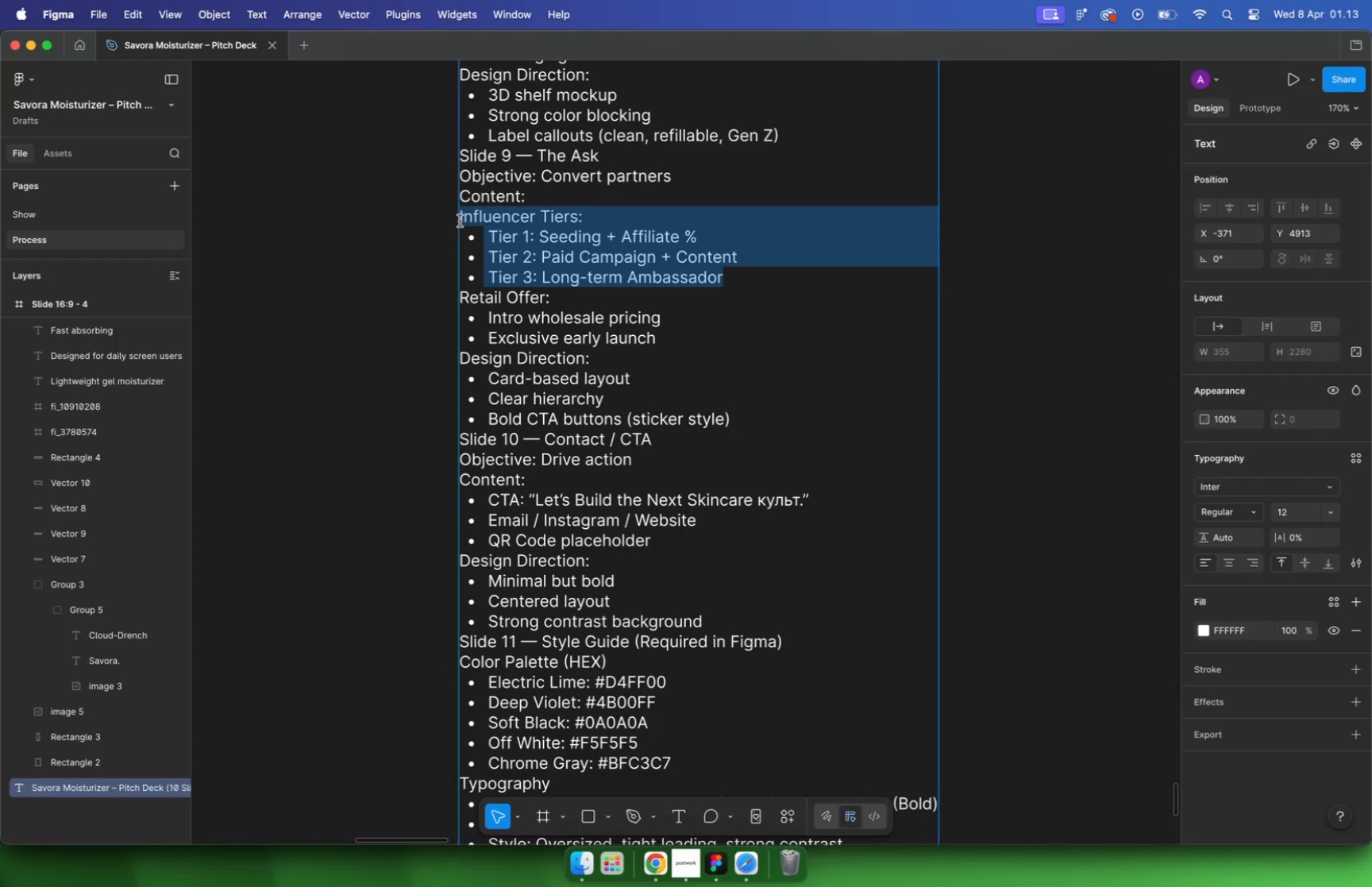 
left_click_drag(start_coordinate=[735, 270], to_coordinate=[459, 220])
 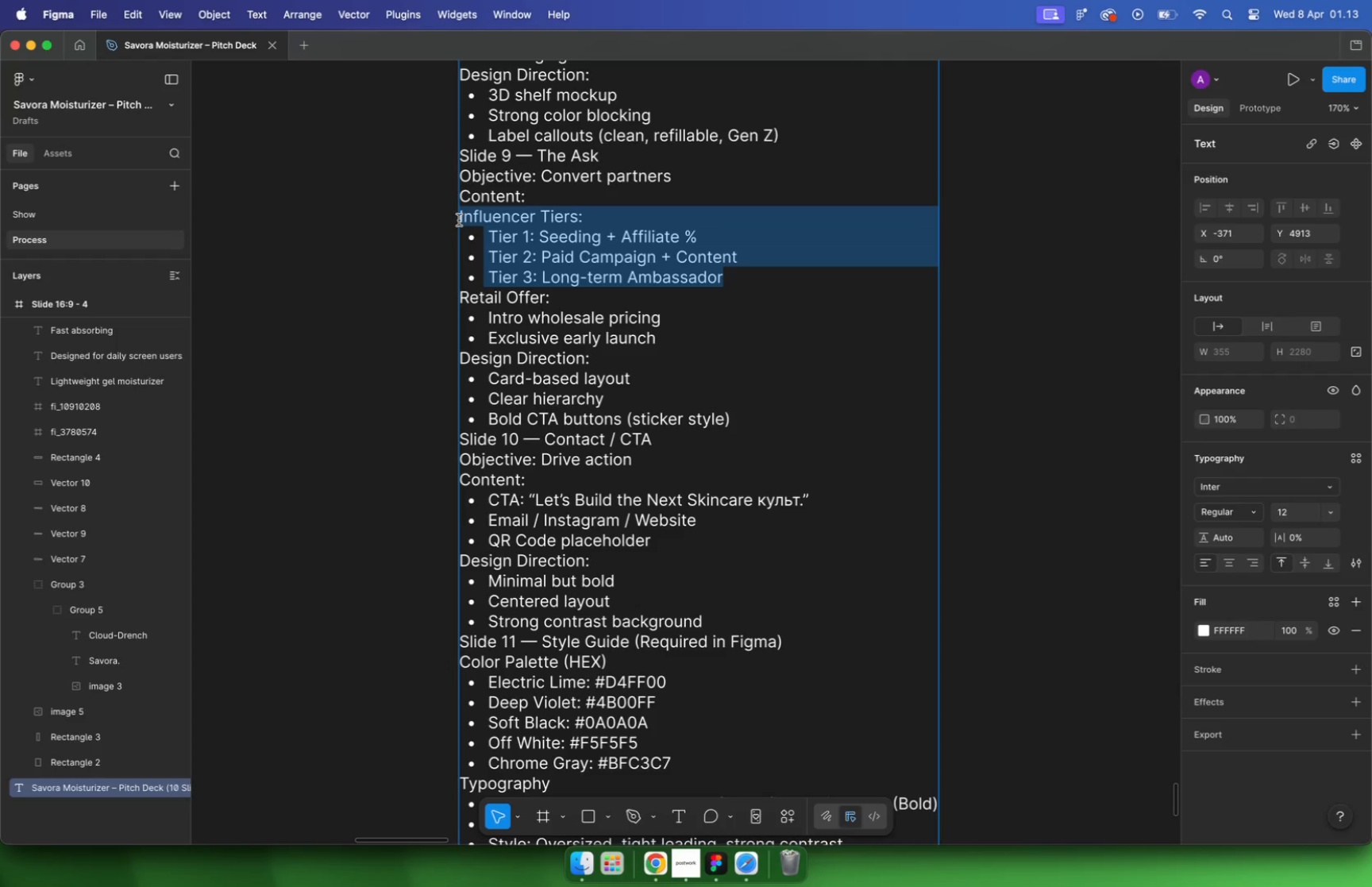 
hold_key(key=CommandLeft, duration=0.88)
 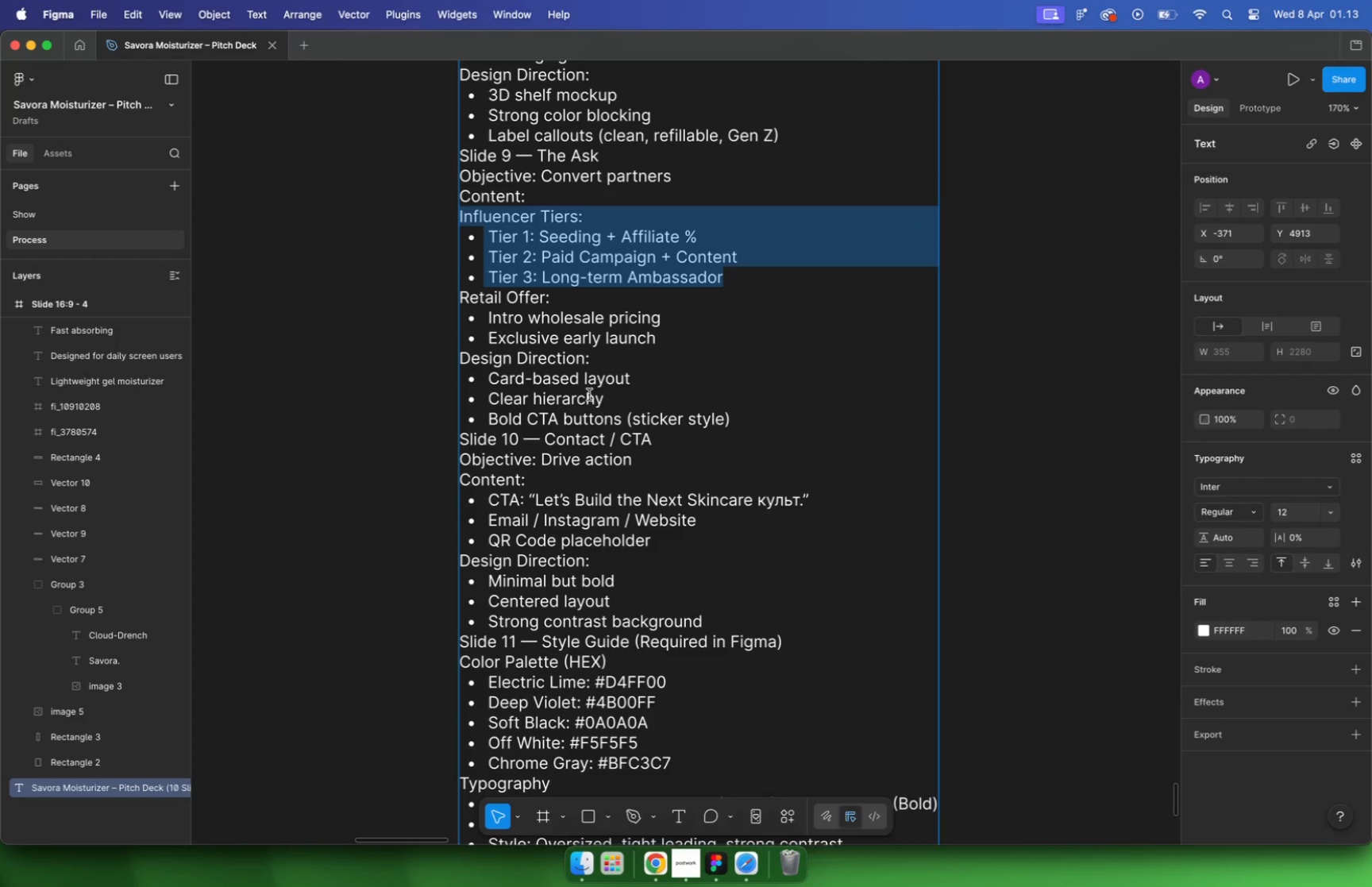 
wait(7.83)
 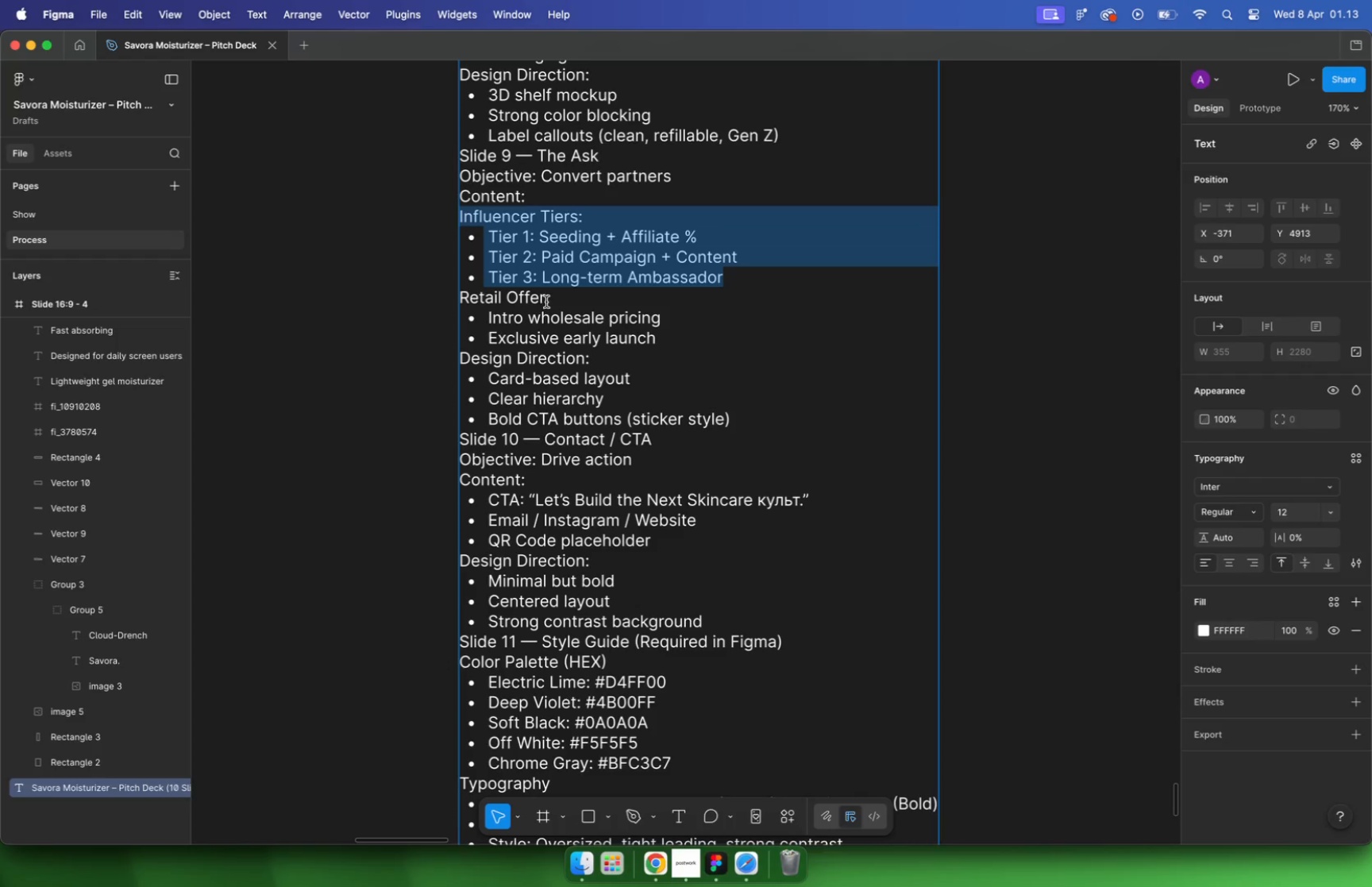 
left_click_drag(start_coordinate=[488, 232], to_coordinate=[694, 262])
 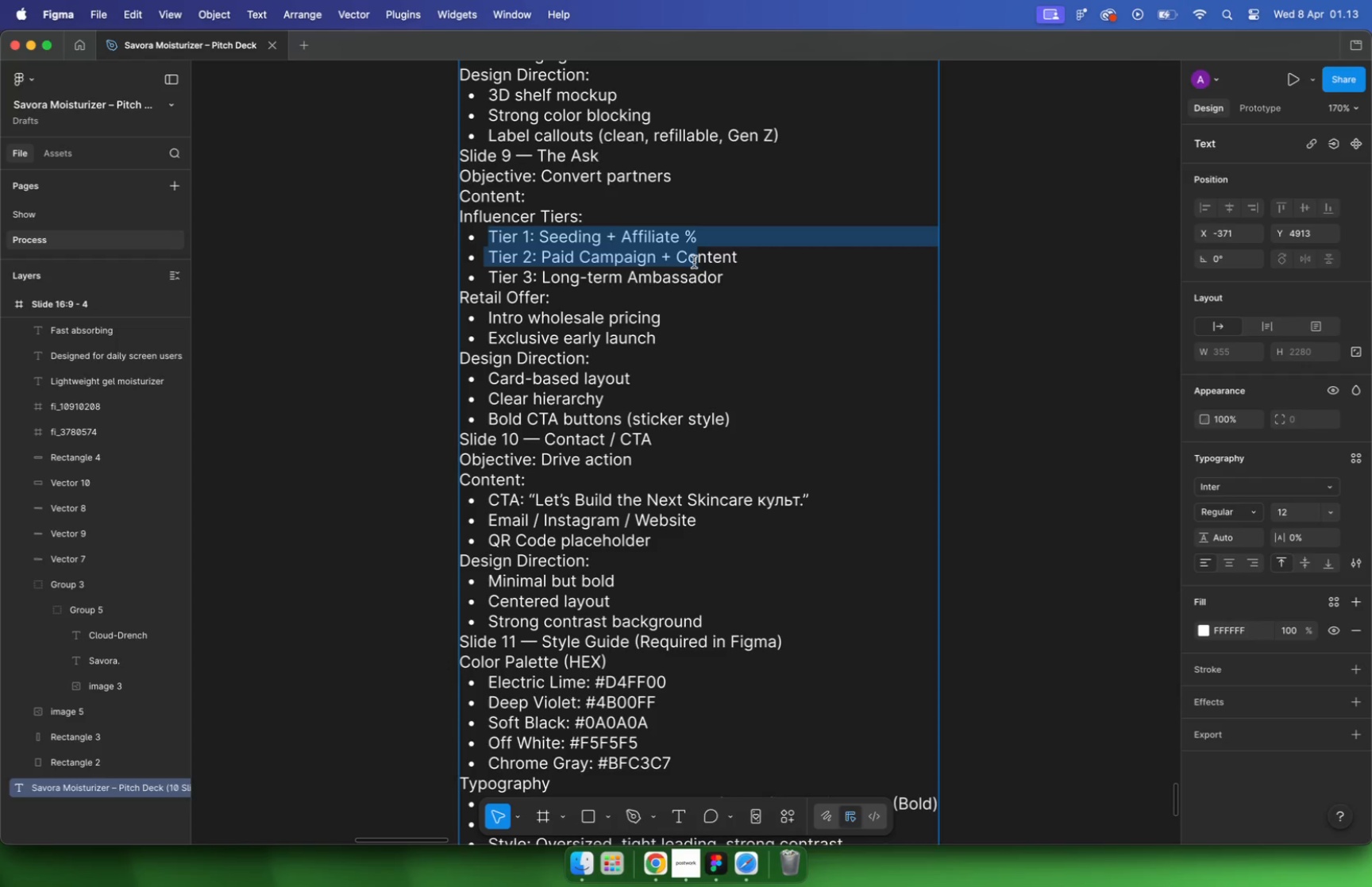 
left_click_drag(start_coordinate=[461, 214], to_coordinate=[574, 214])
 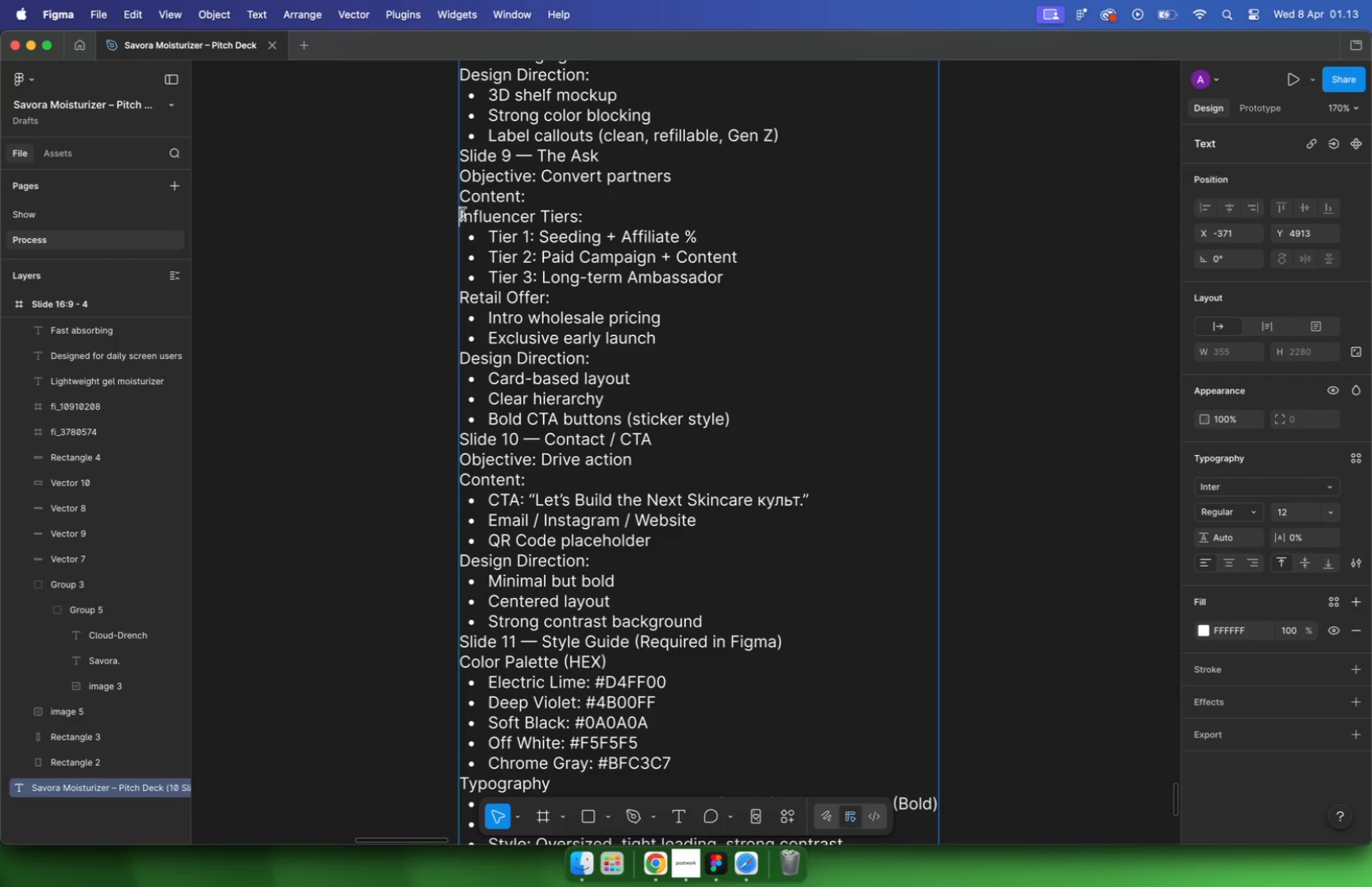 
key(Meta+CommandLeft)
 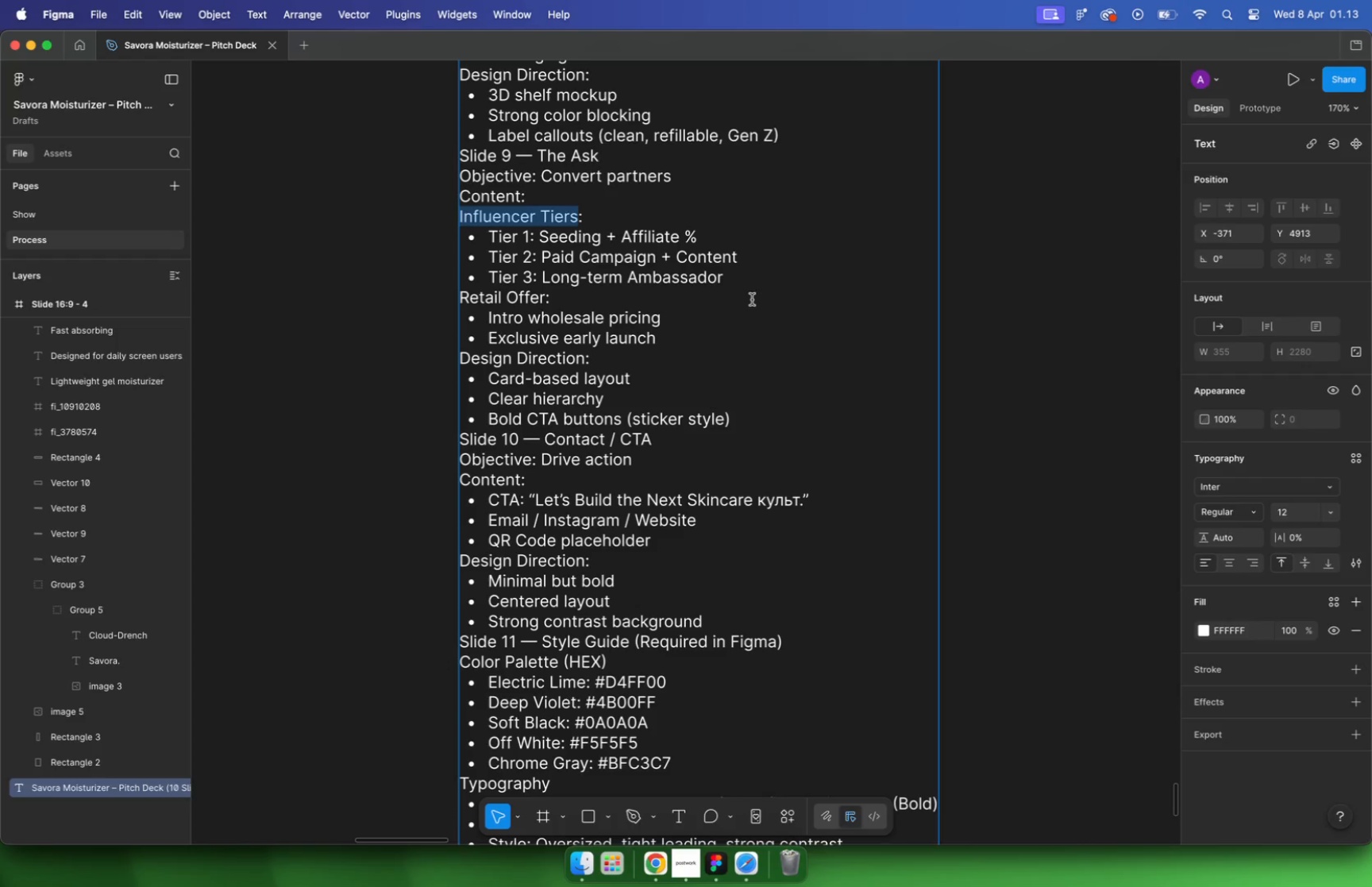 
key(Meta+C)
 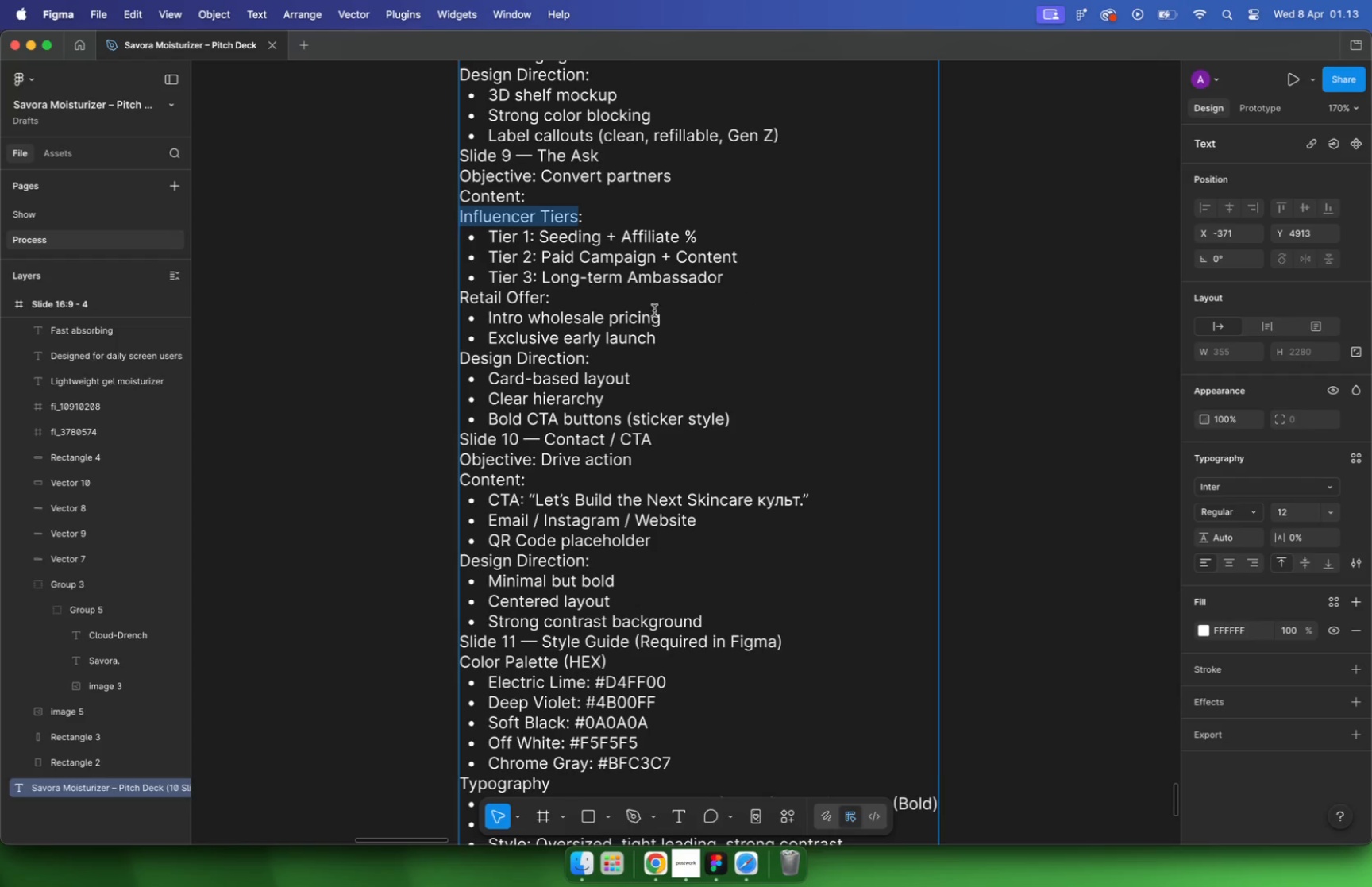 
hold_key(key=CommandLeft, duration=1.1)
scroll: coordinate [861, 421], scroll_direction: down, amount: 9.0
 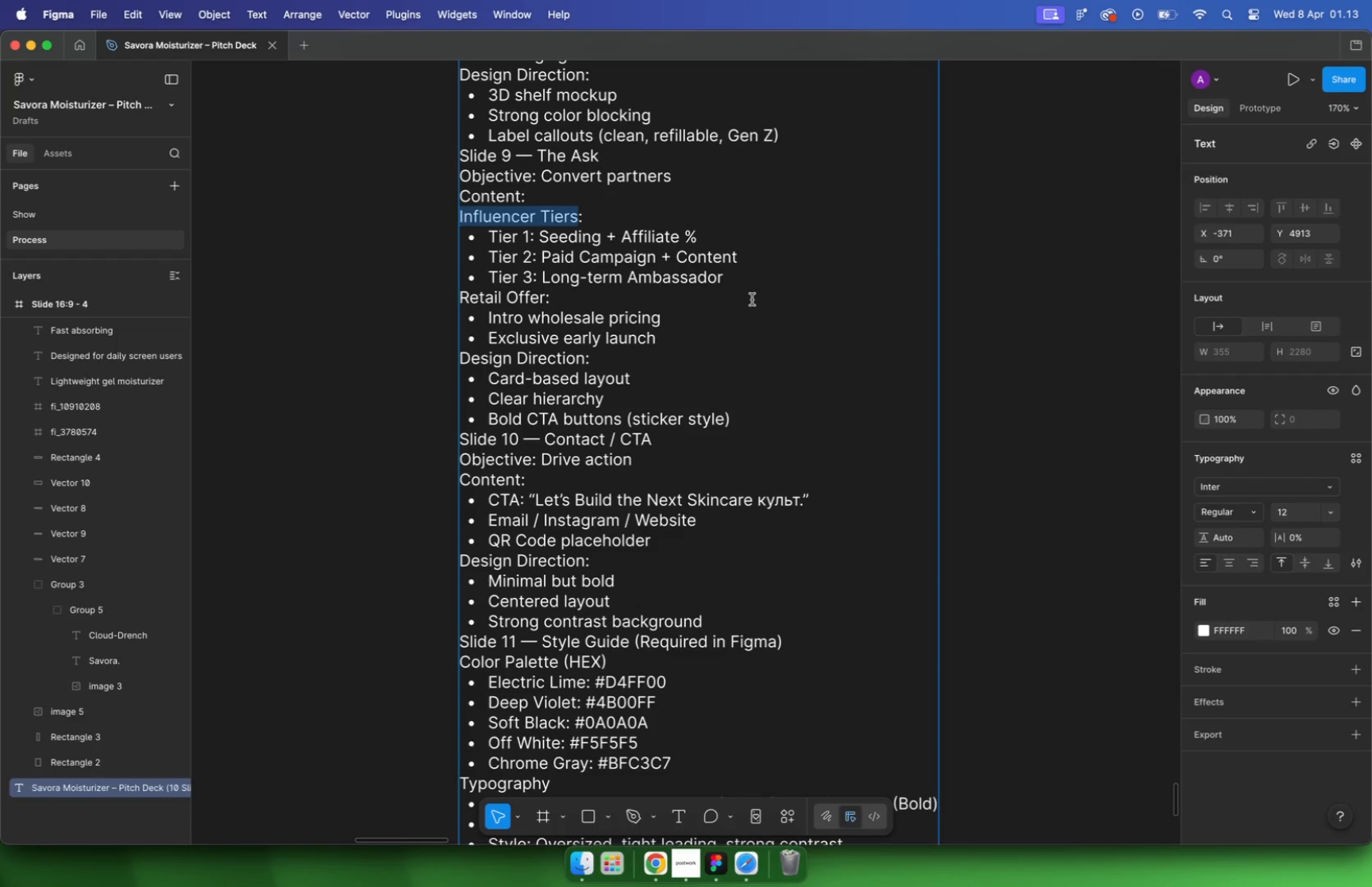 
double_click([638, 322])
 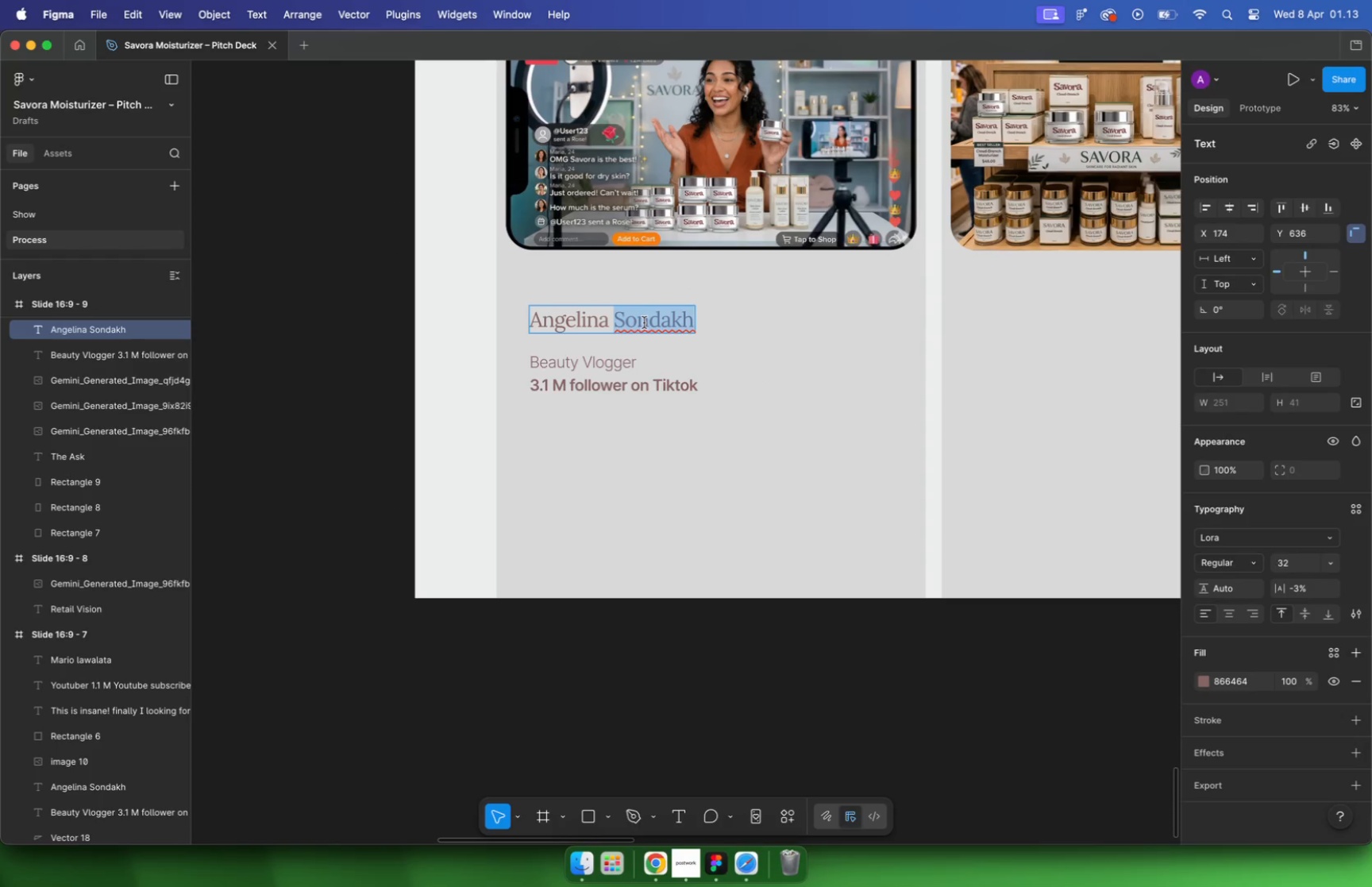 
key(Meta+A)
 